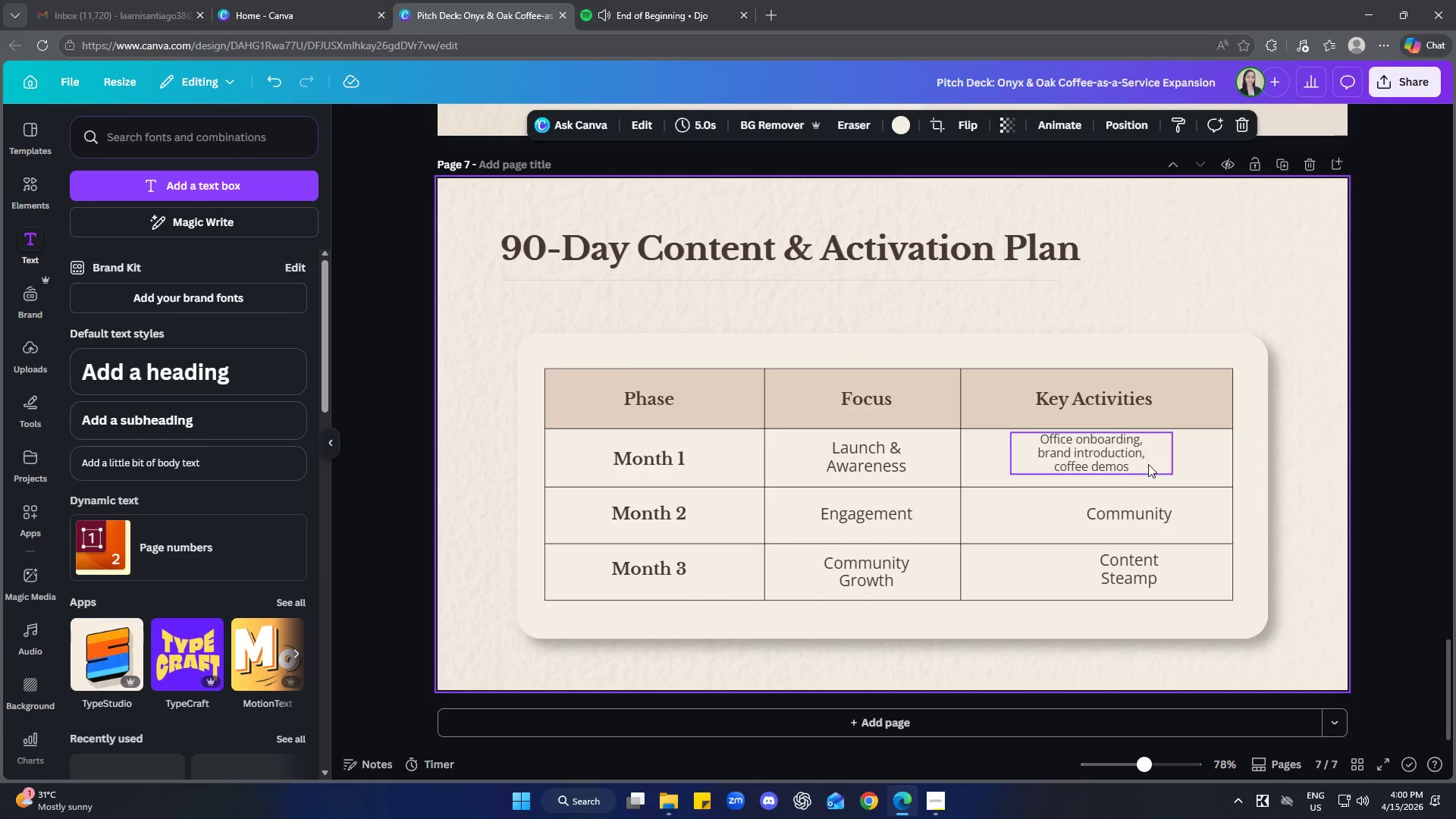 
left_click_drag(start_coordinate=[1131, 459], to_coordinate=[1128, 467])
 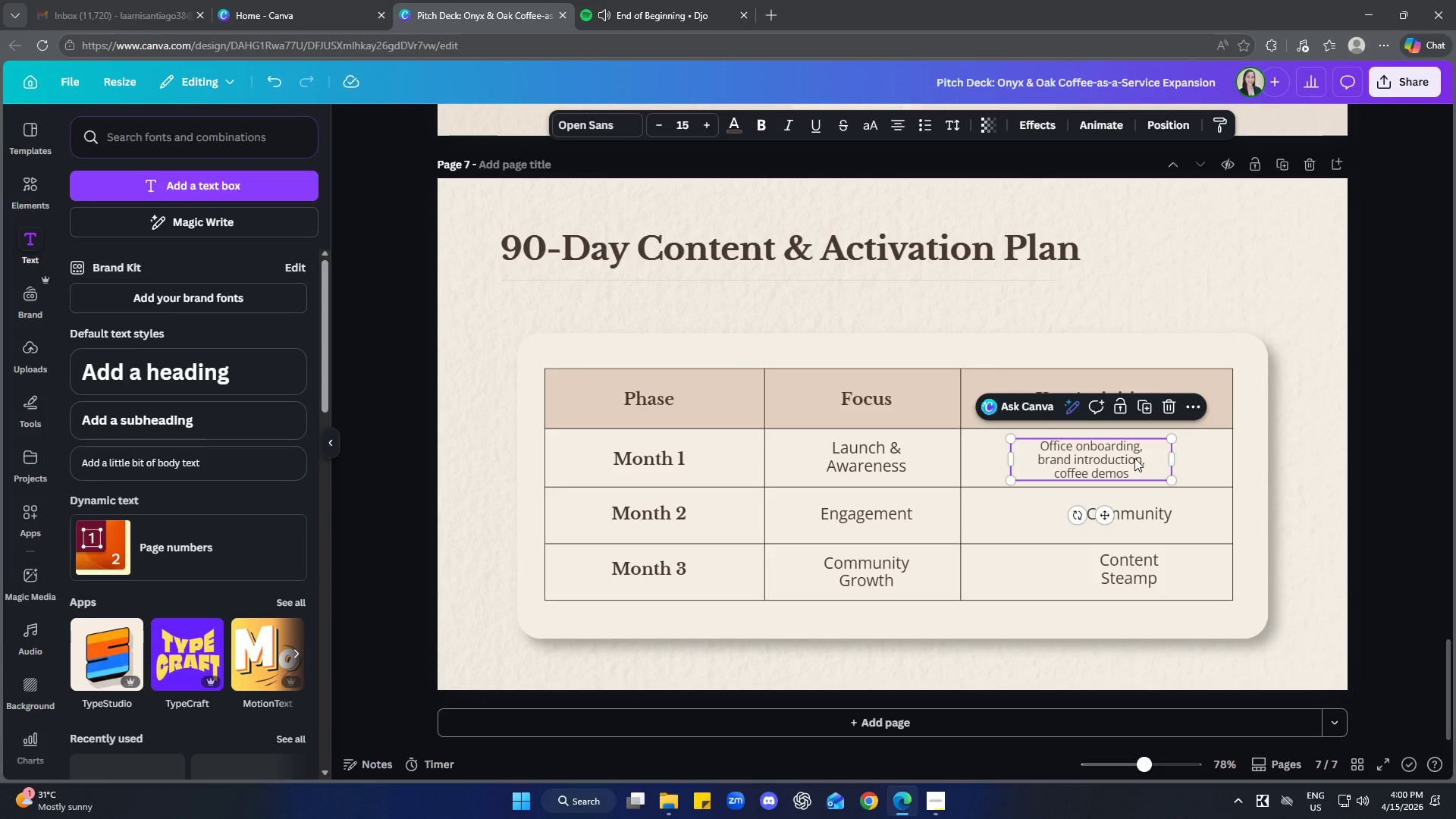 
wait(7.33)
 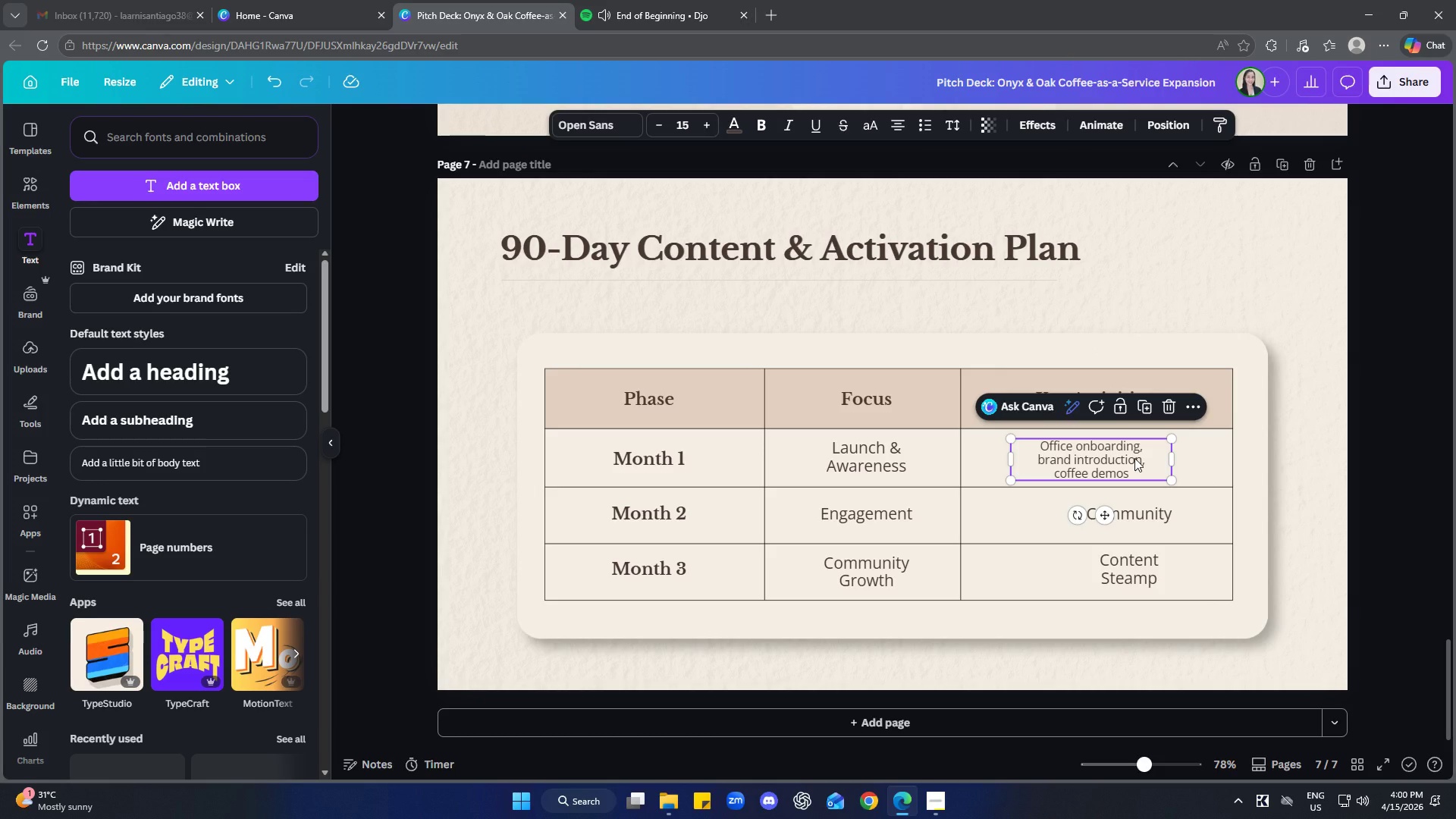 
left_click([1189, 455])
 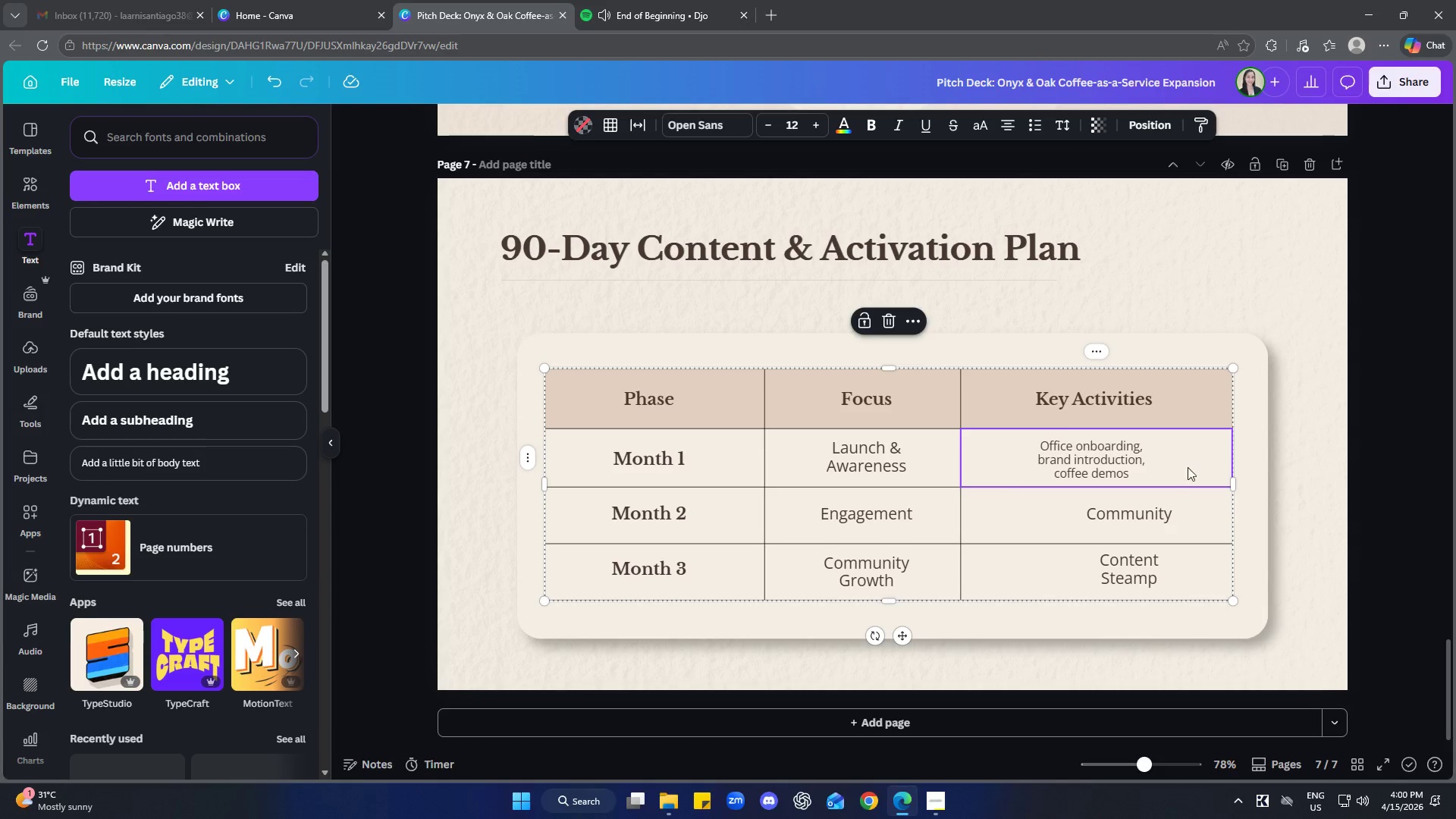 
left_click([1144, 469])
 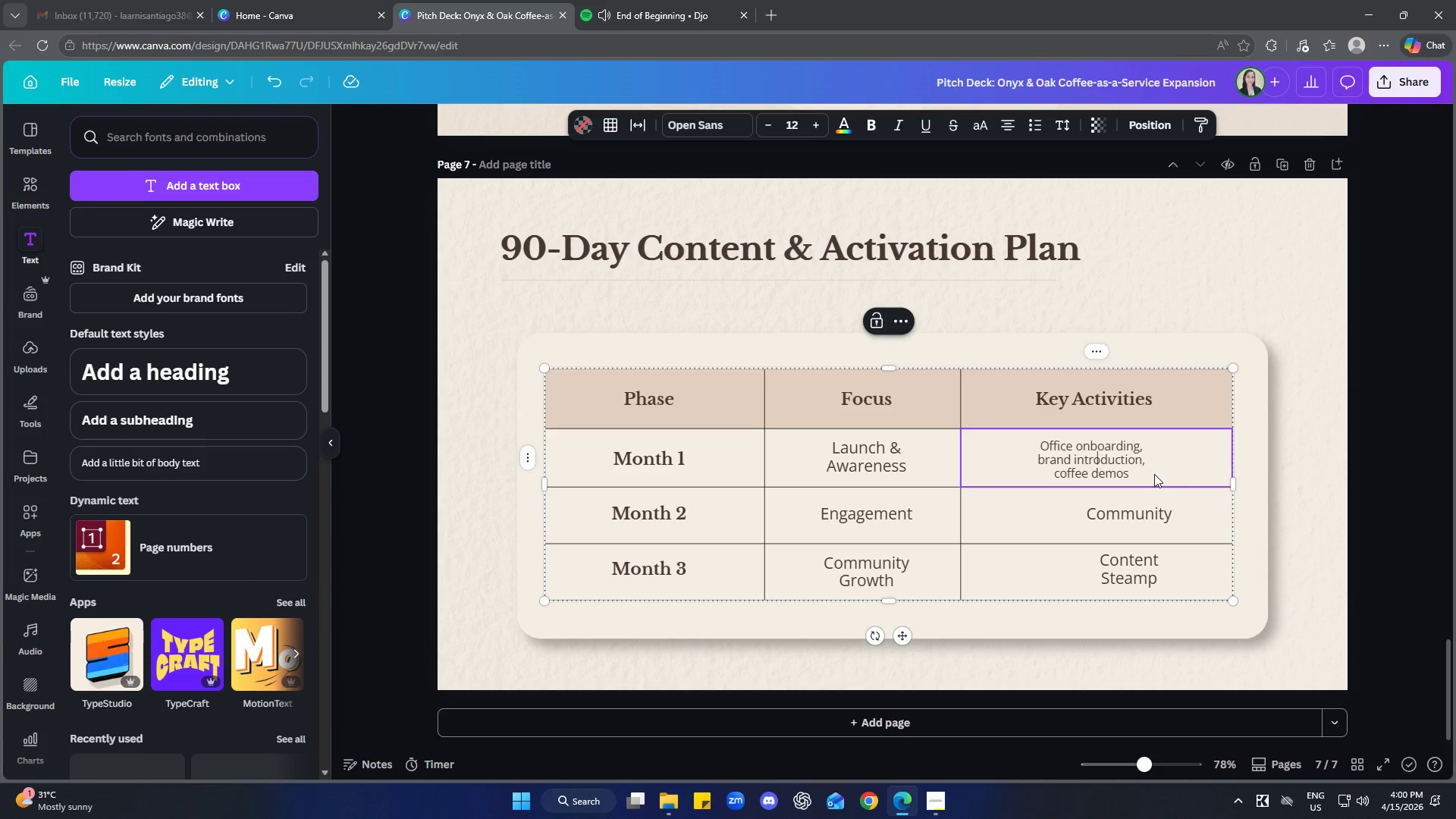 
left_click([1352, 494])
 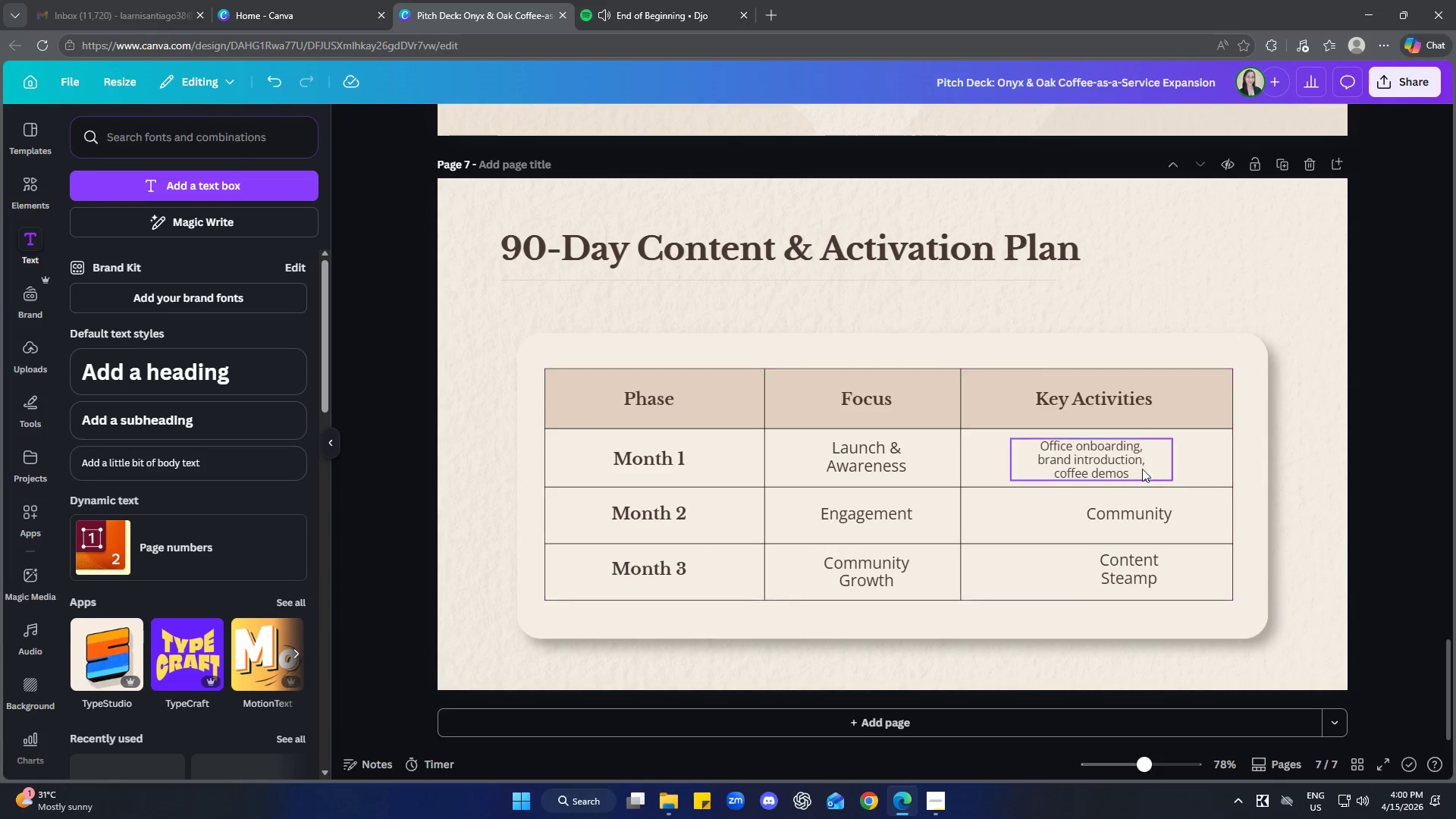 
left_click_drag(start_coordinate=[1131, 467], to_coordinate=[1142, 469])
 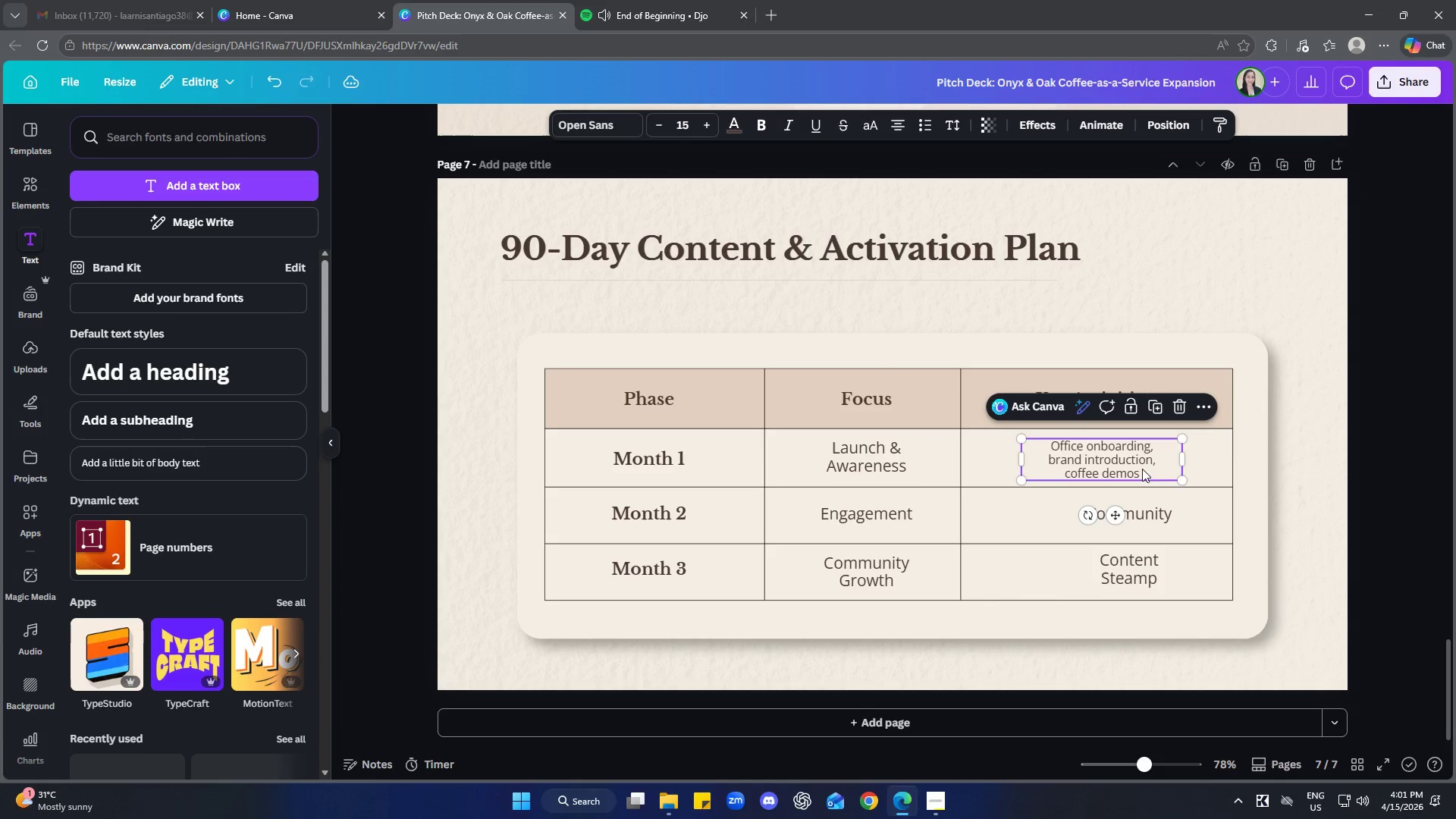 
left_click_drag(start_coordinate=[1142, 469], to_coordinate=[1142, 465])
 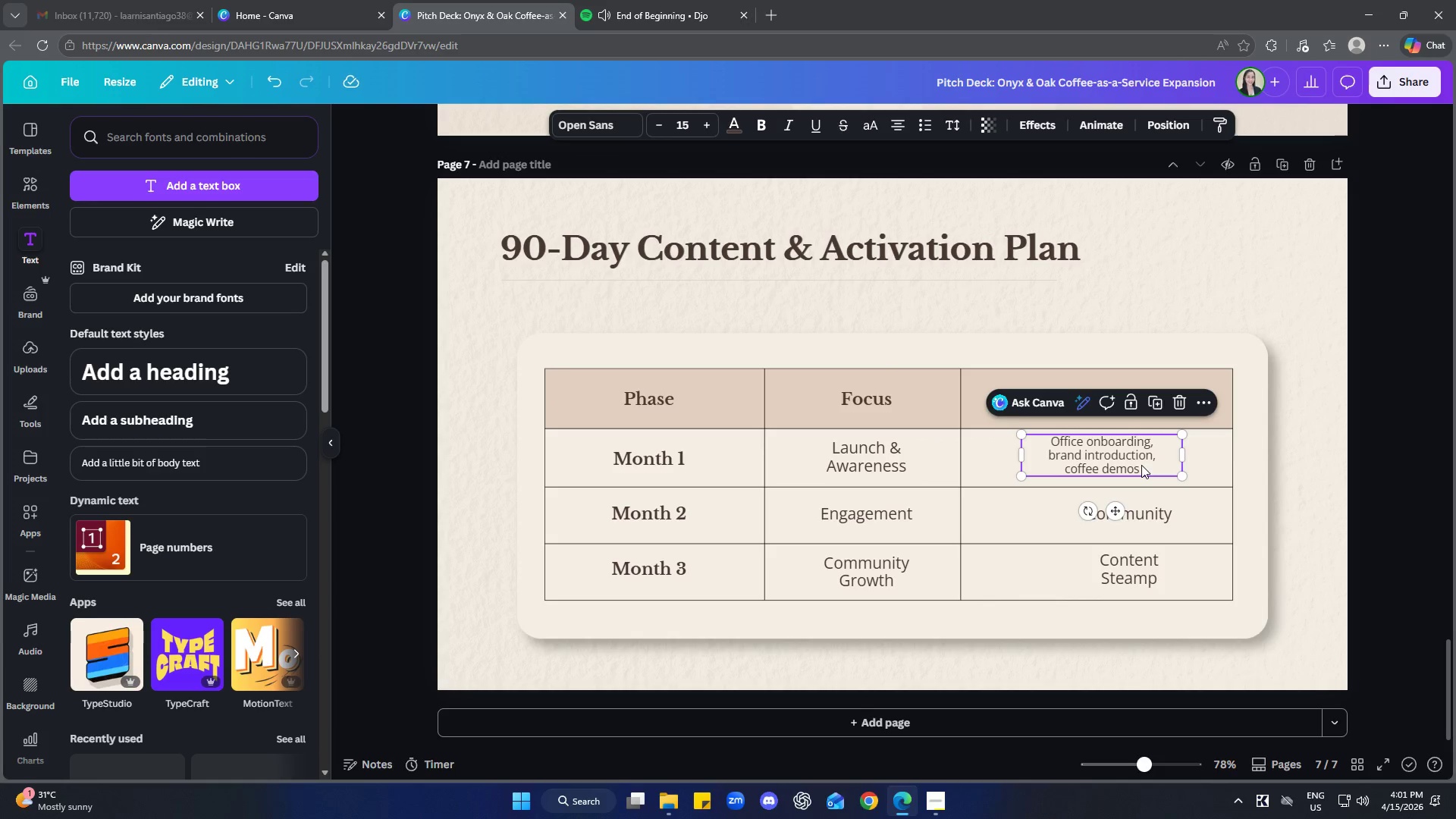 
double_click([1141, 465])
 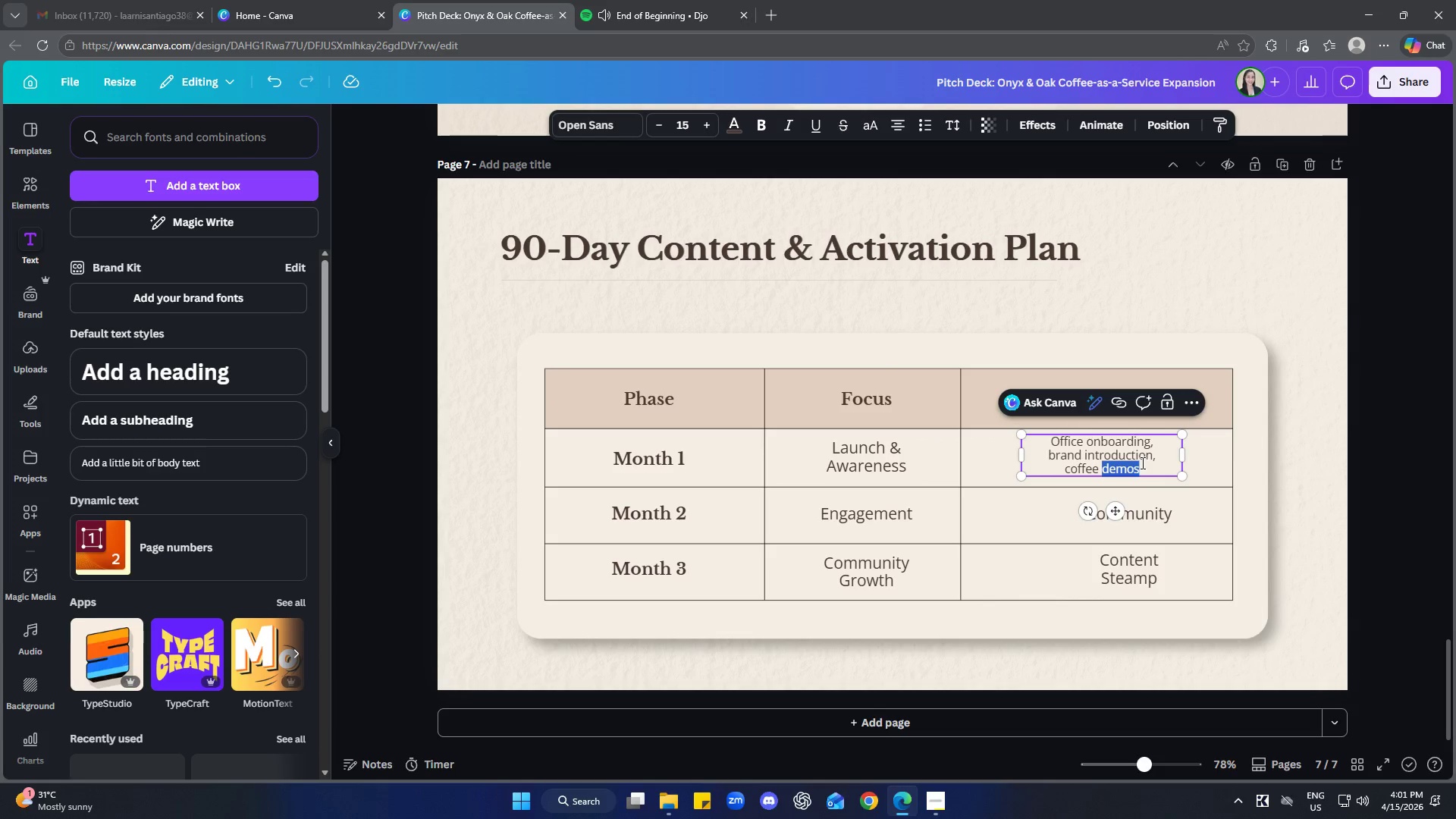 
key(Control+A)
 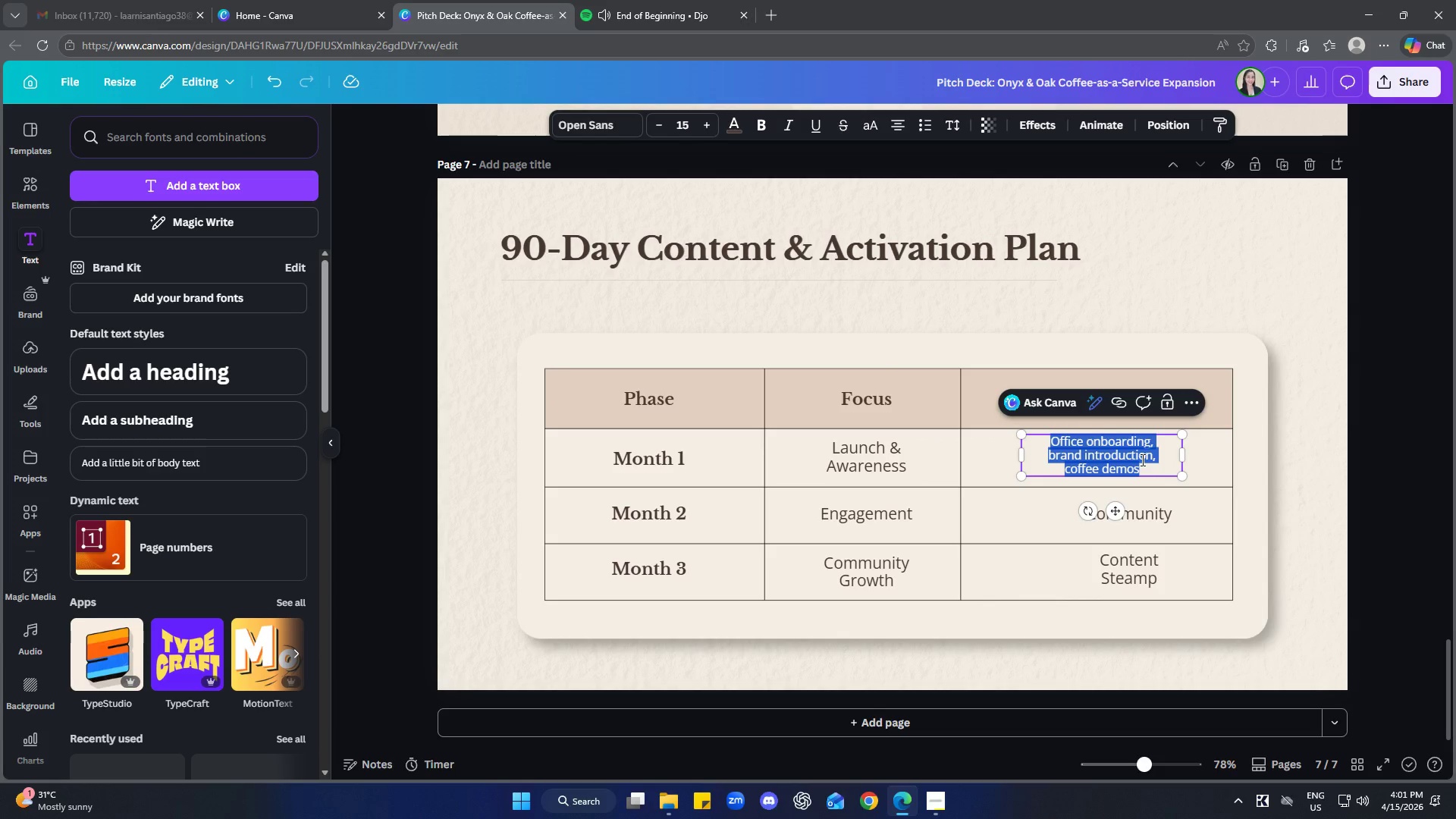 
key(Control+C)
 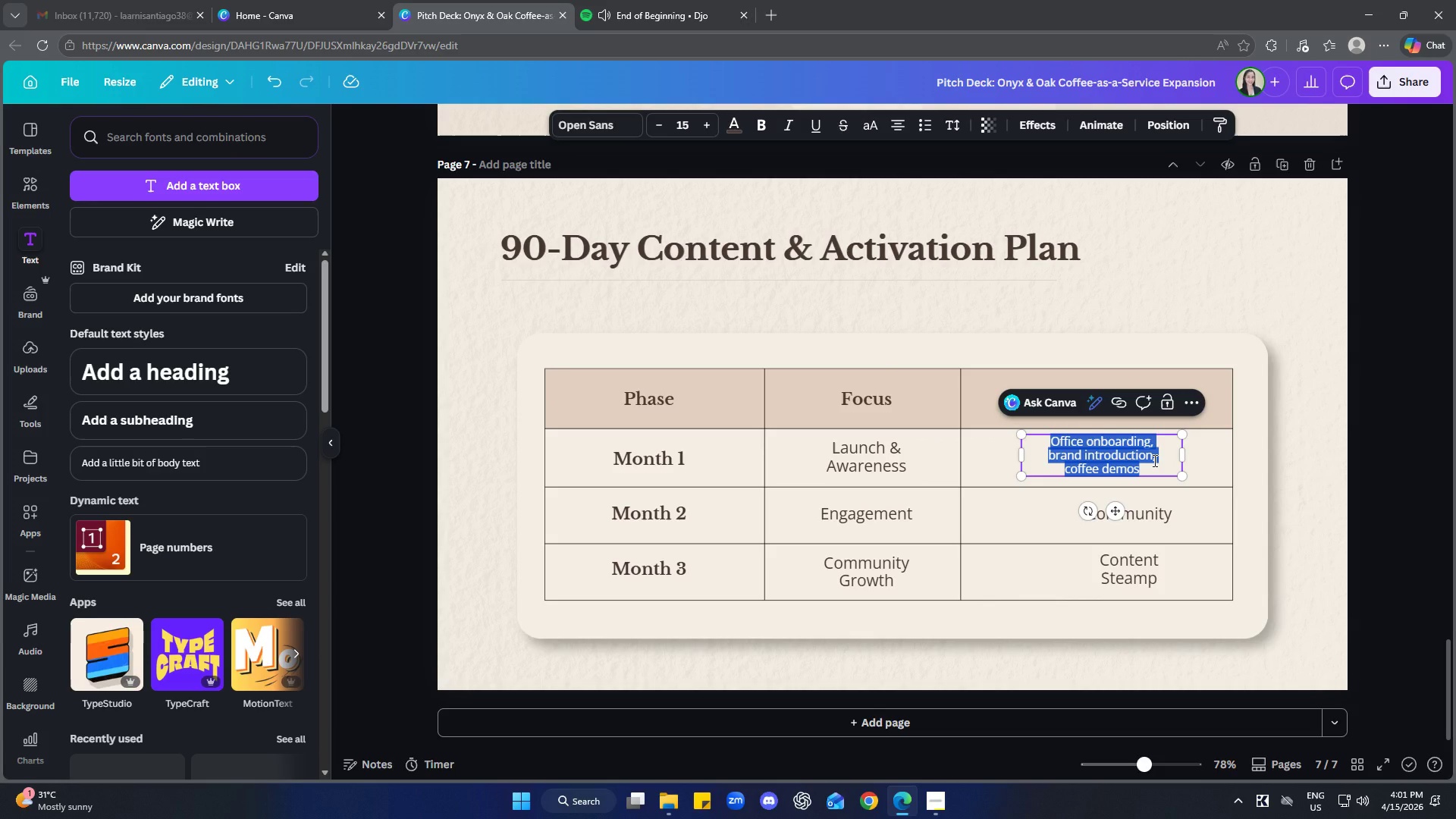 
key(Delete)
 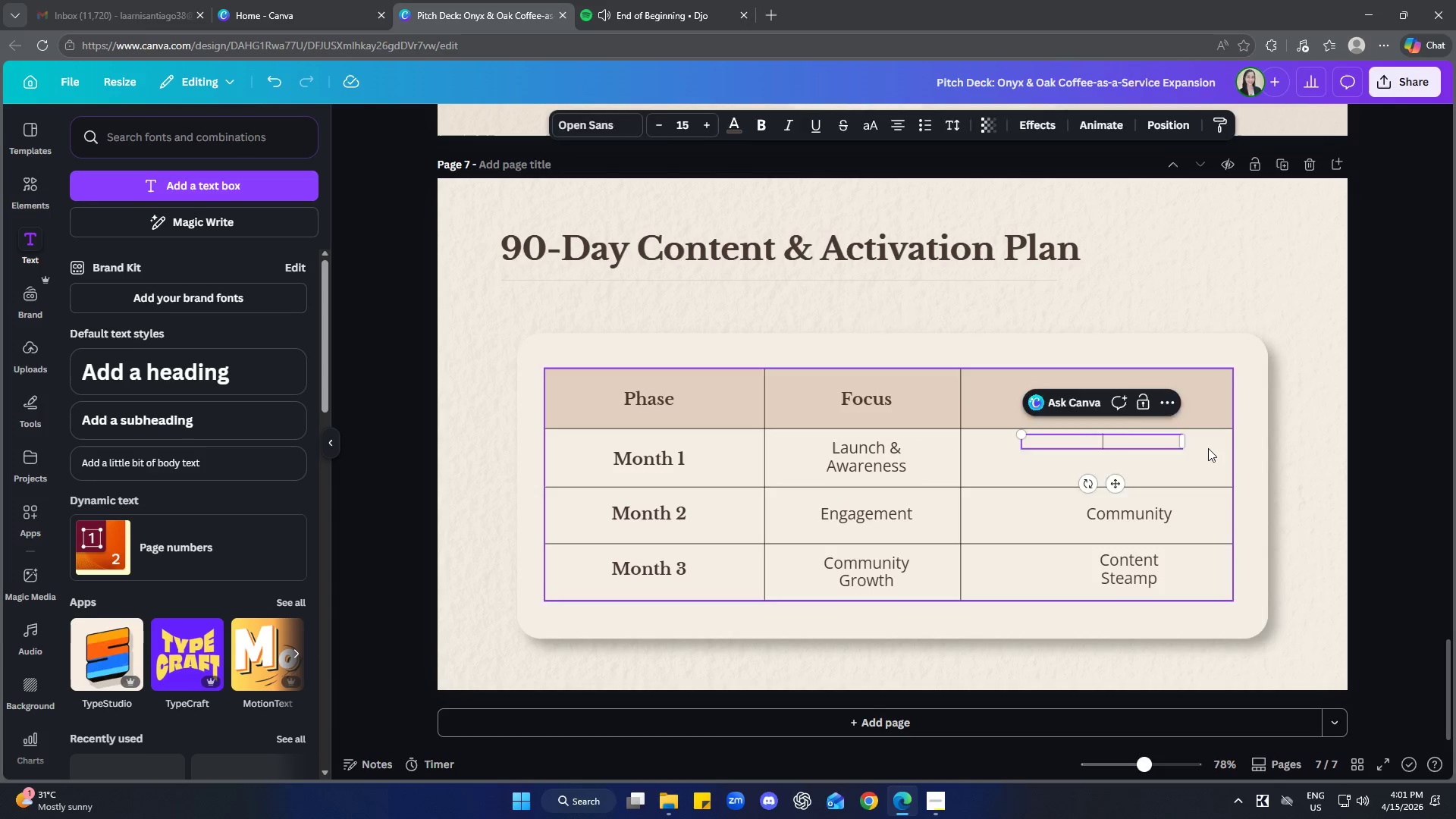 
double_click([1133, 441])
 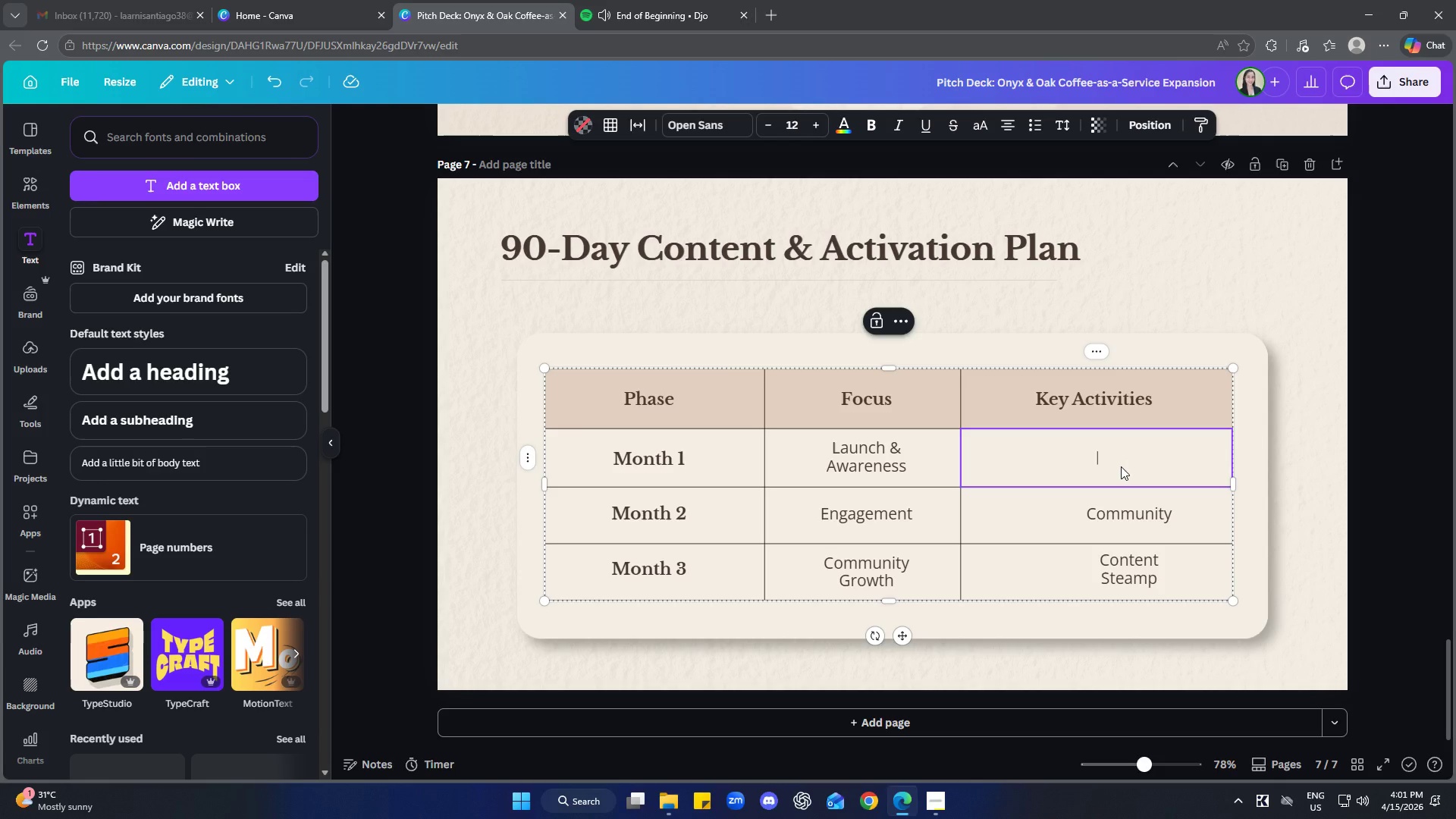 
key(Control+V)
 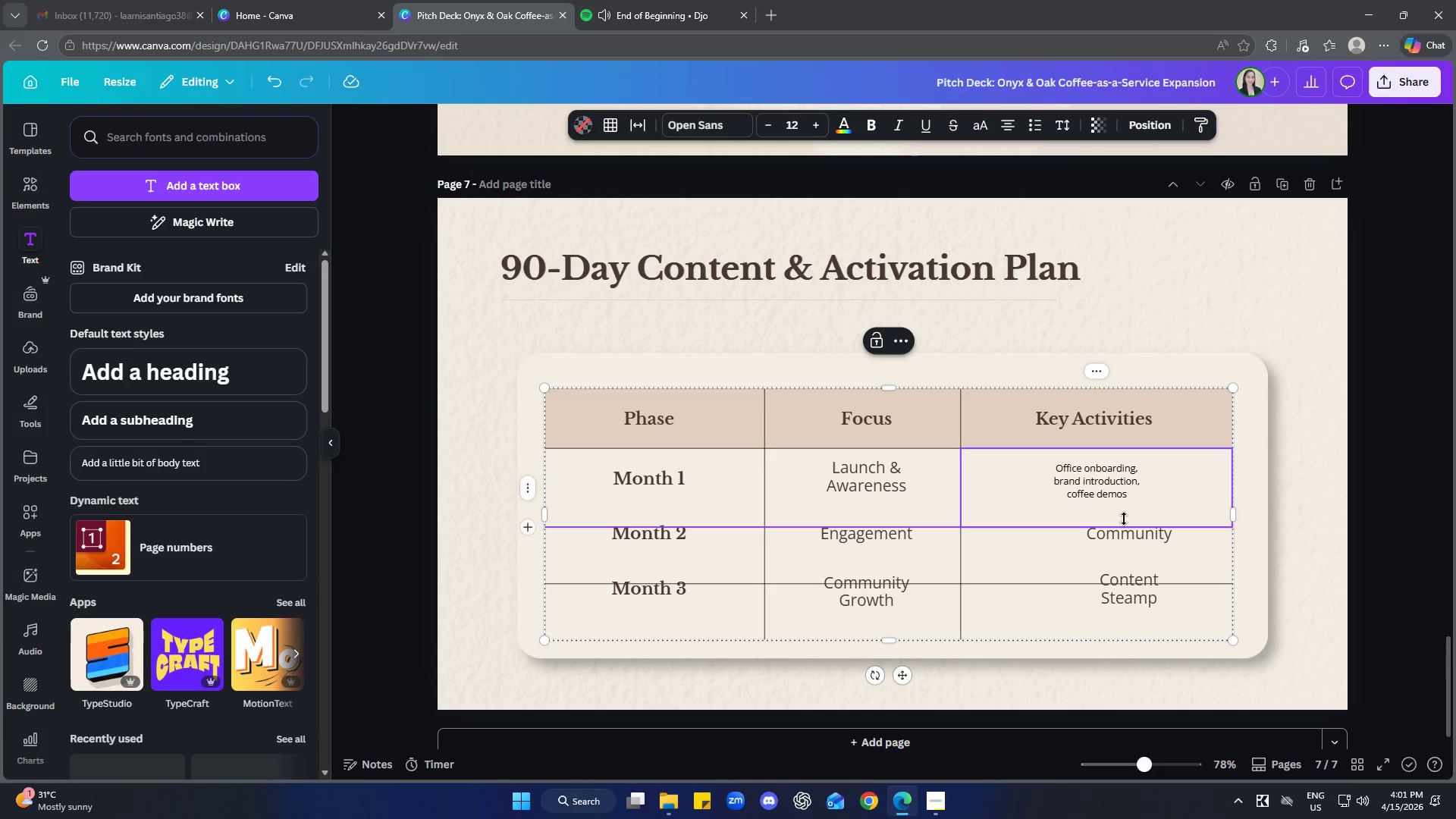 
left_click([1106, 500])
 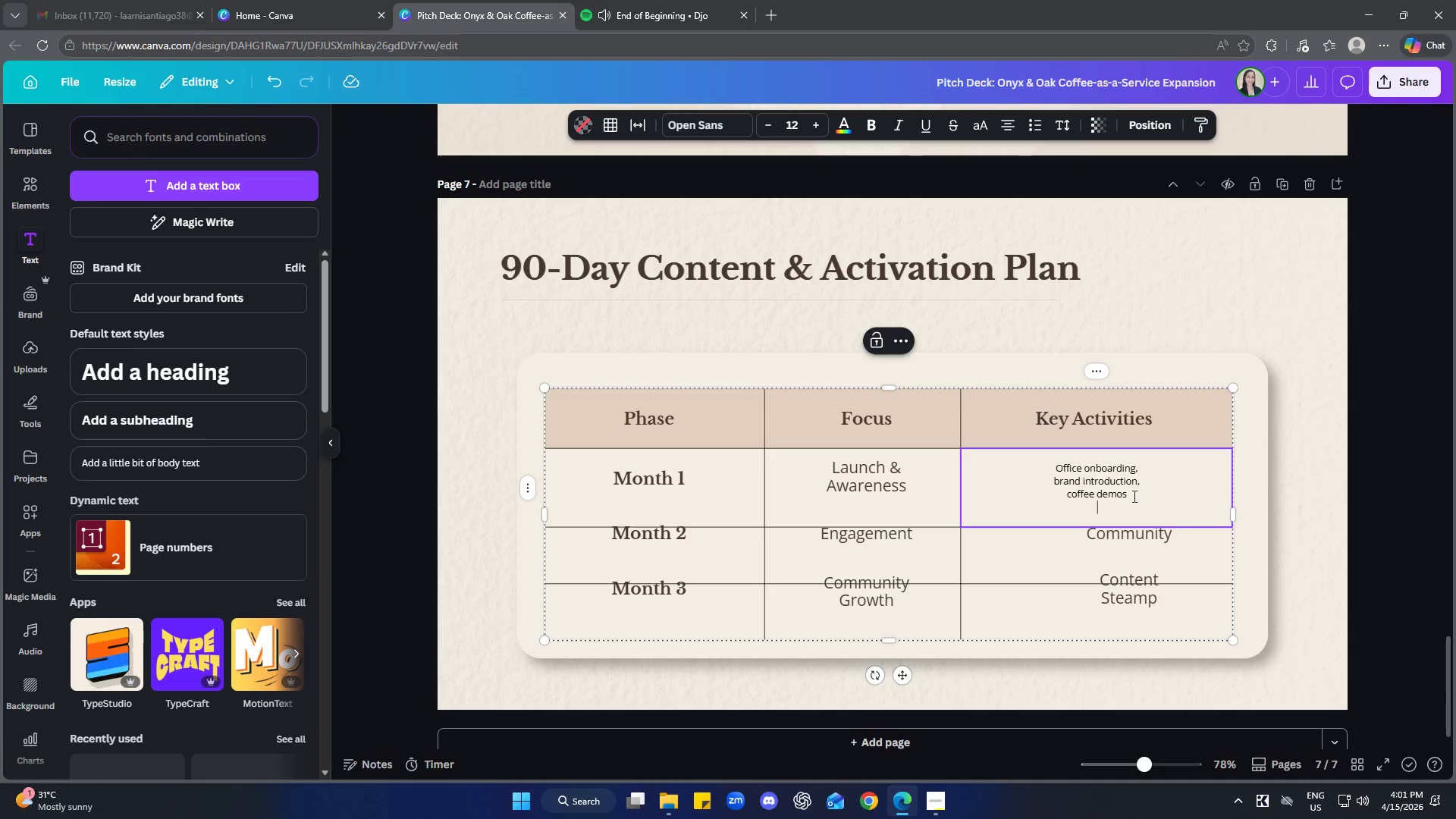 
left_click_drag(start_coordinate=[1133, 495], to_coordinate=[1040, 470])
 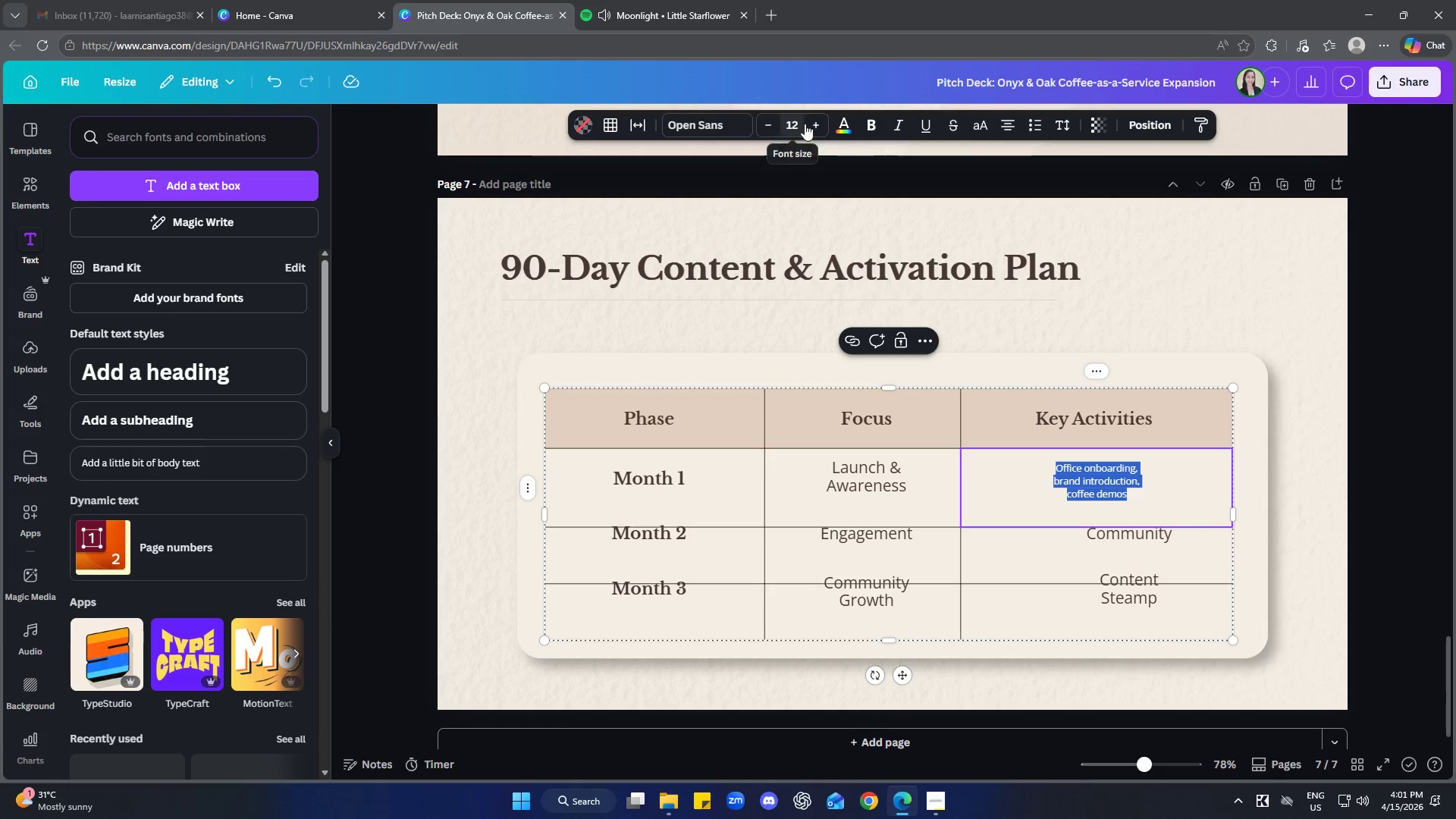 
double_click([817, 128])
 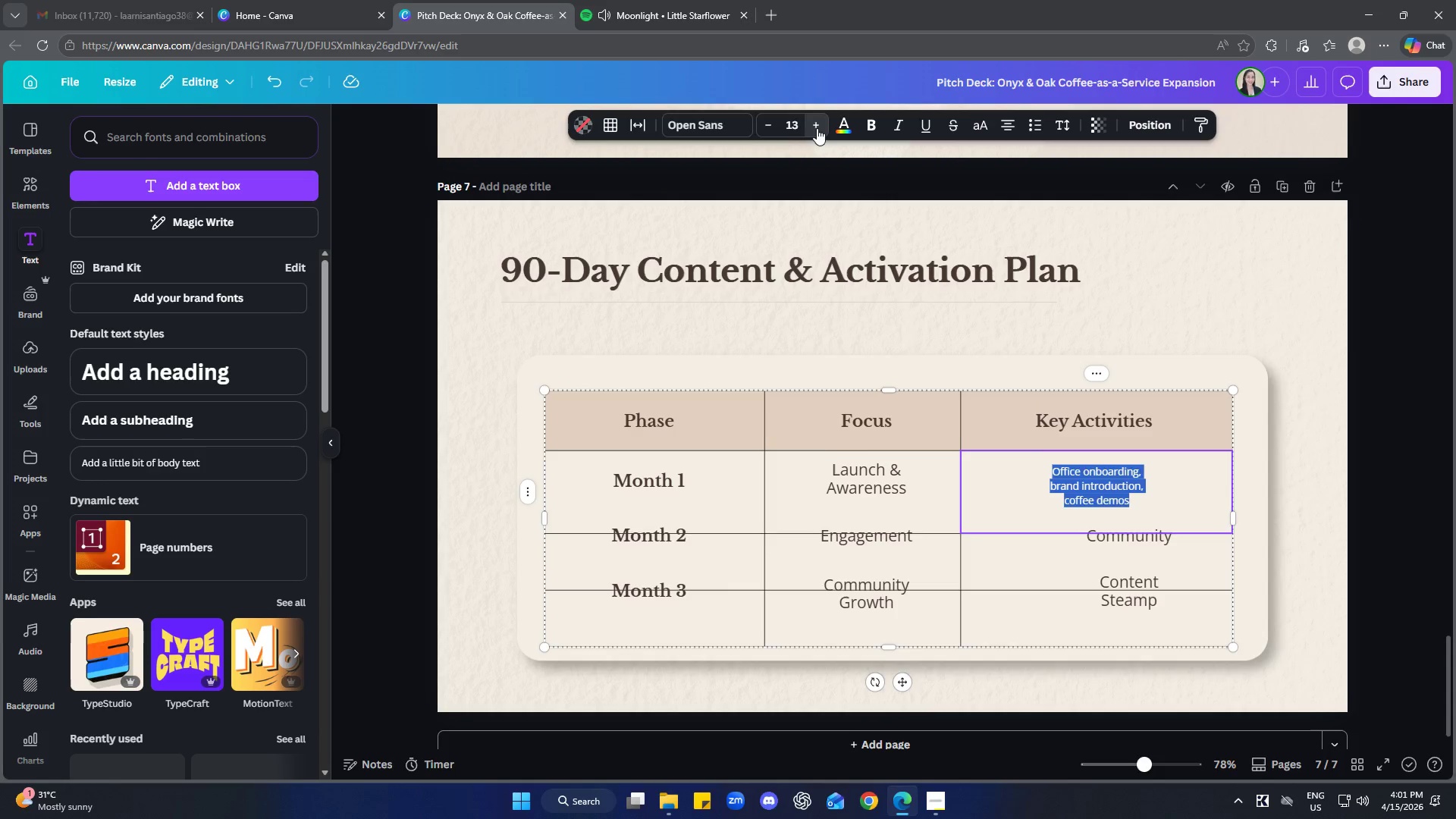 
triple_click([817, 128])
 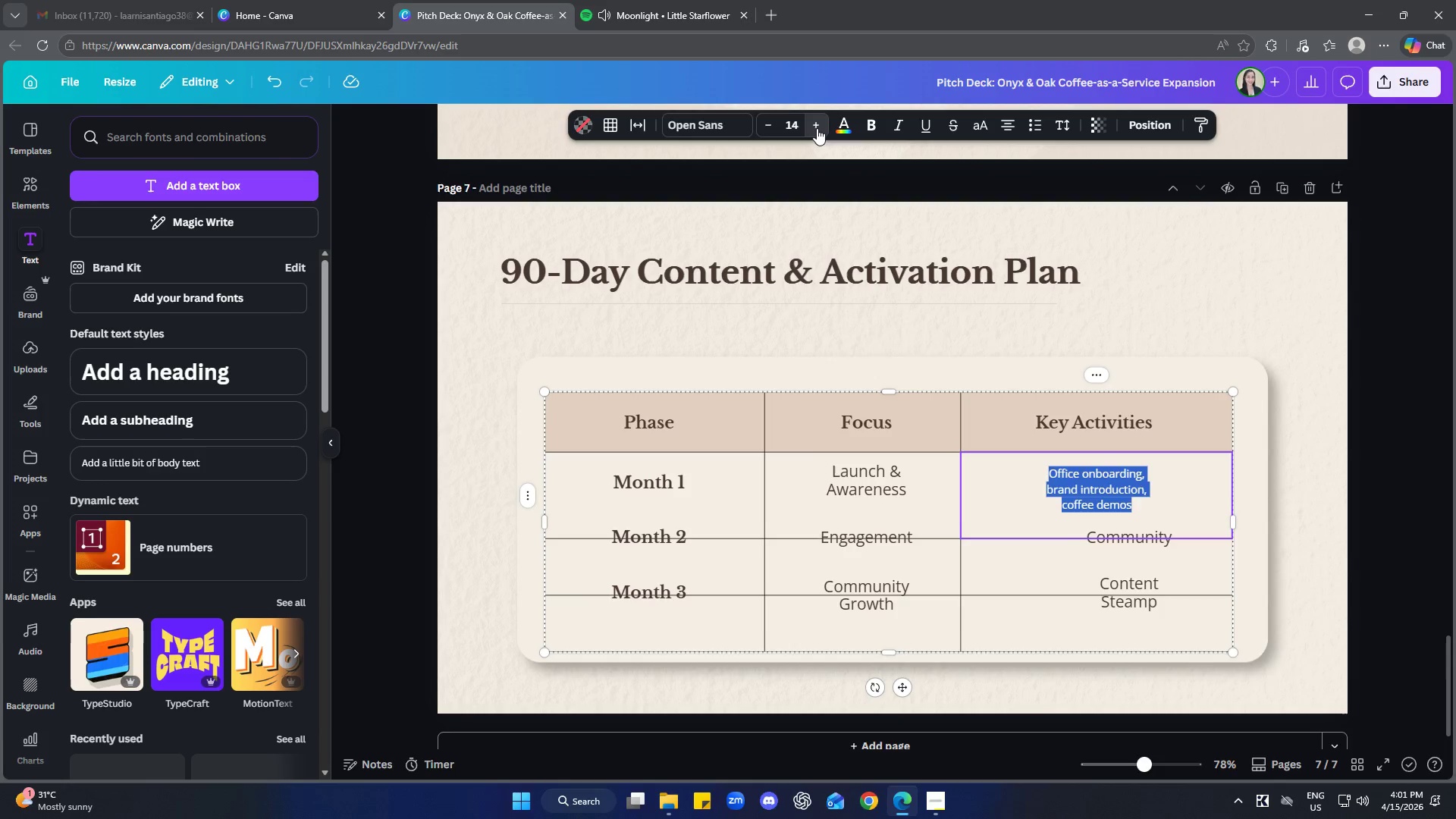 
triple_click([817, 128])
 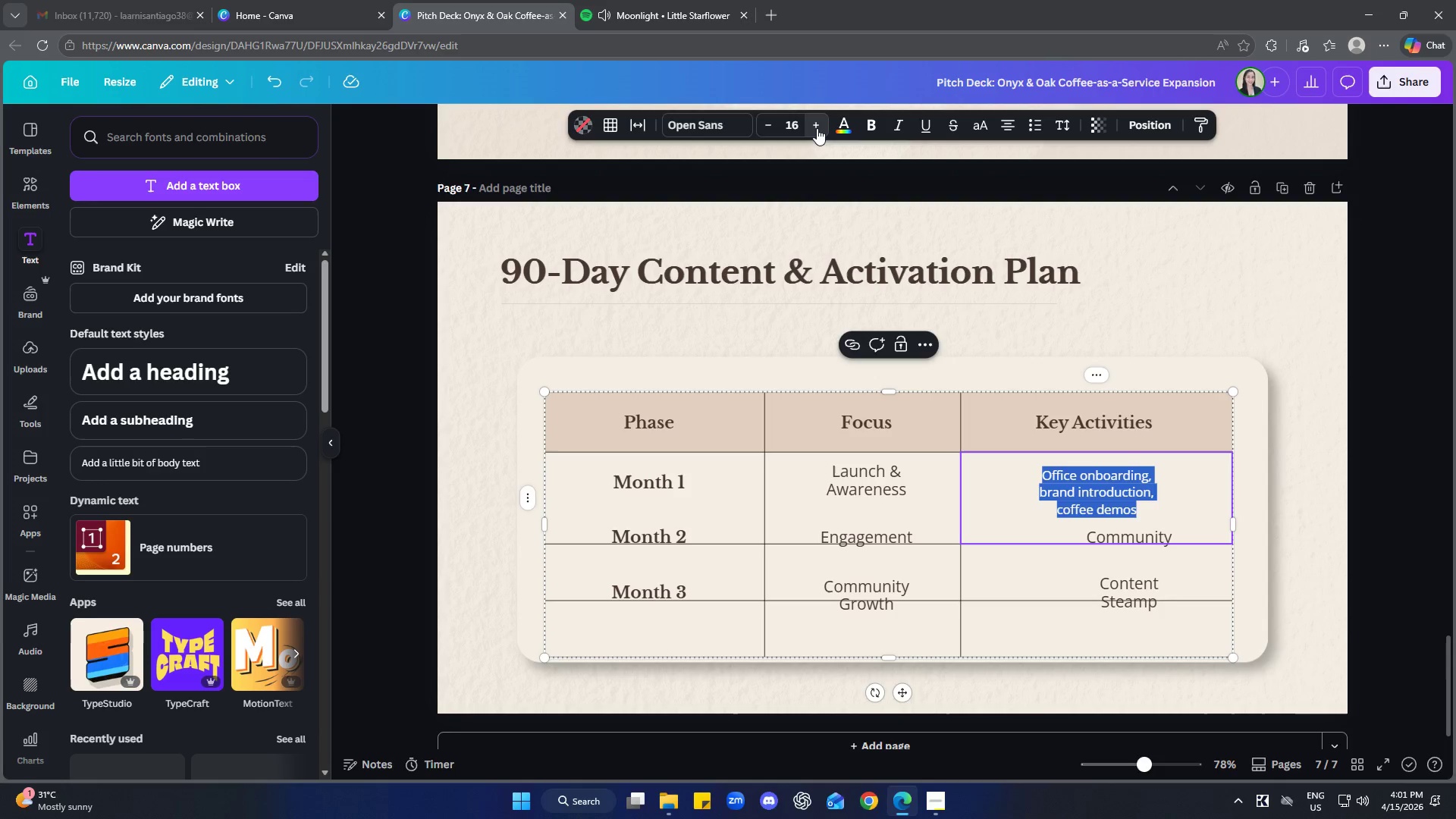 
triple_click([817, 128])
 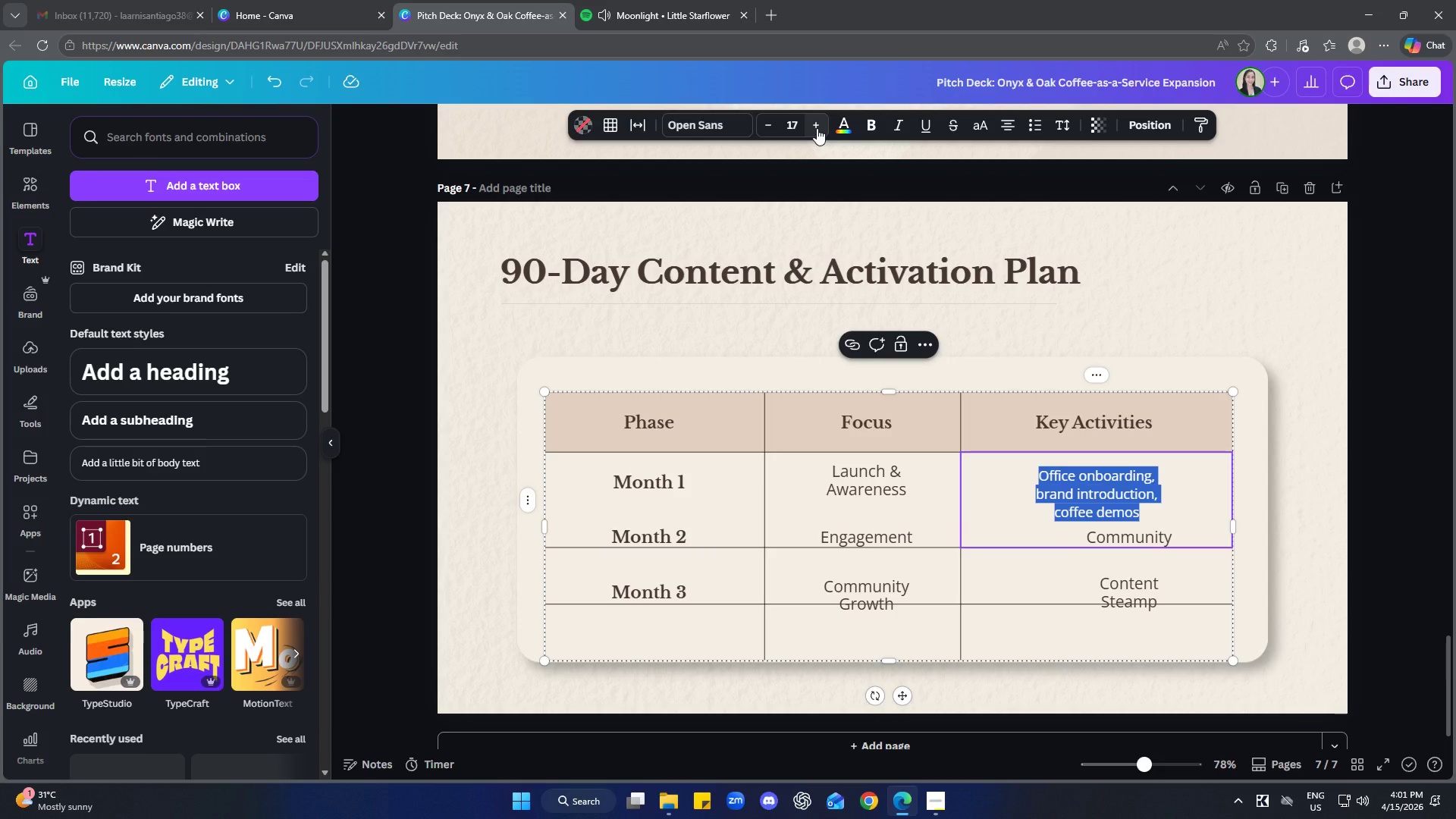 
key(Control+Z)
 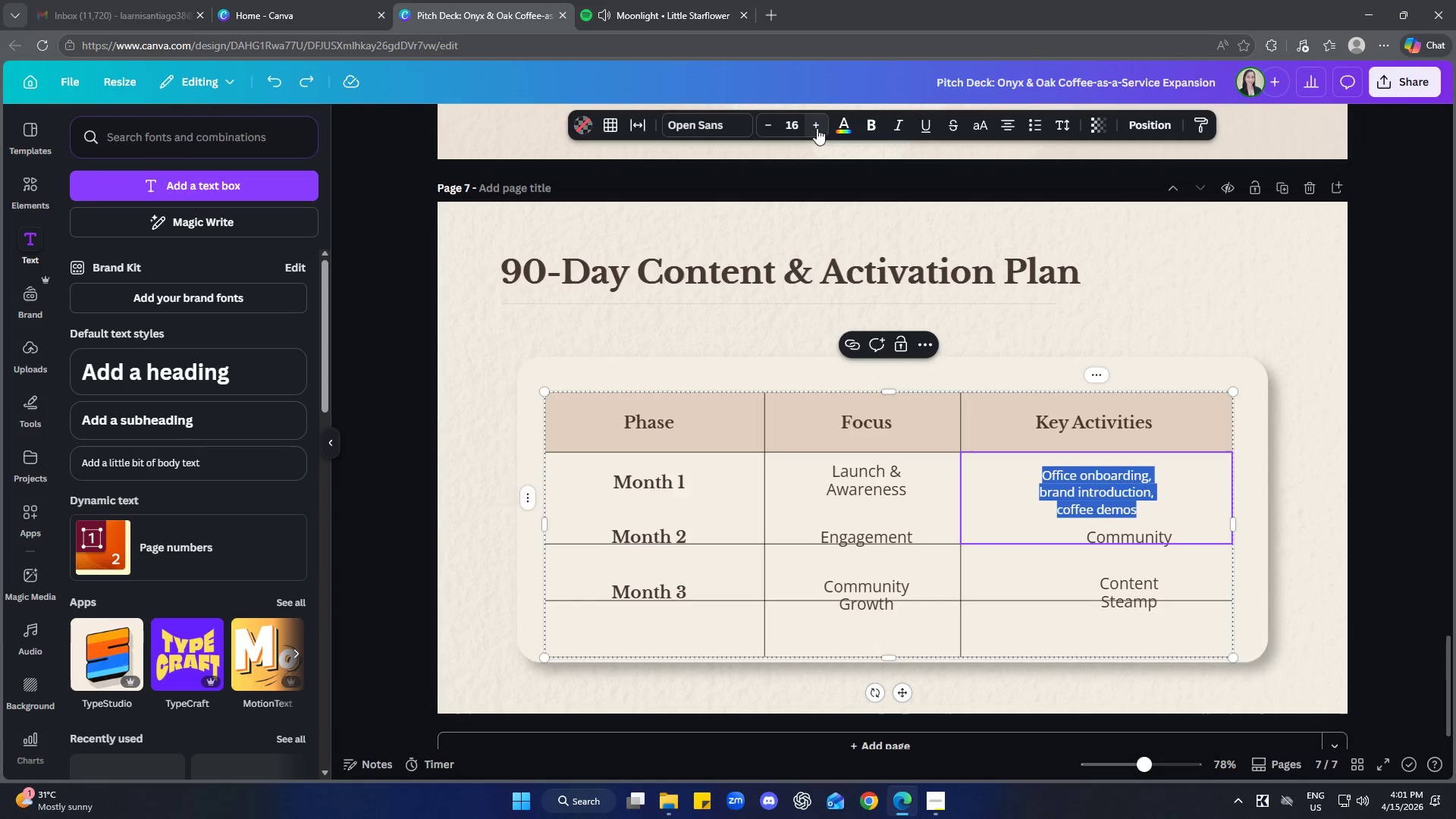 
key(Control+Z)
 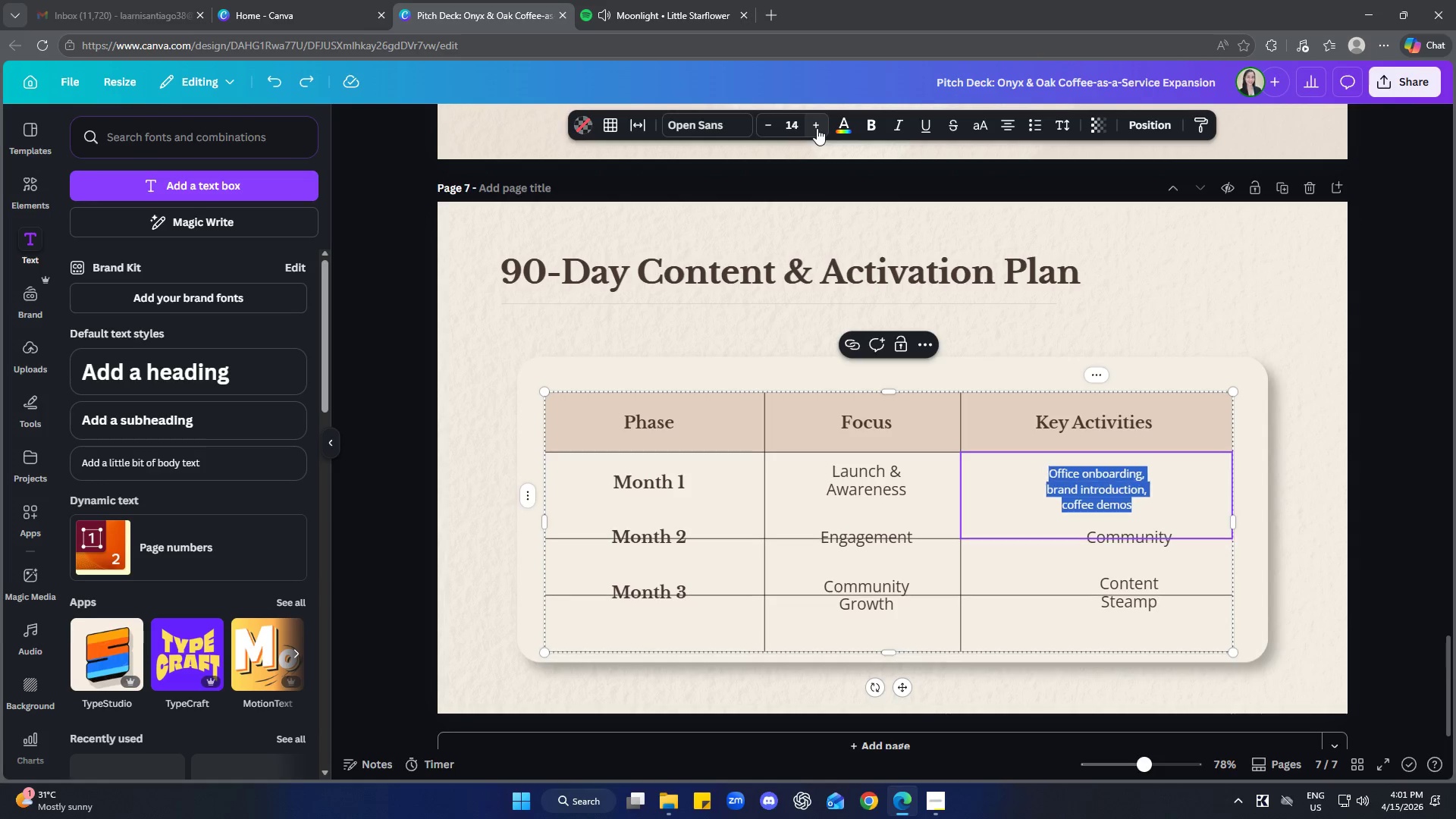 
key(Control+Z)
 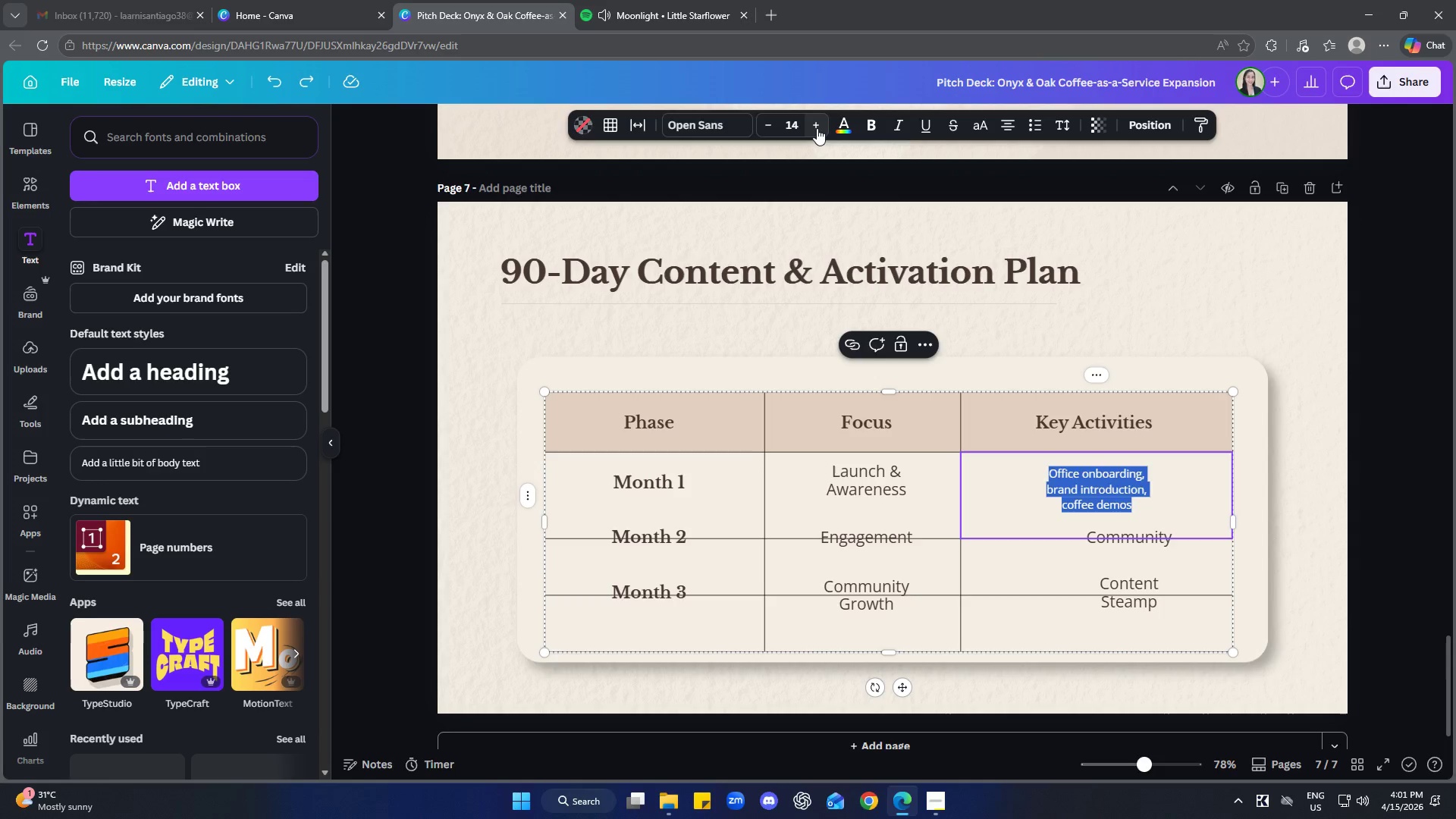 
key(Control+Z)
 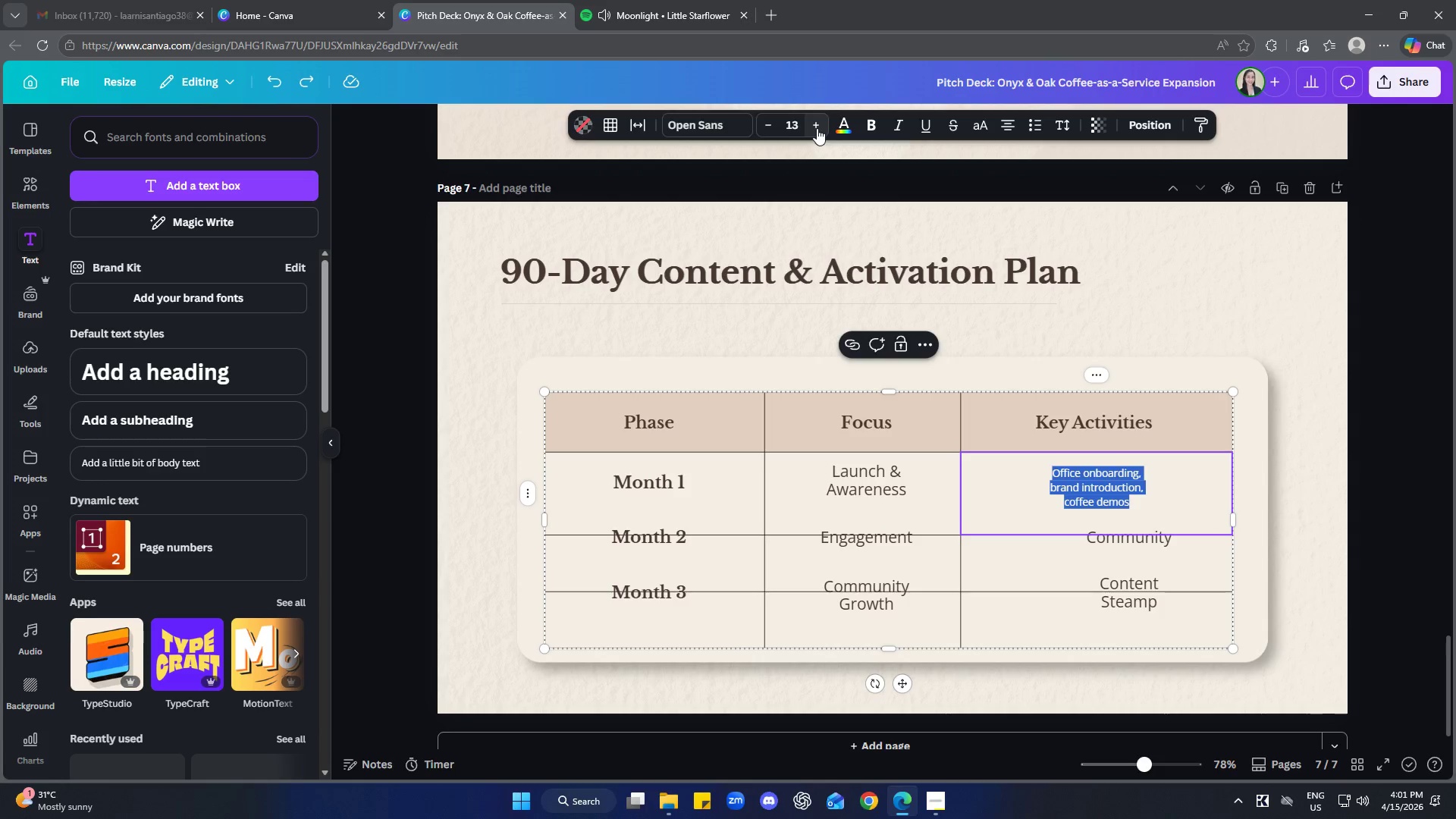 
key(Control+Z)
 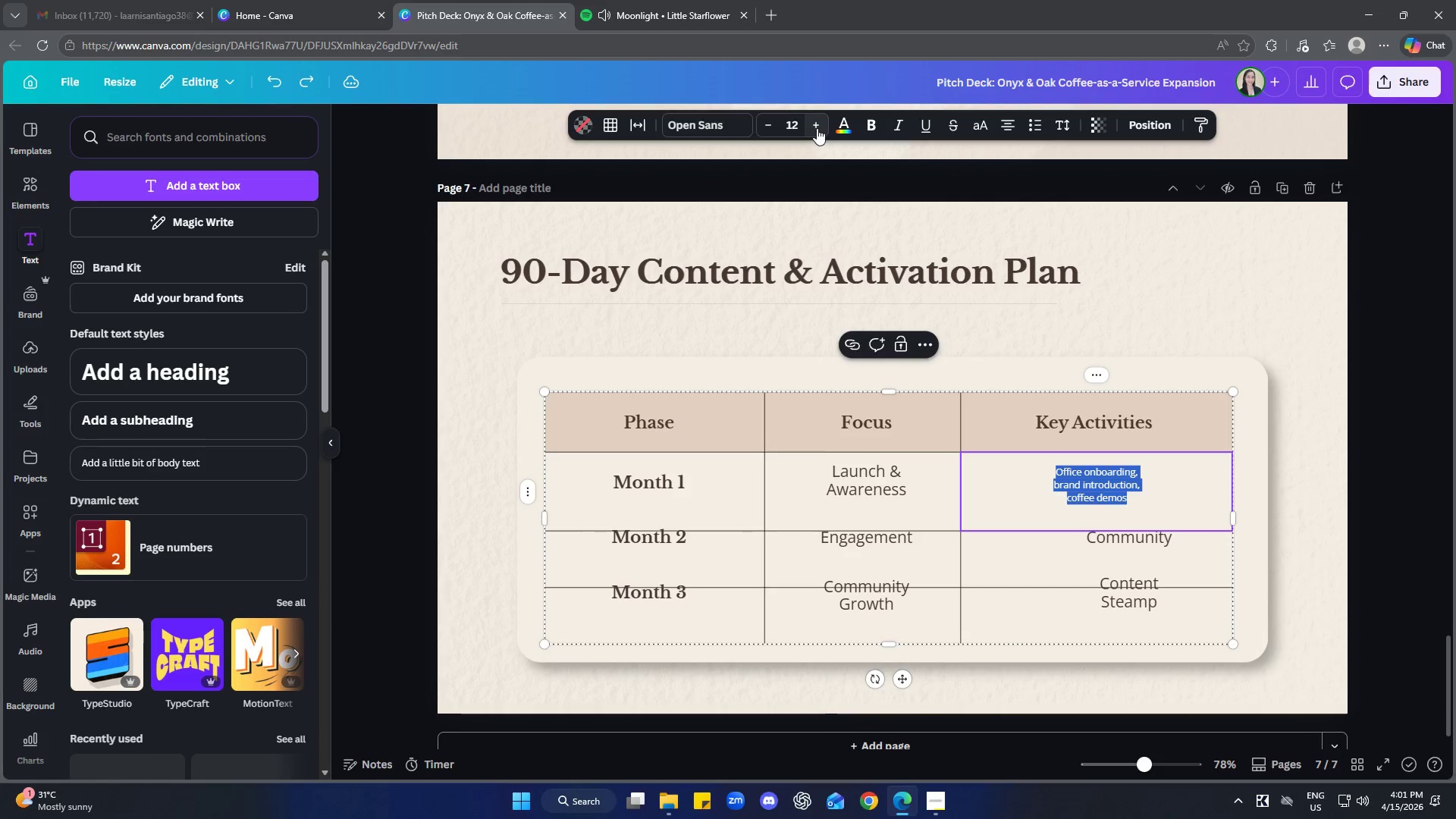 
key(Control+Z)
 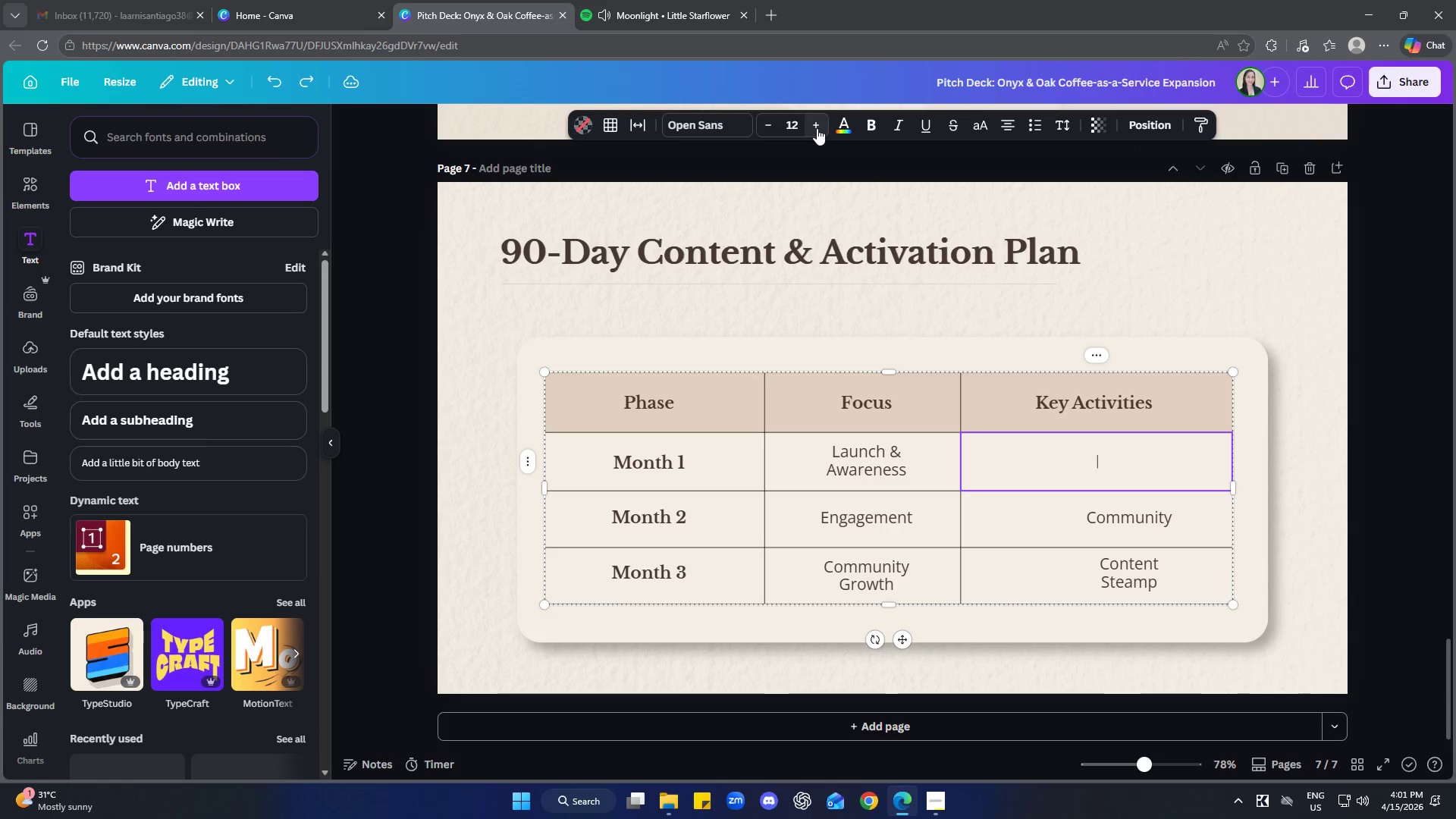 
key(Control+Z)
 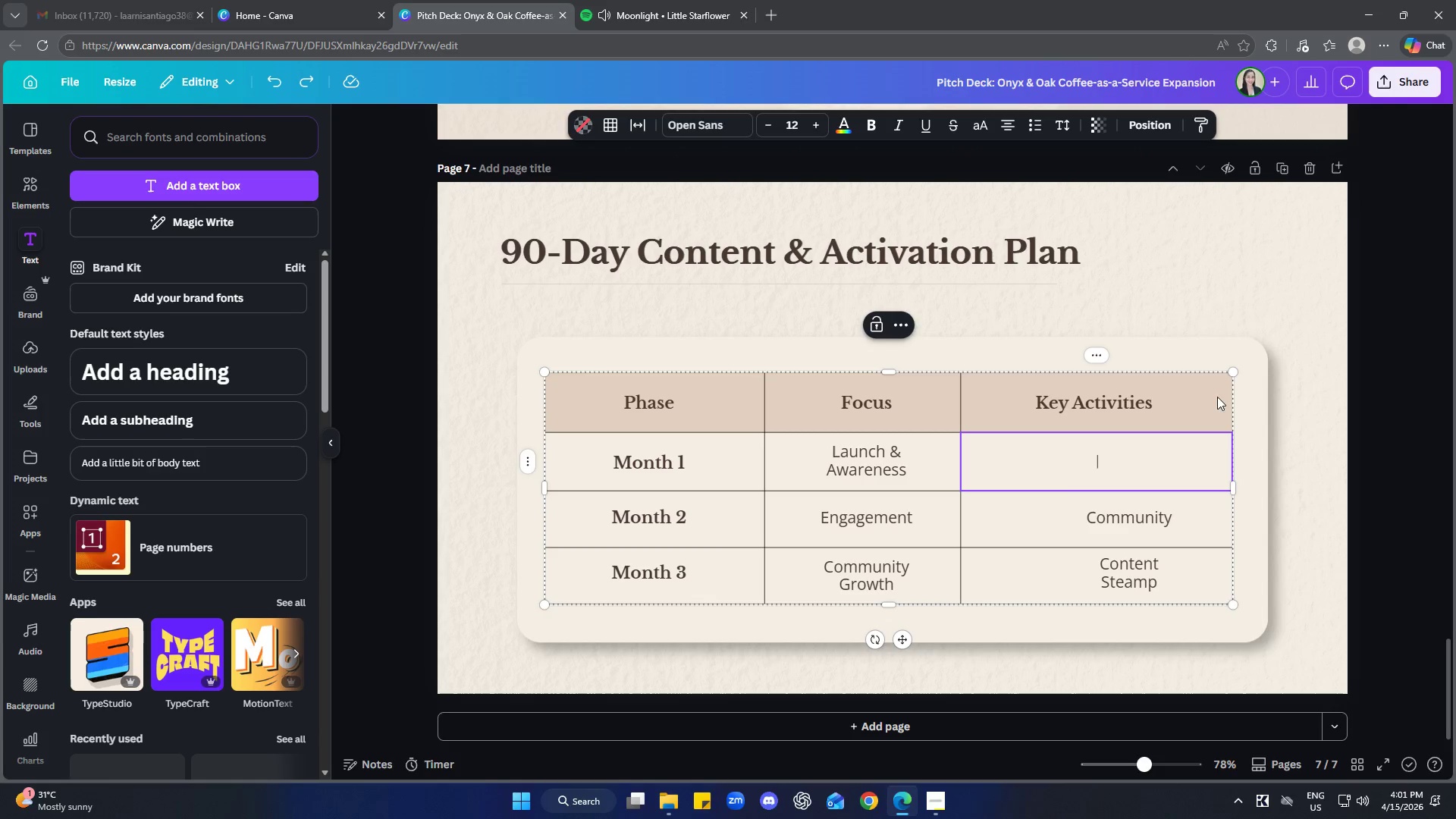 
left_click([1305, 394])
 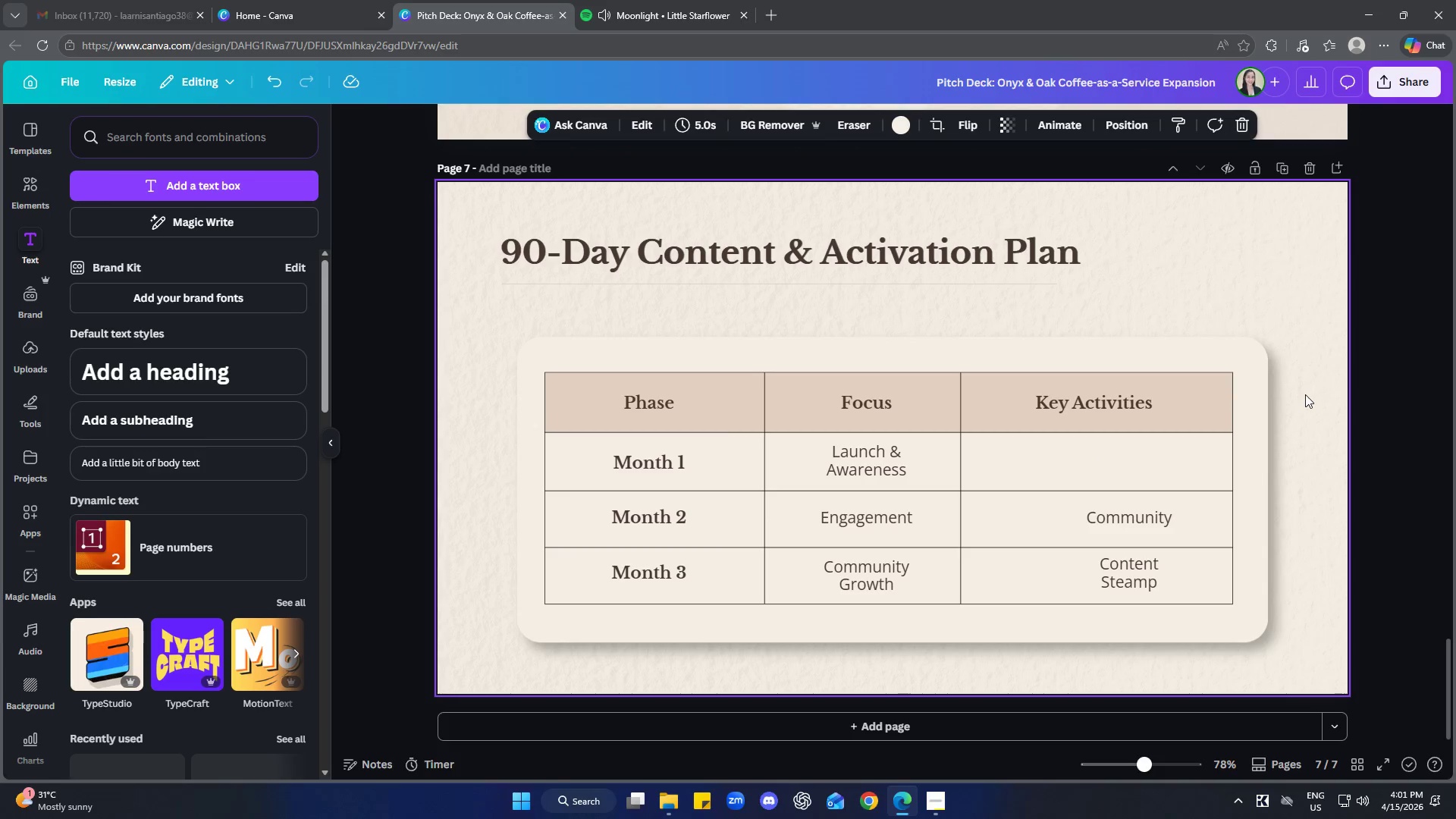 
key(Control+Z)
 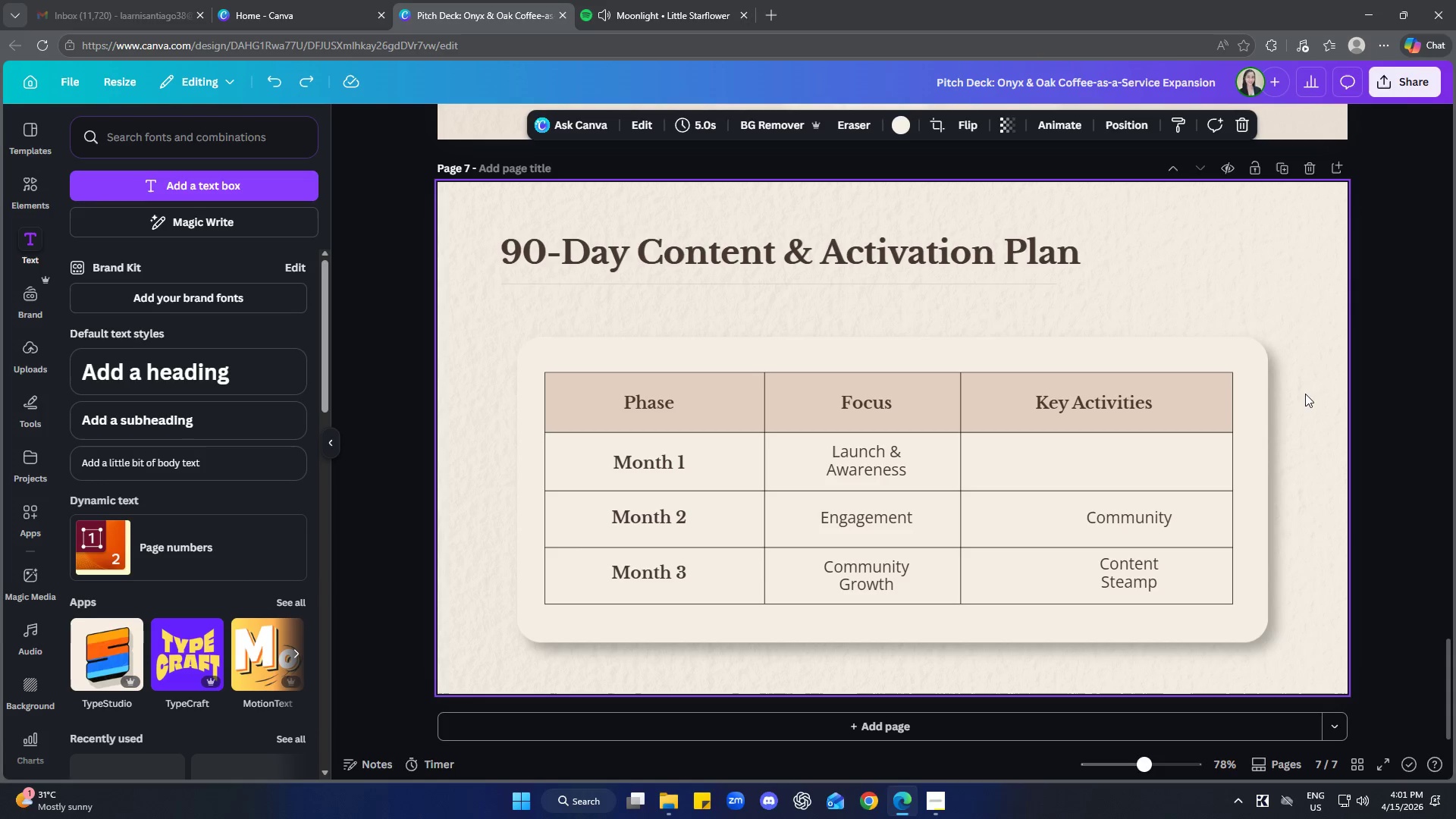 
key(Control+Z)
 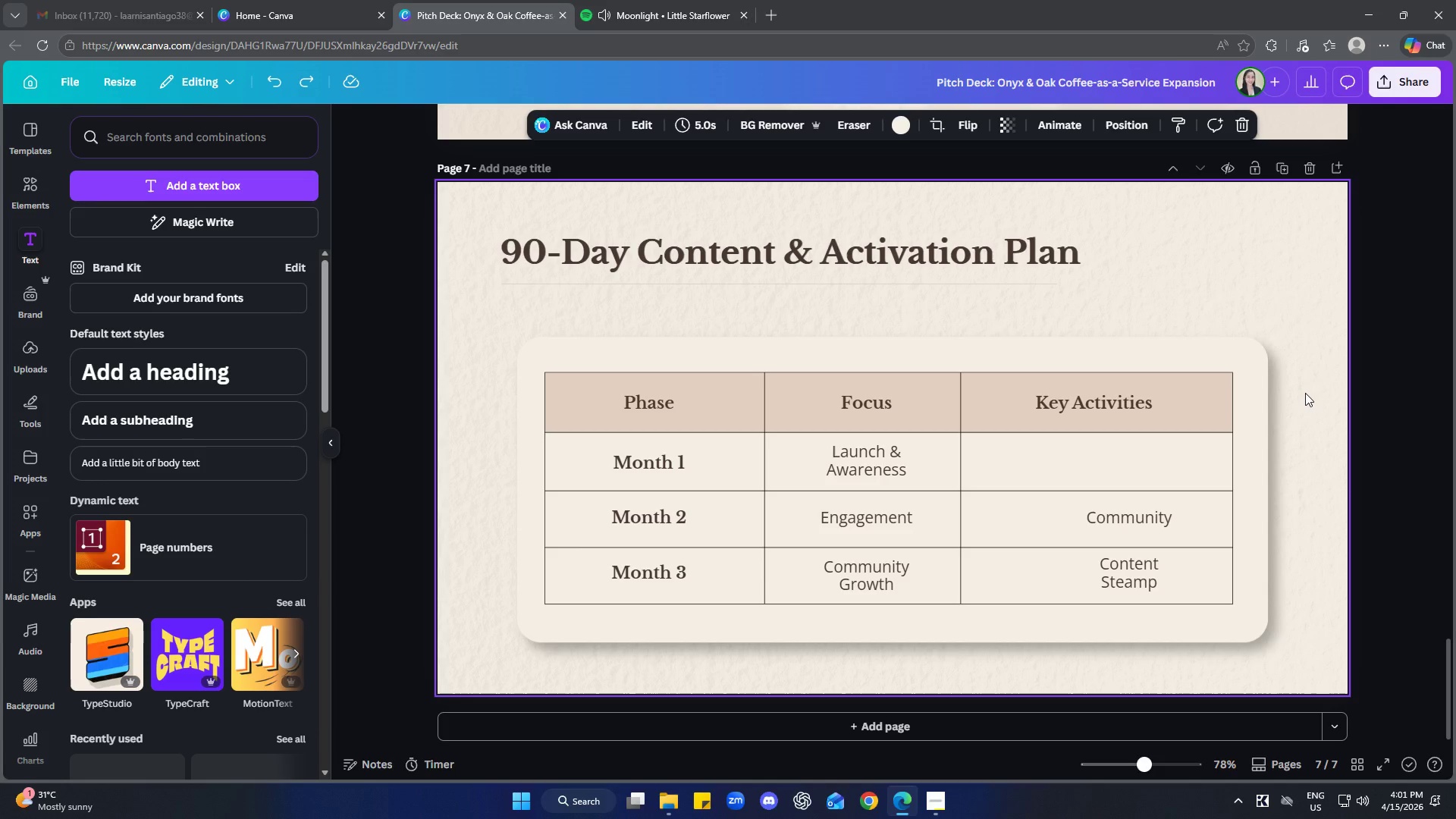 
key(Control+Z)
 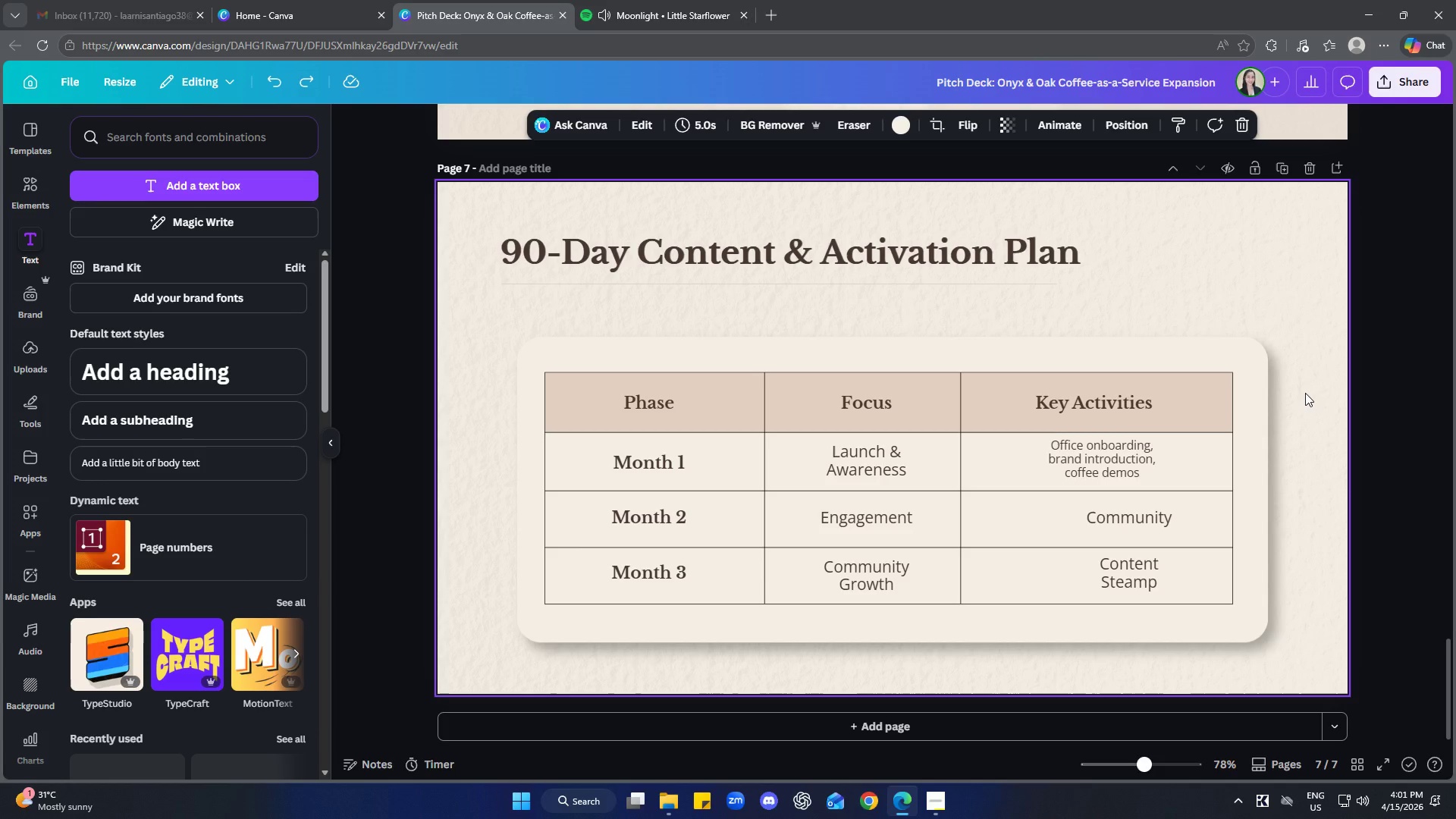 
key(Control+Z)
 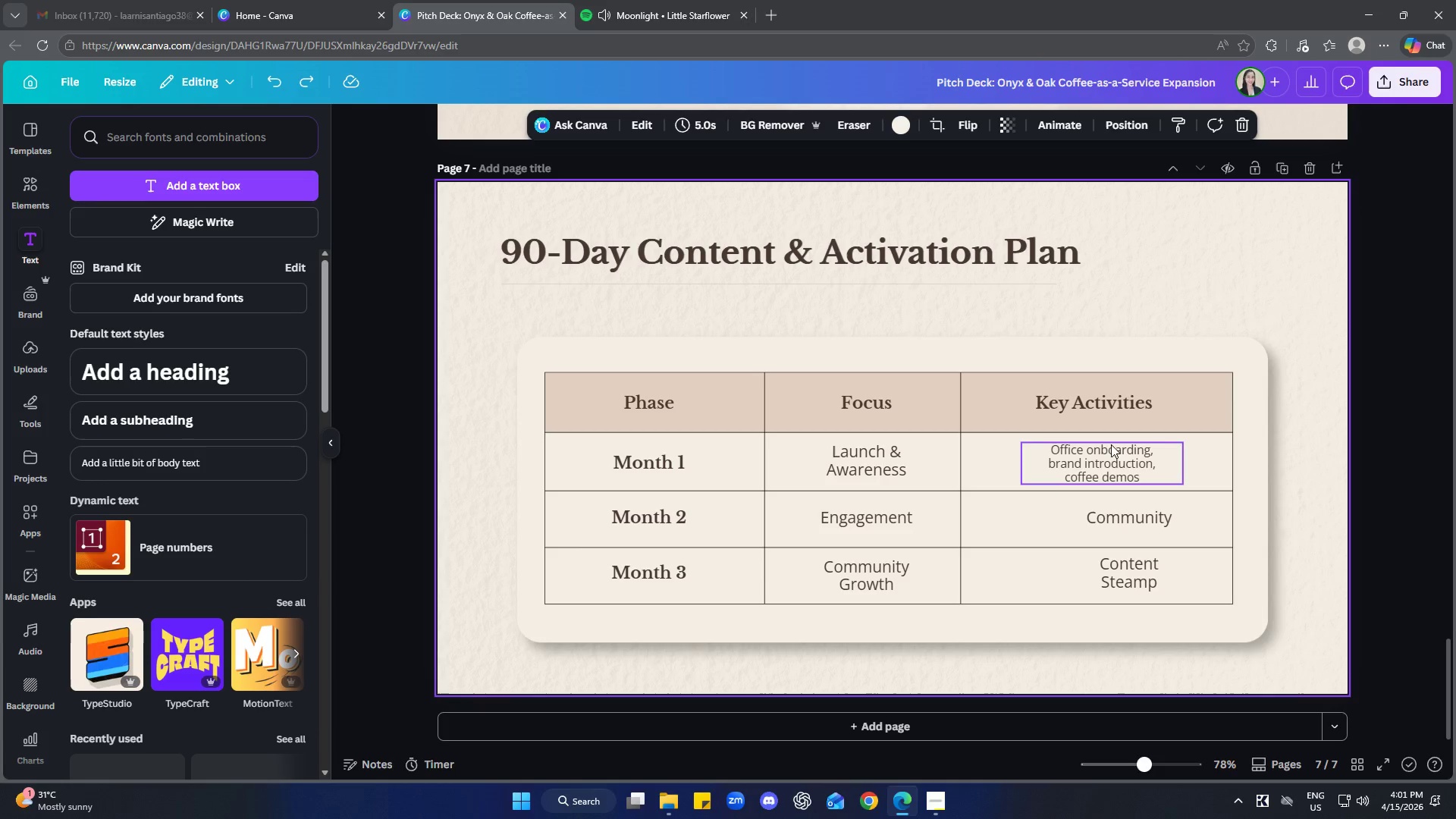 
left_click([1119, 453])
 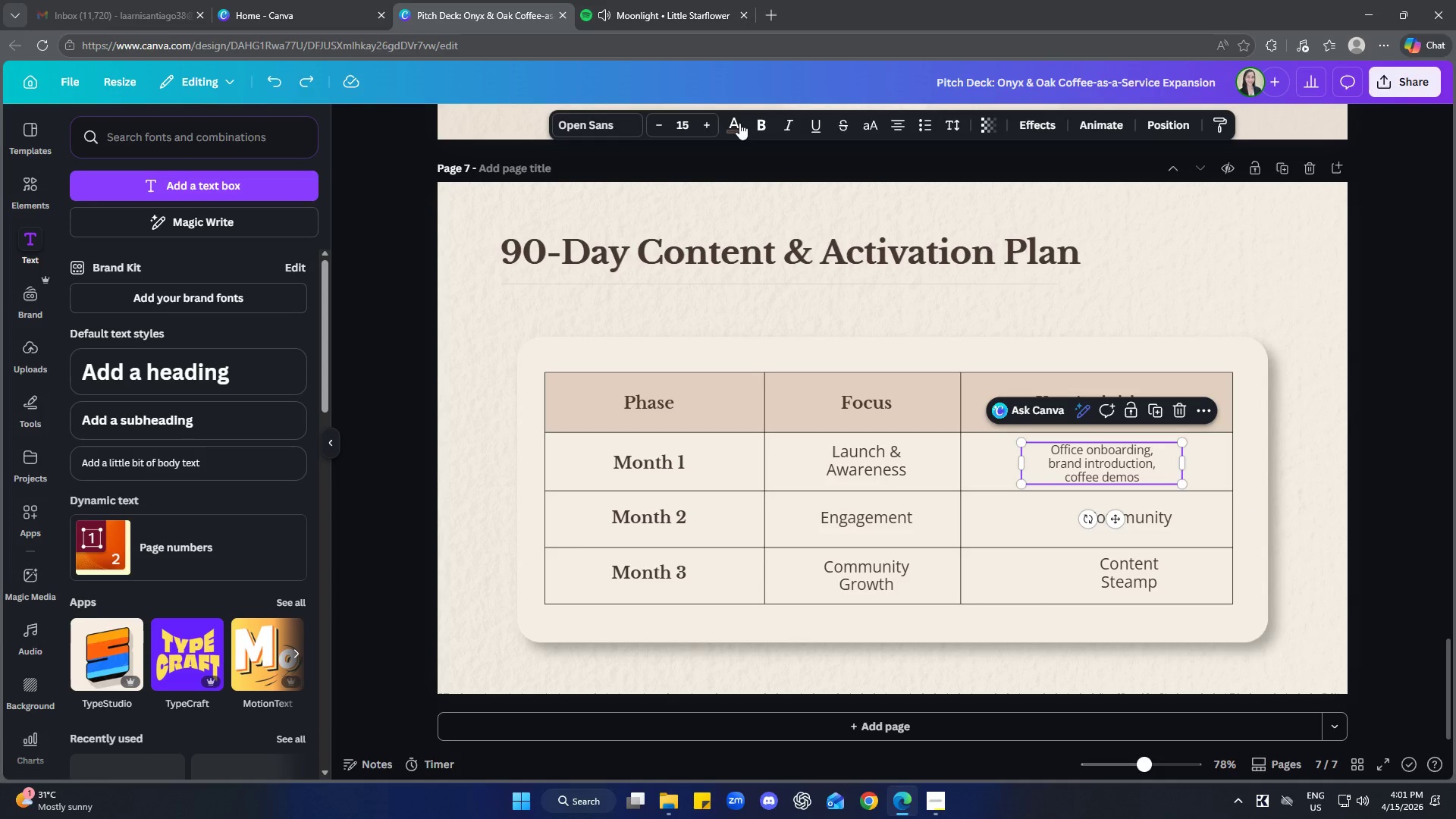 
left_click([694, 10])
 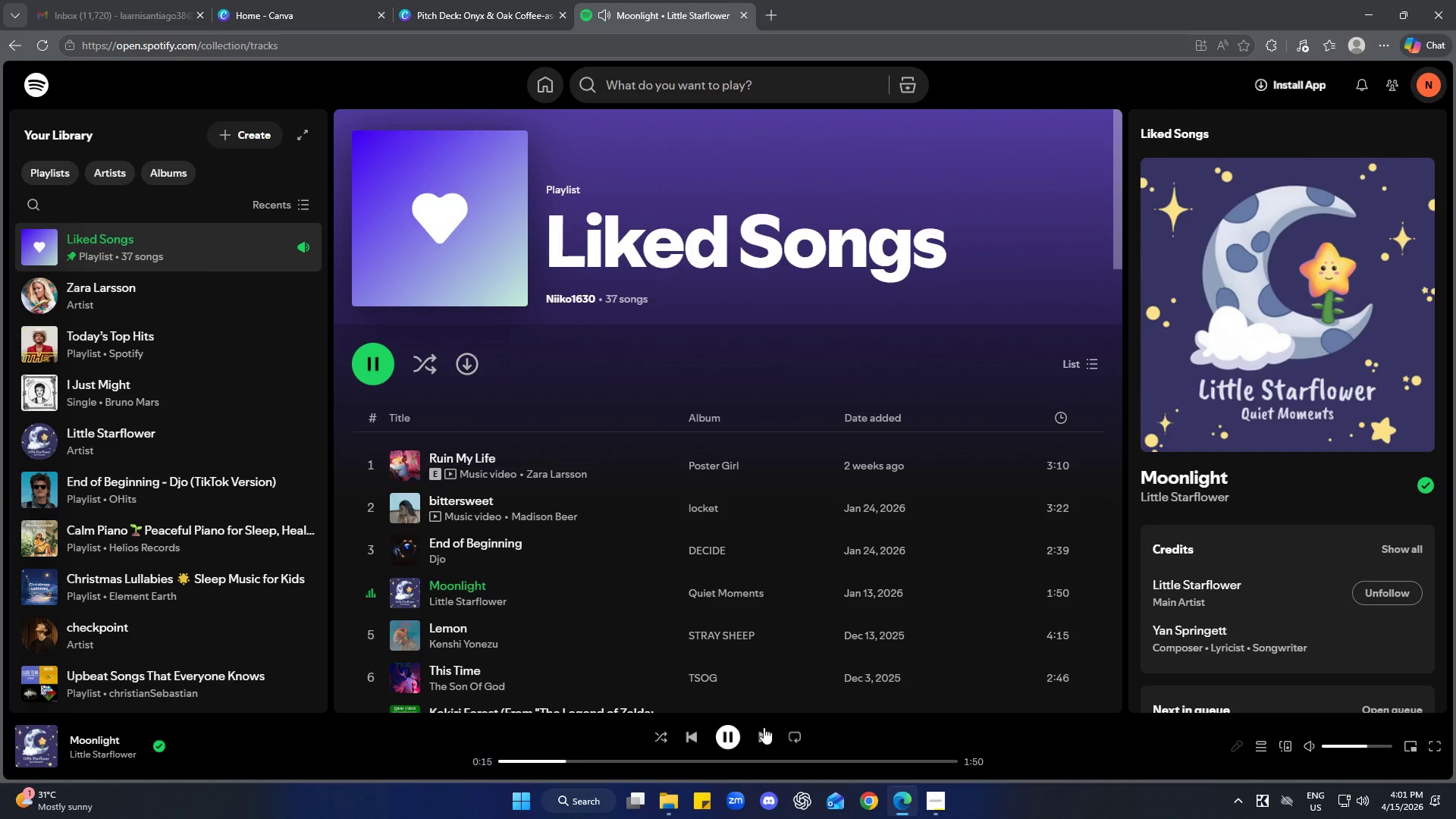 
wait(10.19)
 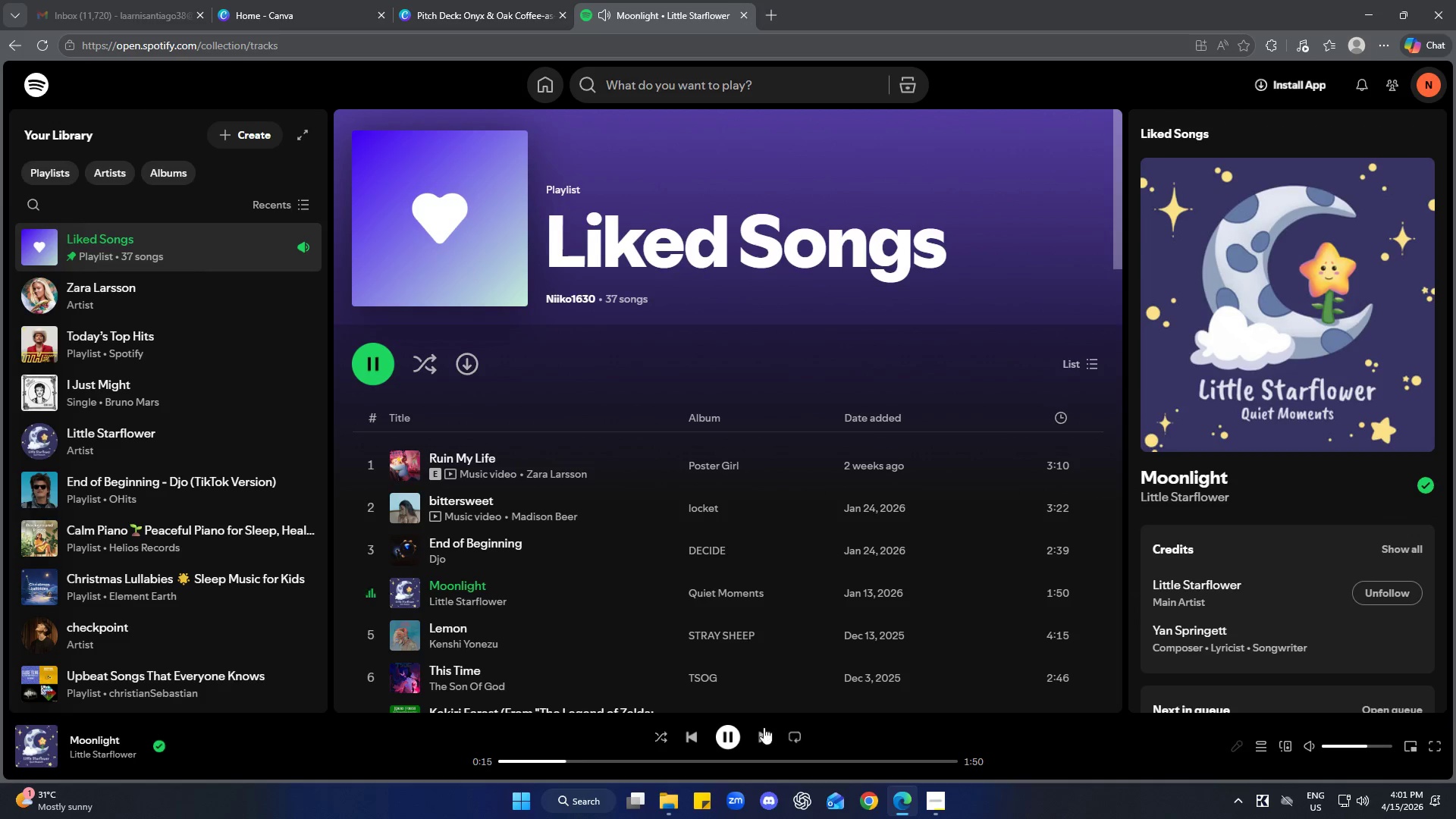 
left_click([456, 0])
 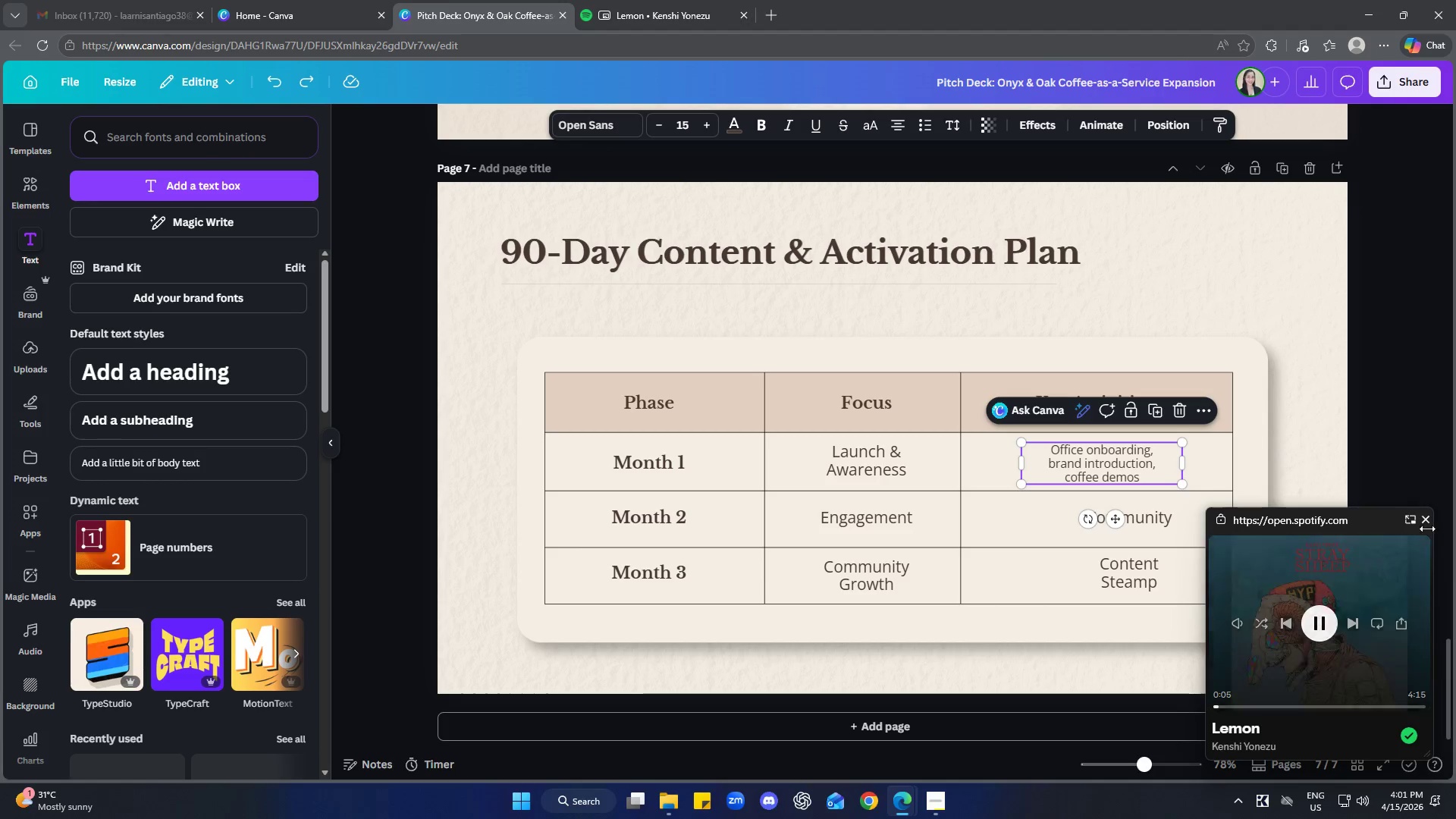 
left_click([1426, 520])
 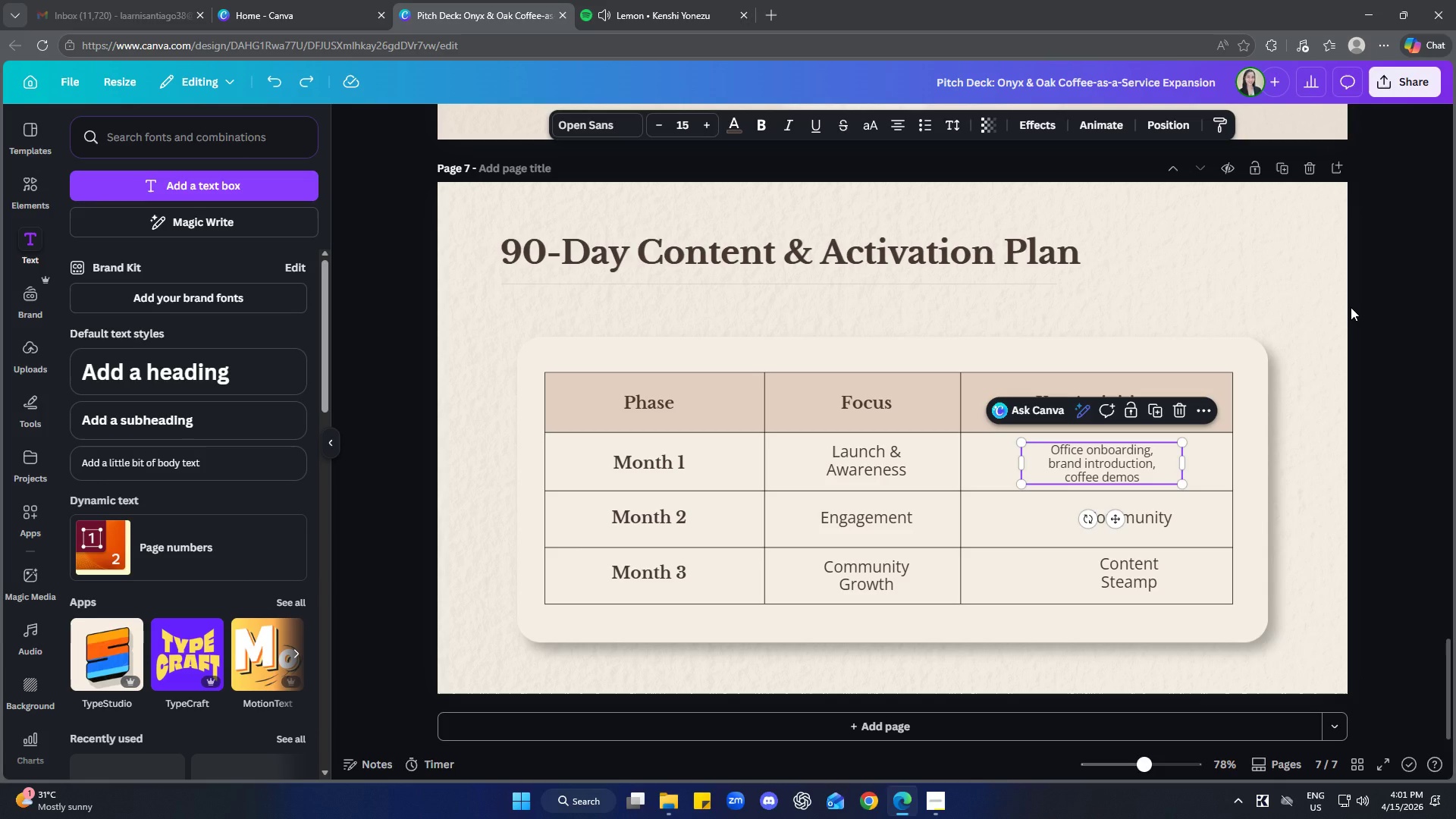 
wait(7.67)
 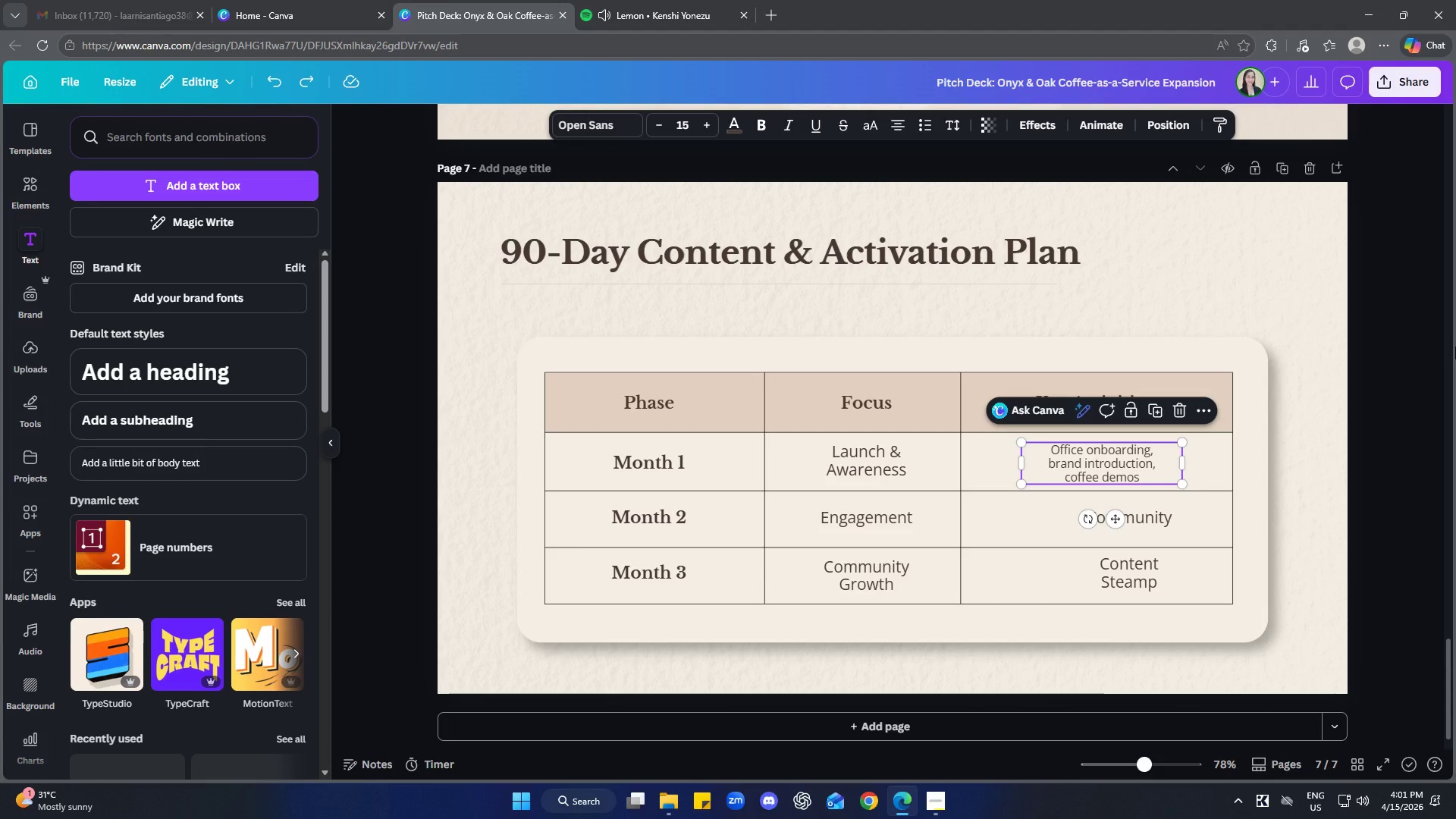 
left_click([1120, 475])
 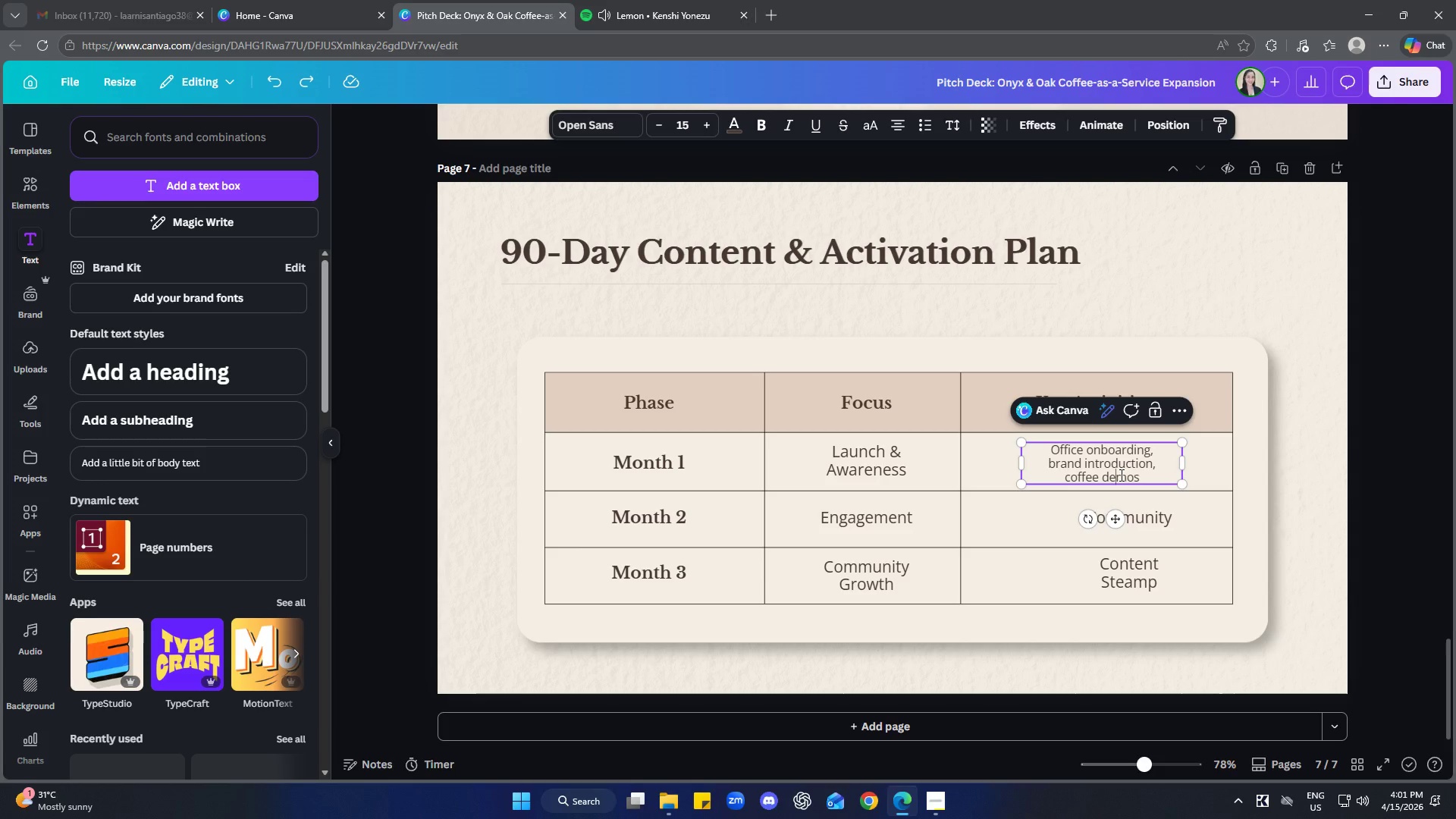 
key(Control+A)
 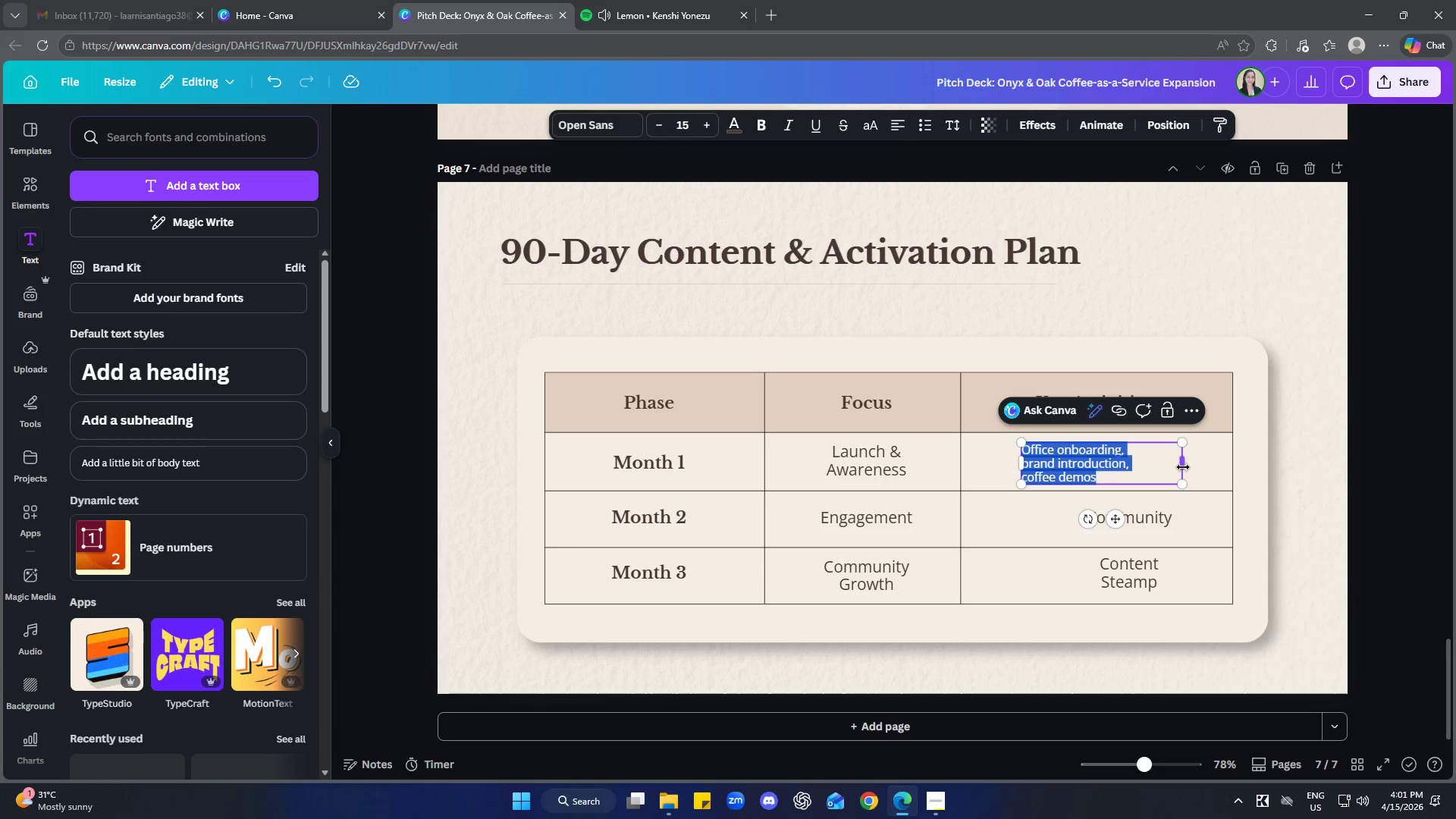 
wait(5.19)
 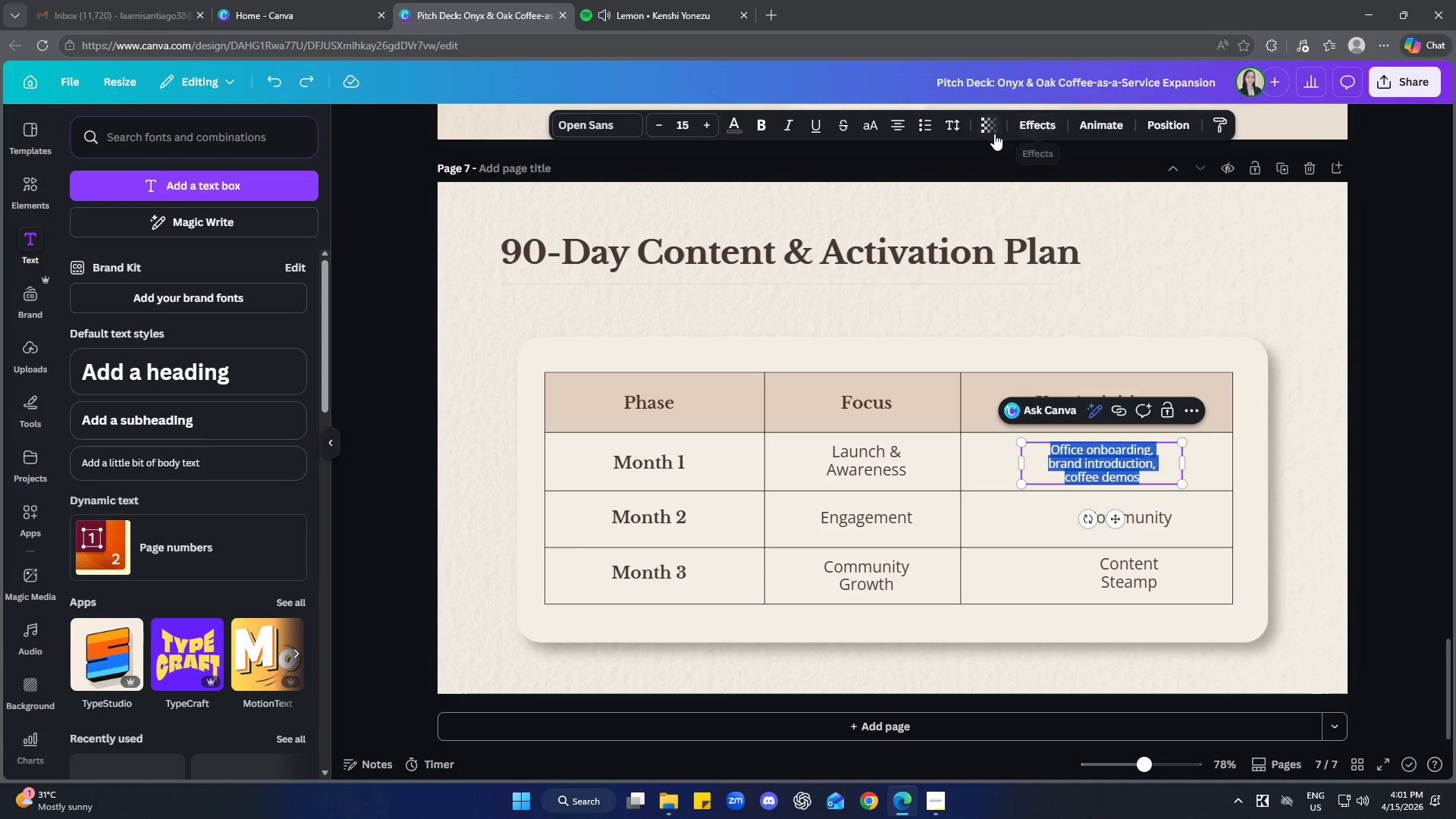 
left_click([712, 127])
 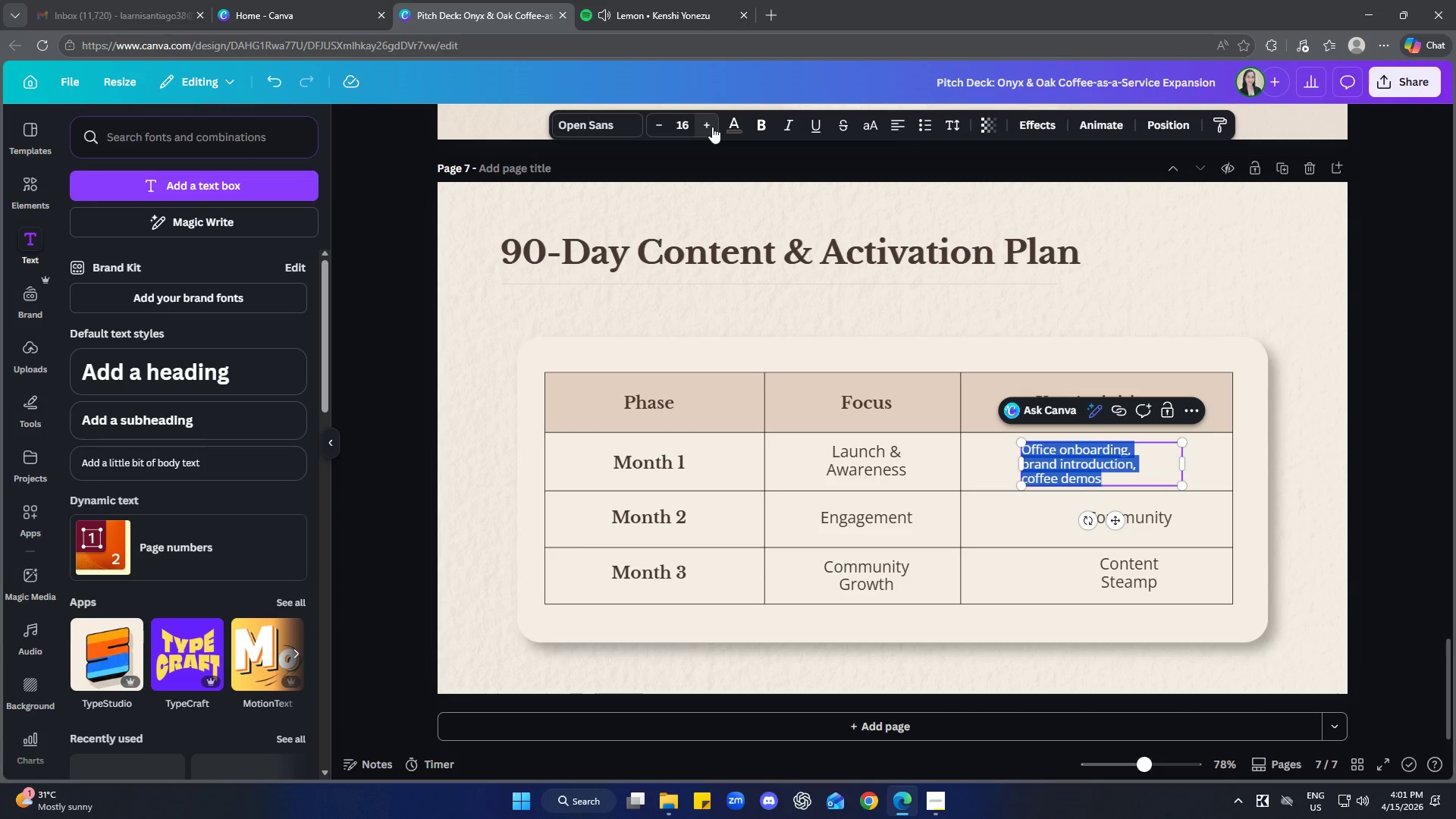 
left_click([712, 127])
 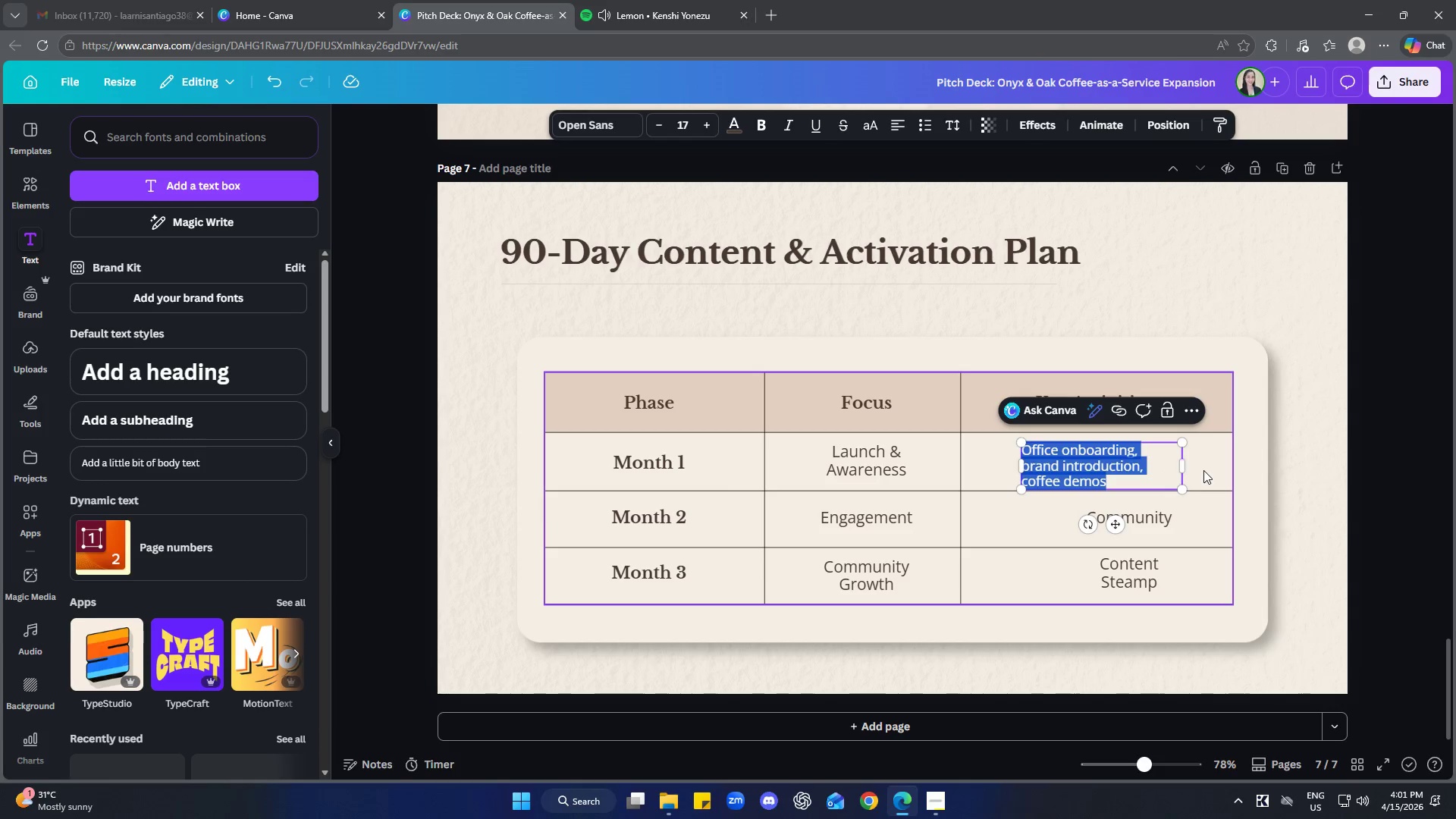 
left_click([1099, 463])
 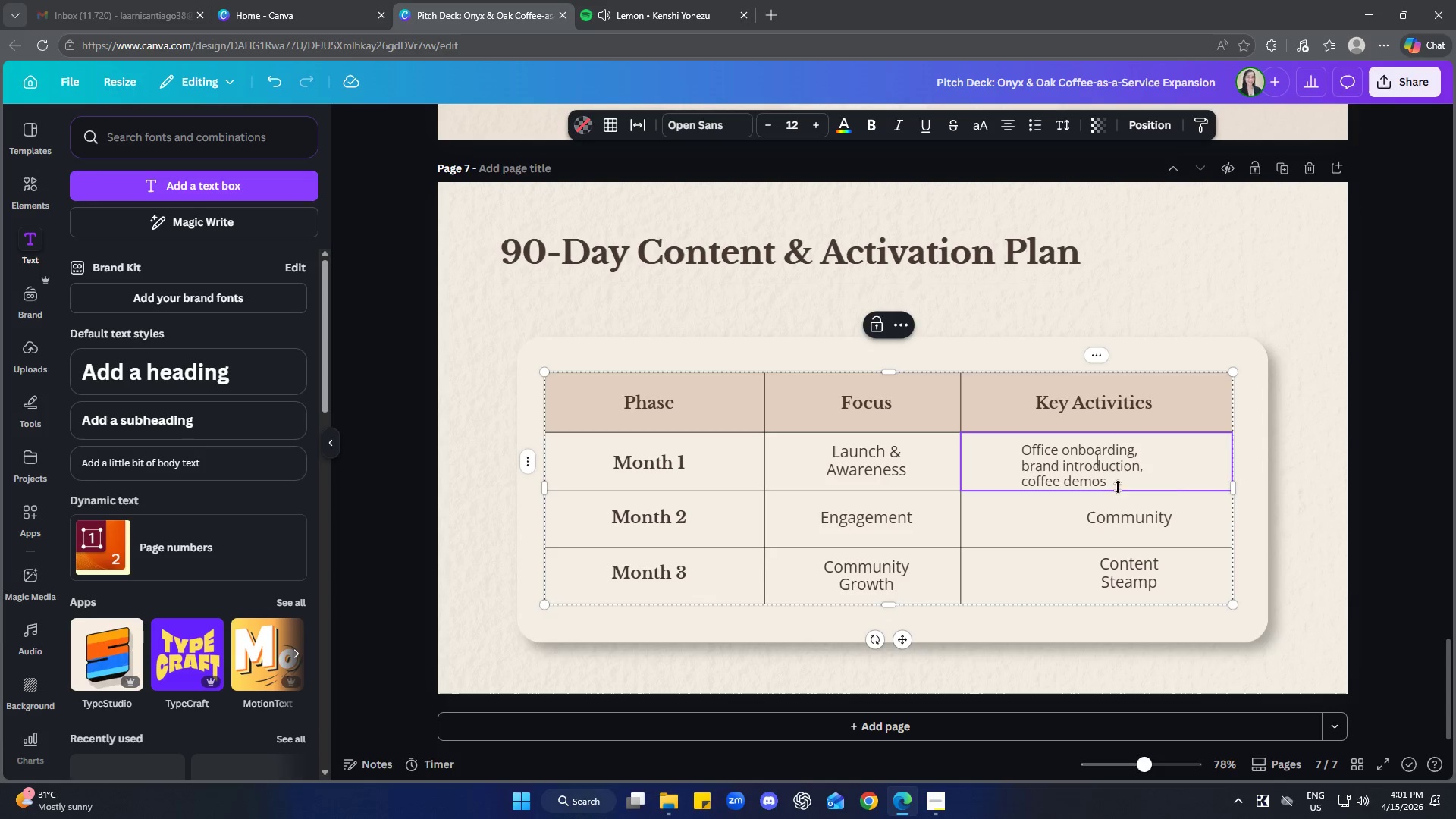 
left_click([1338, 510])
 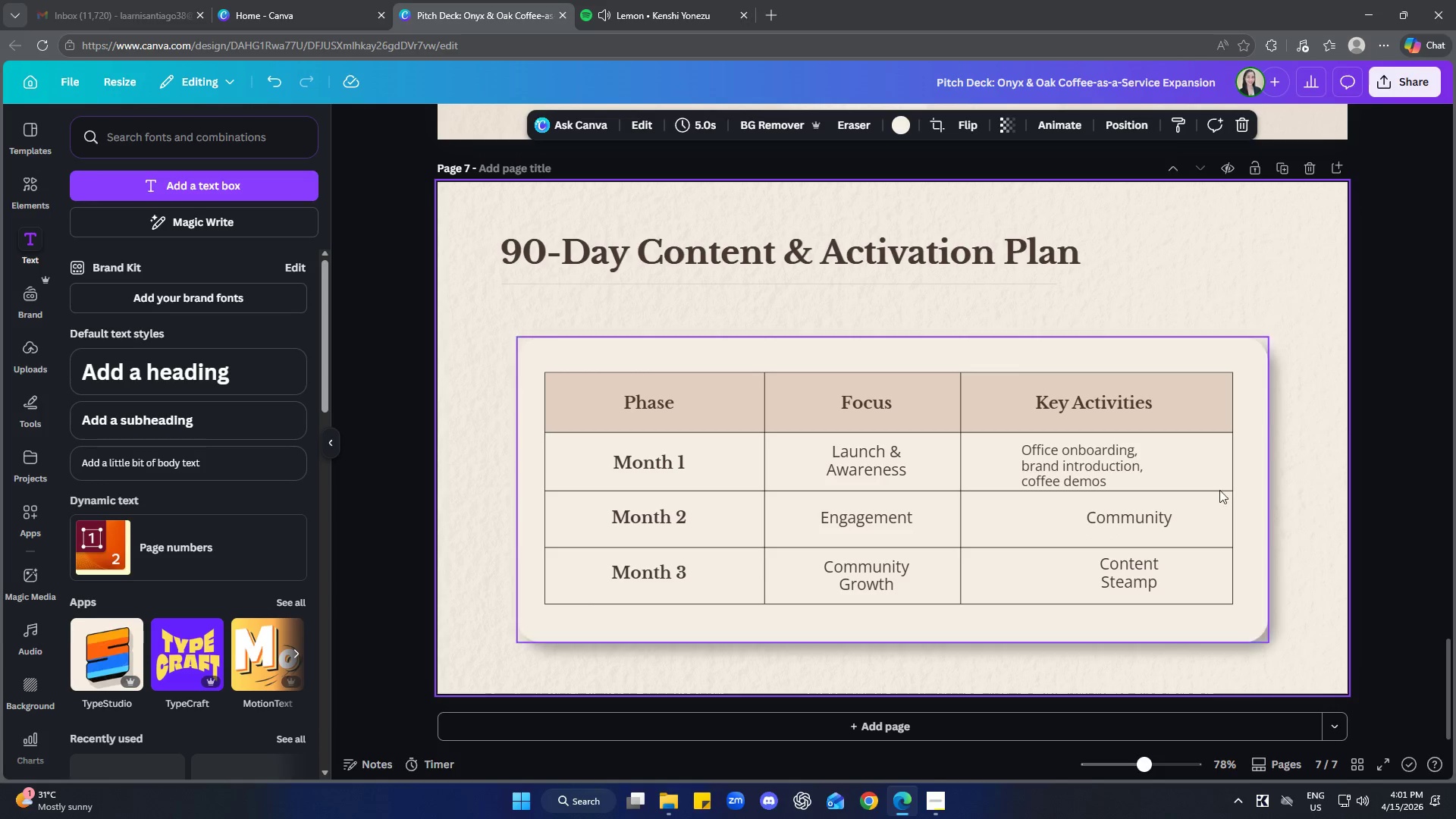 
left_click_drag(start_coordinate=[1095, 462], to_coordinate=[1081, 459])
 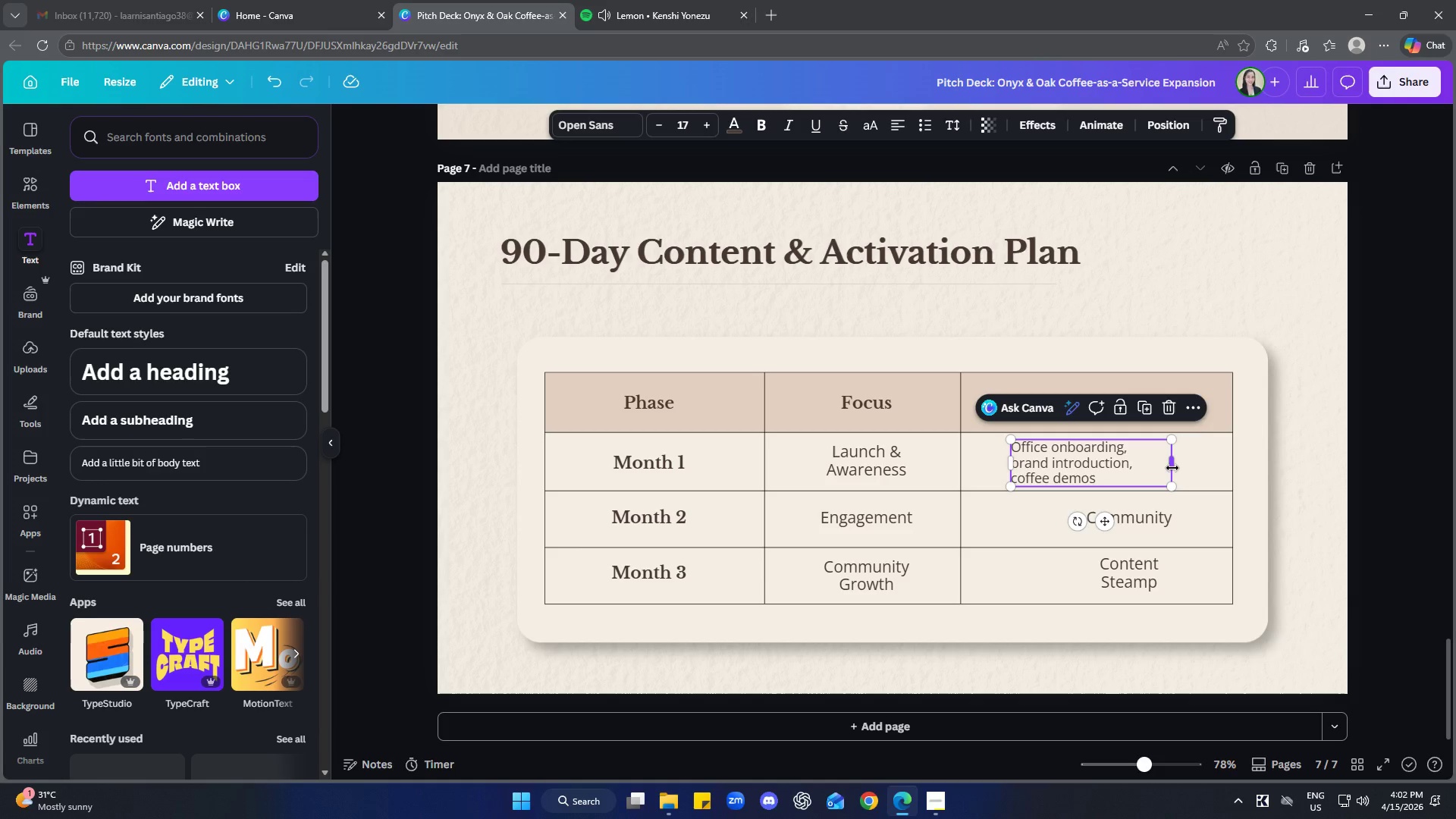 
left_click_drag(start_coordinate=[1172, 468], to_coordinate=[1208, 470])
 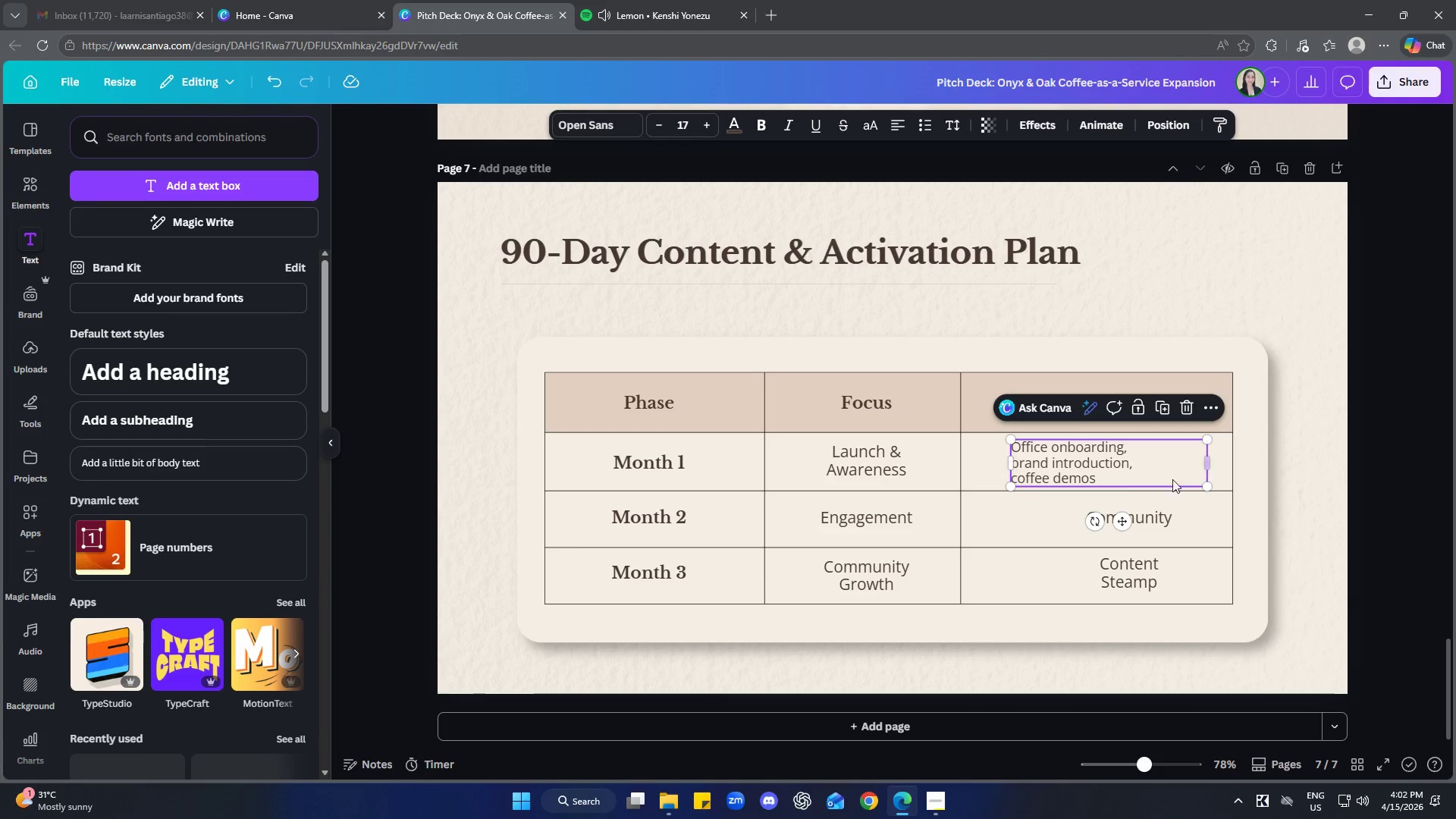 
left_click([1050, 455])
 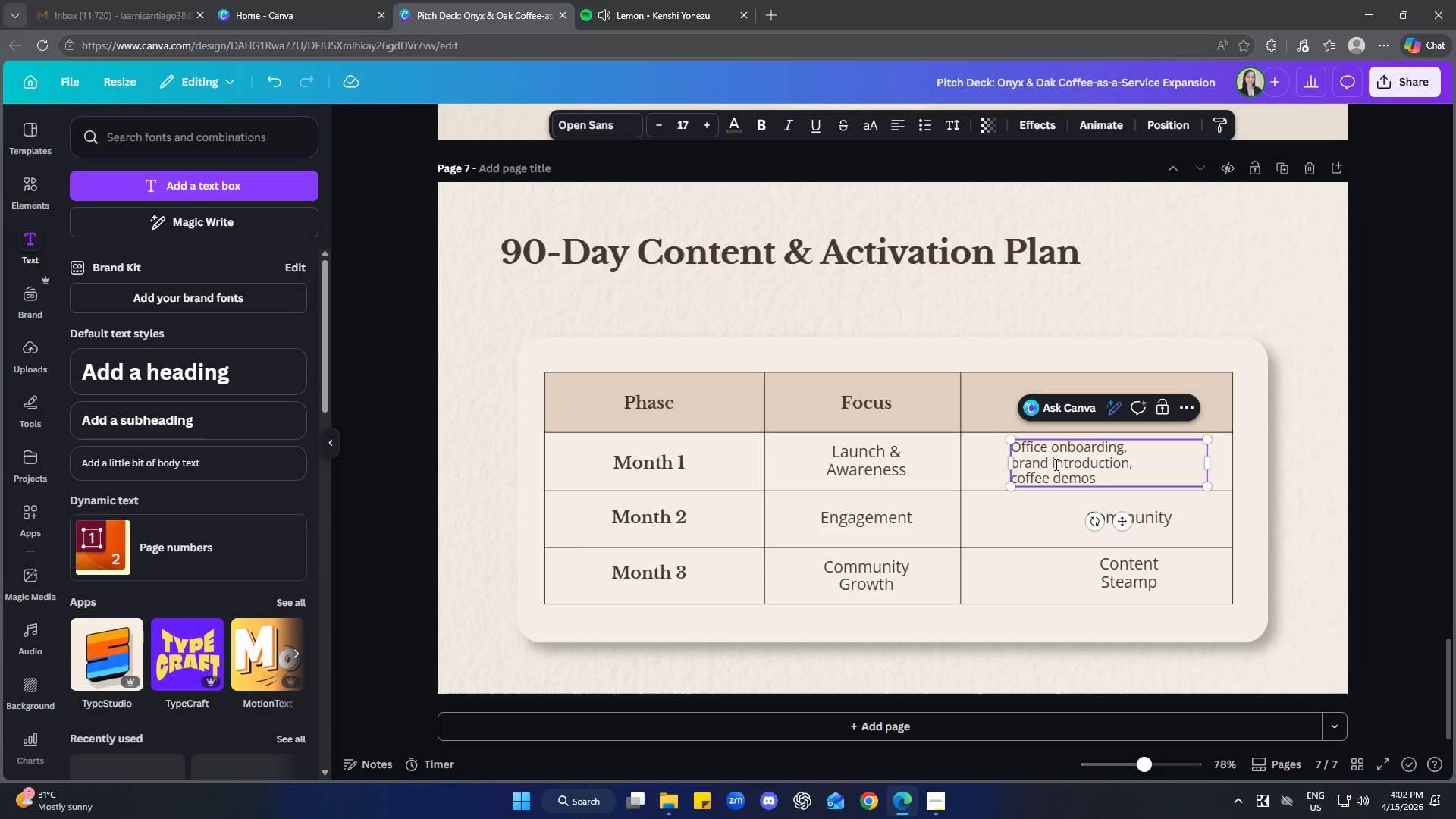 
key(ArrowLeft)
 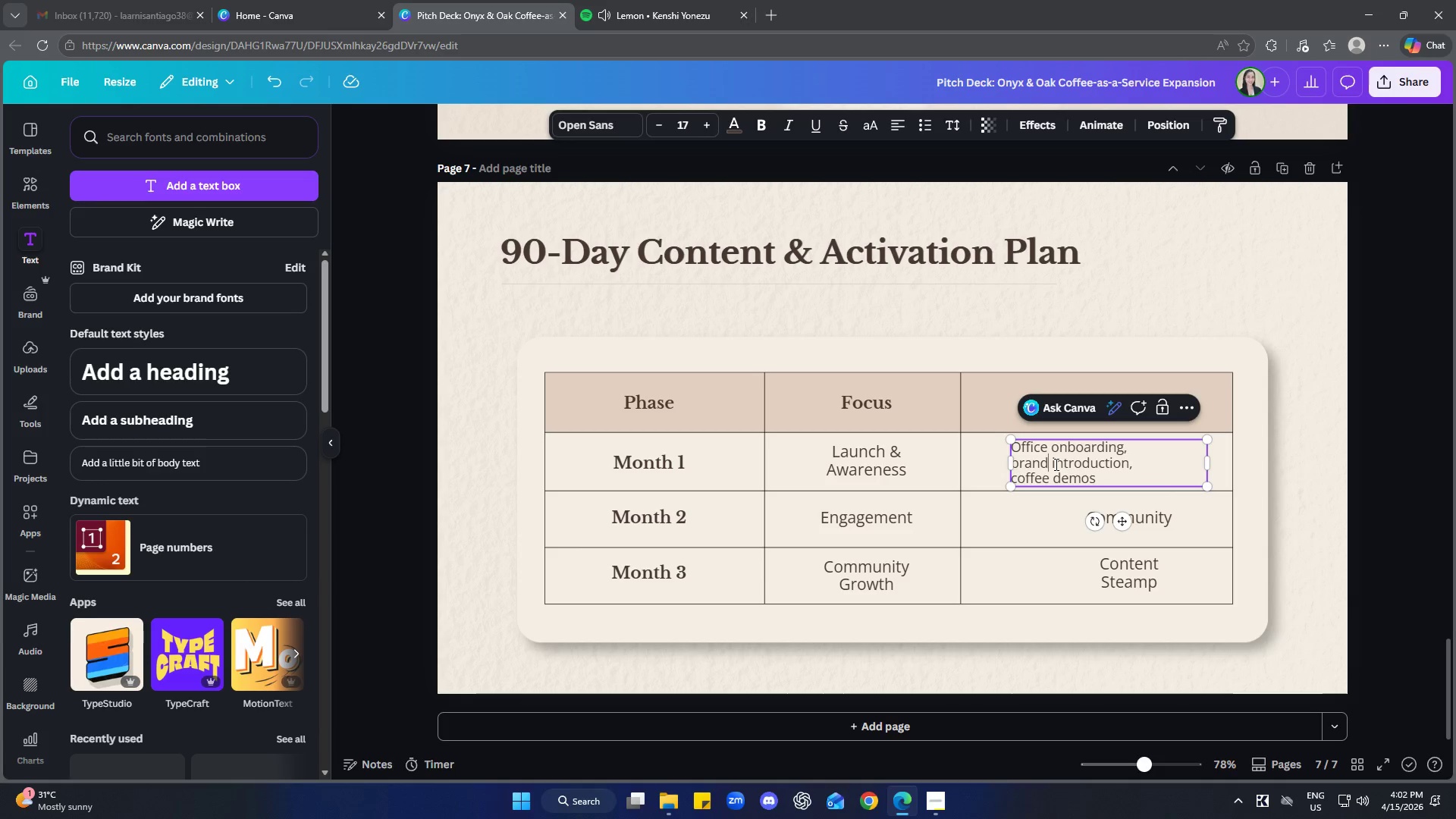 
key(ArrowLeft)
 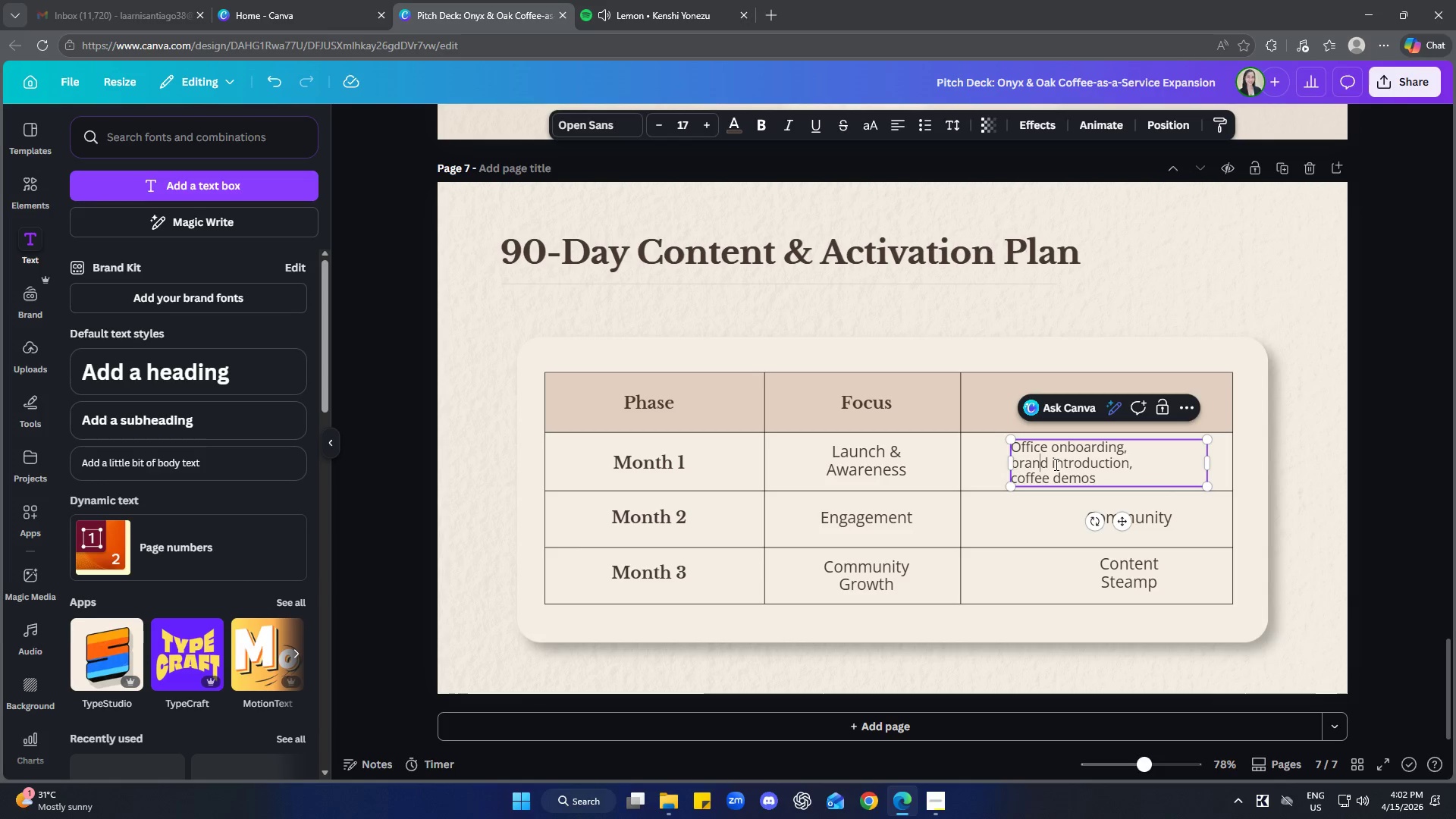 
key(ArrowLeft)
 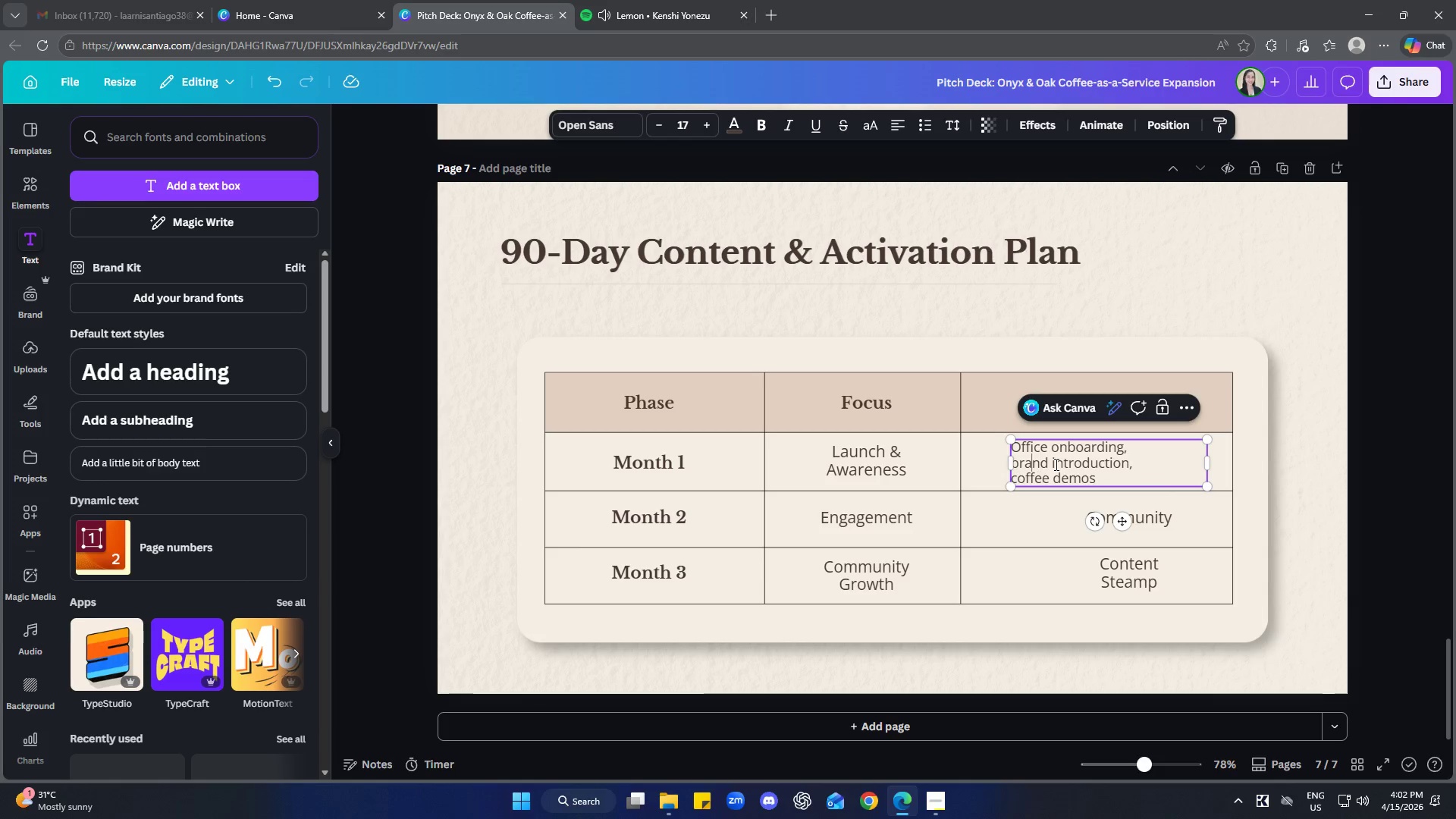 
key(ArrowLeft)
 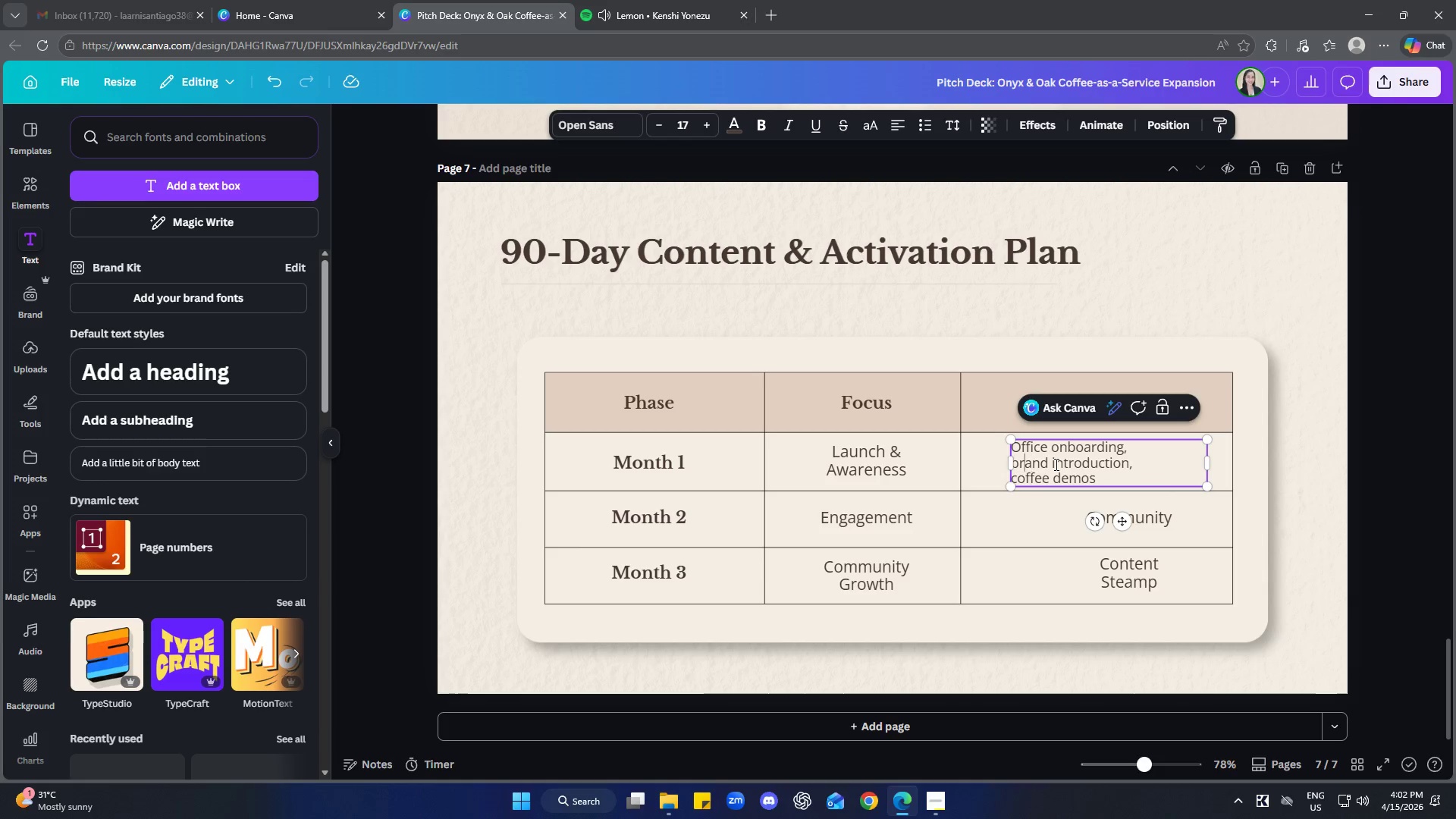 
key(ArrowLeft)
 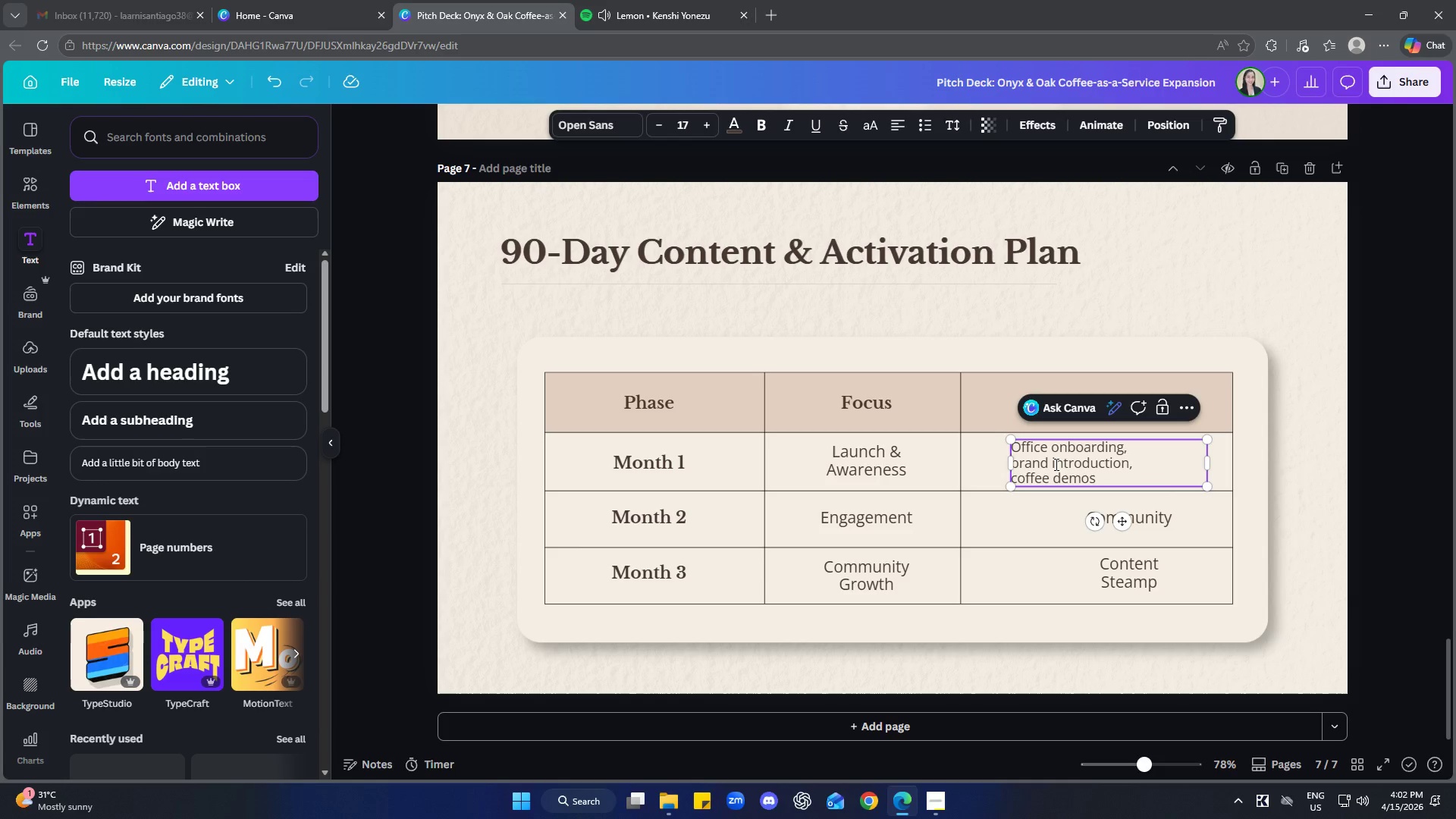 
key(ArrowLeft)
 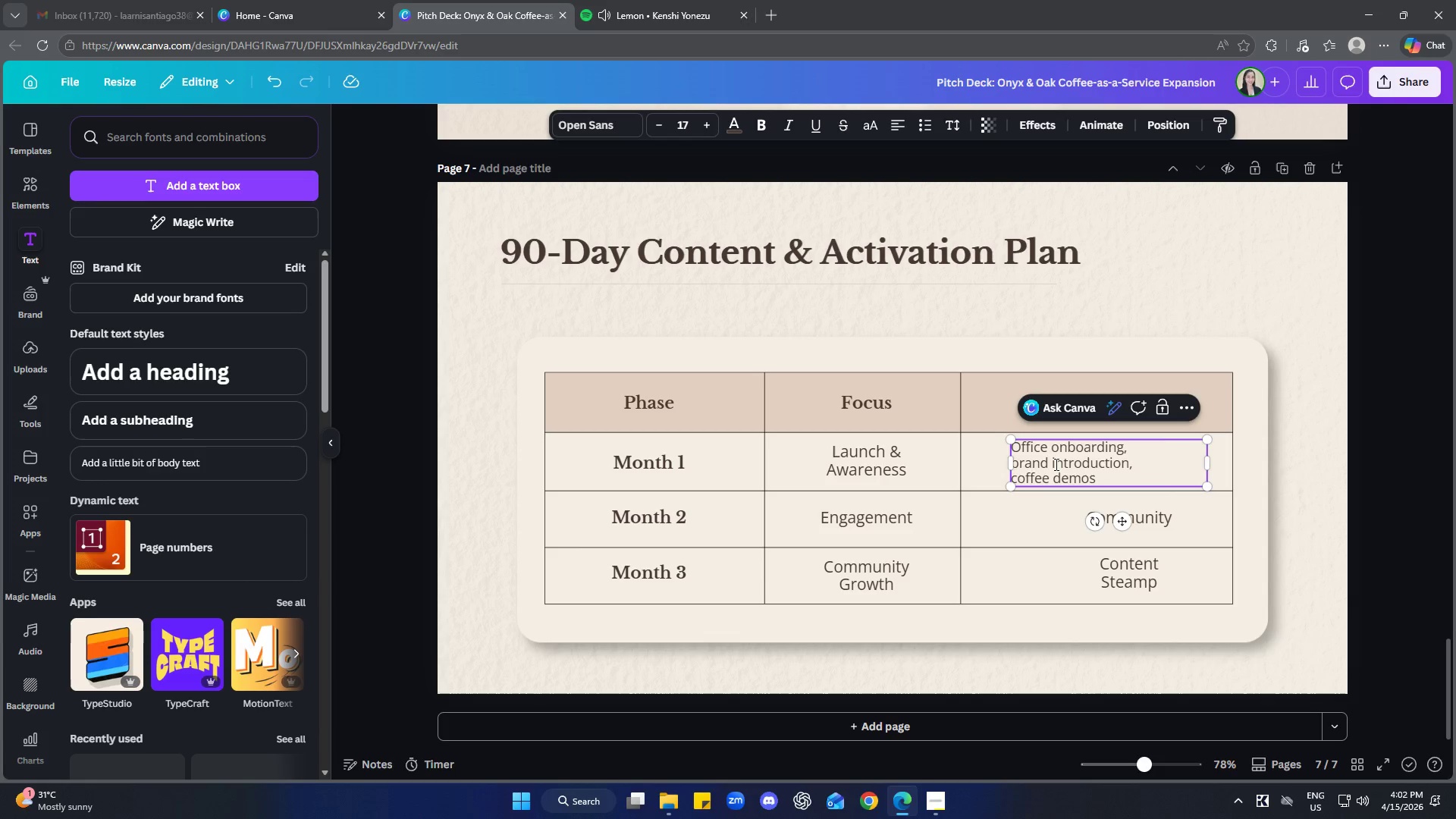 
key(Backspace)
 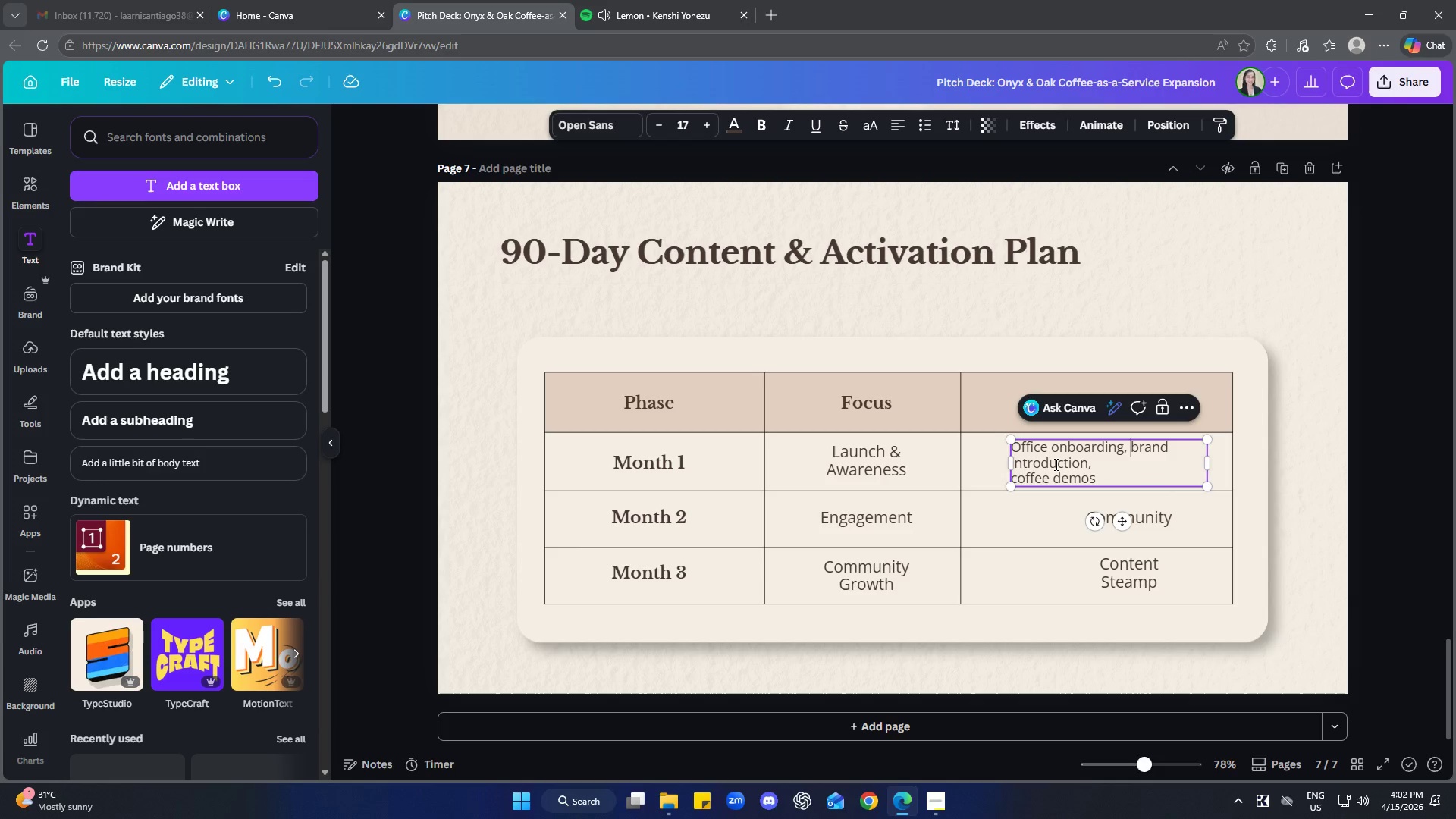 
key(Space)
 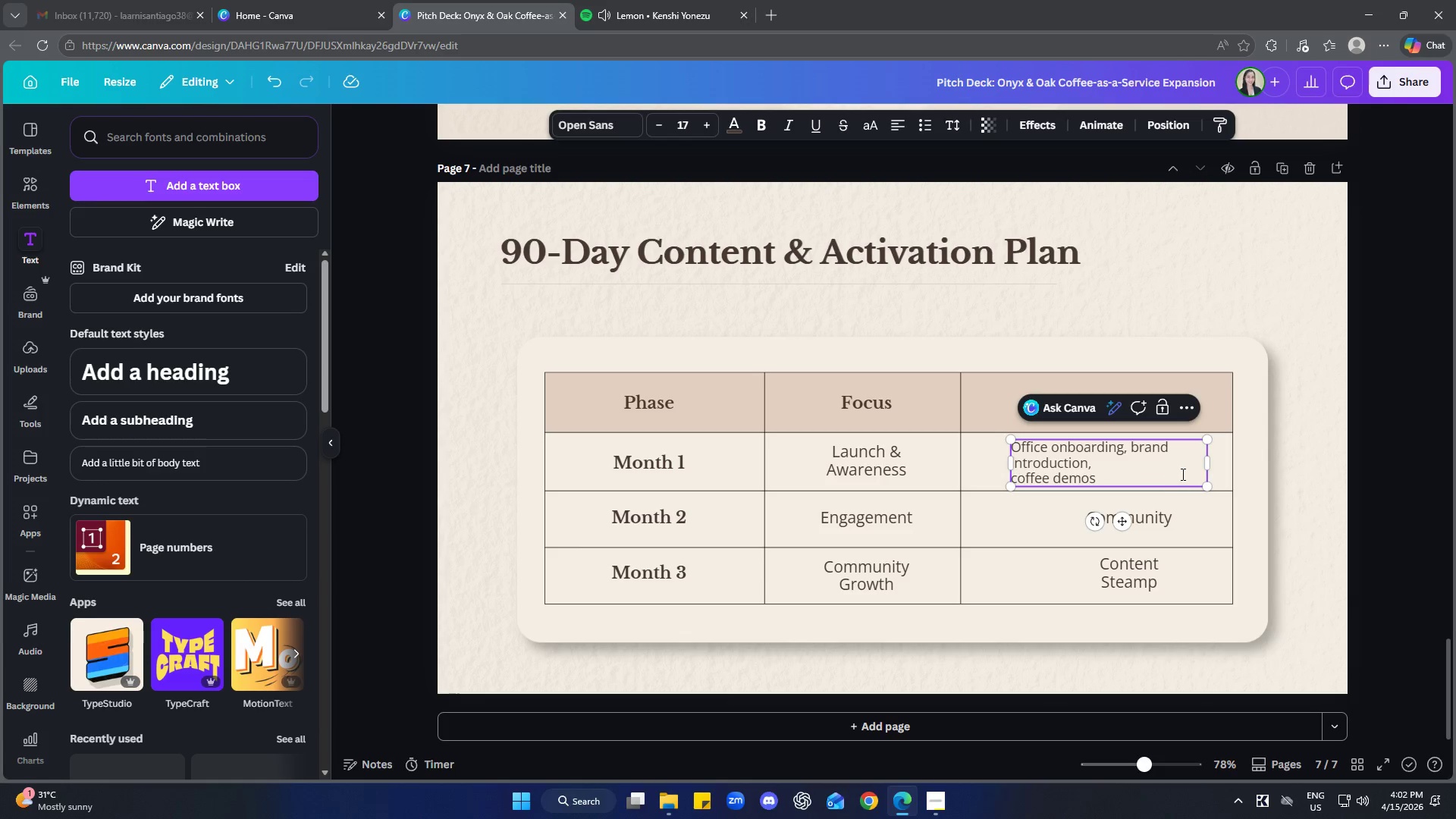 
left_click_drag(start_coordinate=[1212, 464], to_coordinate=[1260, 460])
 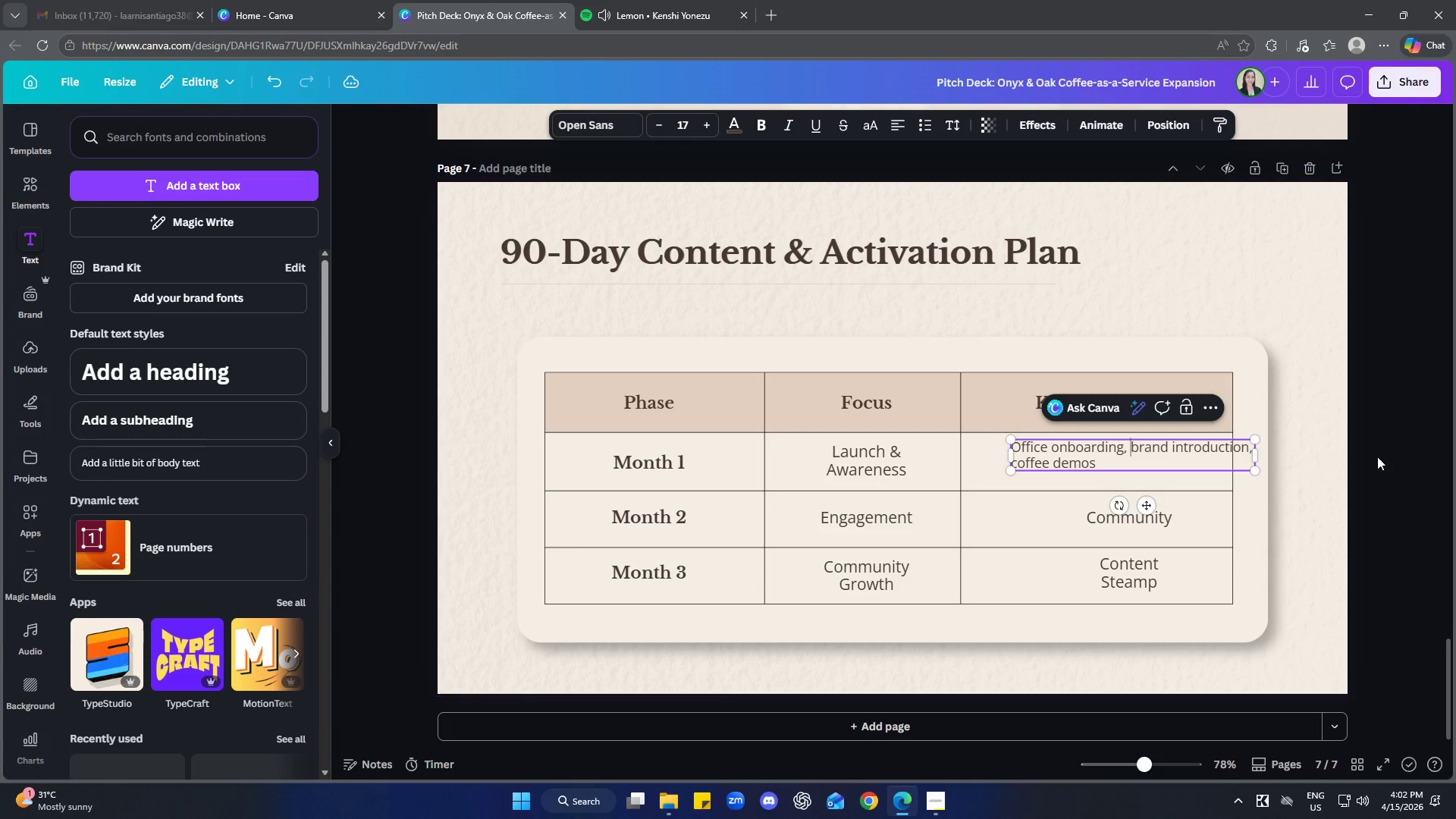 
left_click([1378, 456])
 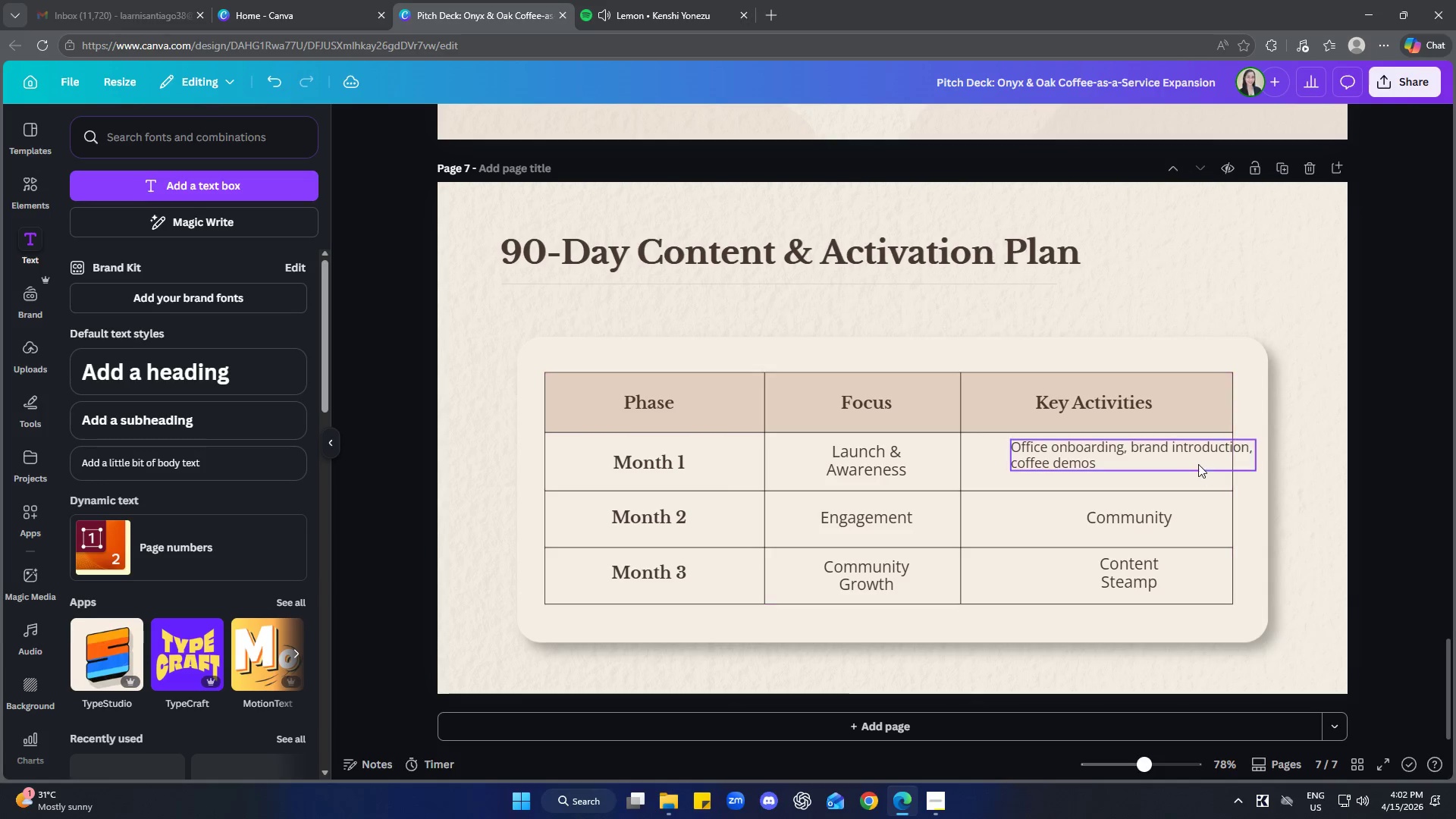 
left_click_drag(start_coordinate=[1197, 460], to_coordinate=[1163, 468])
 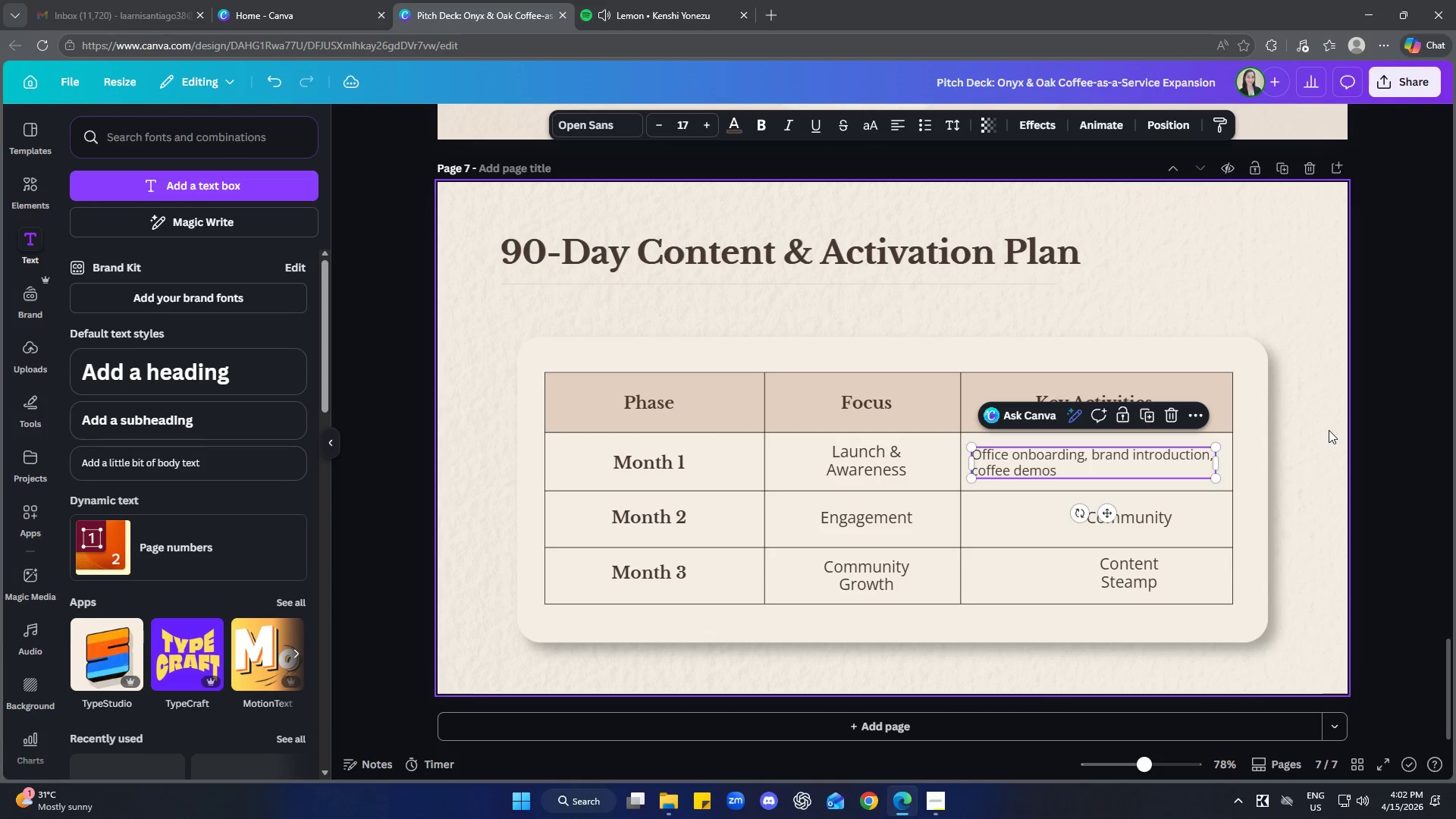 
left_click_drag(start_coordinate=[1330, 428], to_coordinate=[1339, 411])
 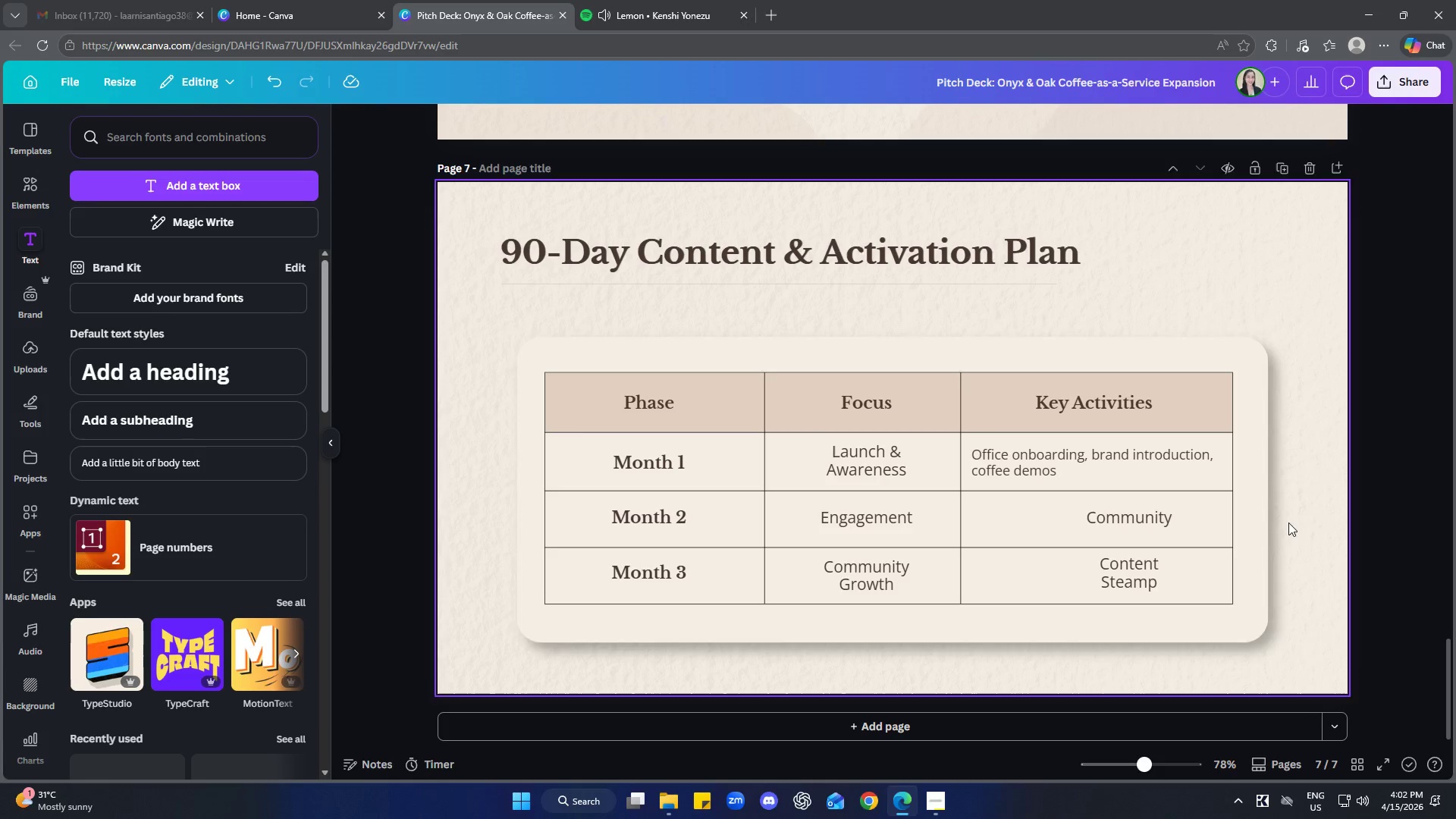 
left_click([1160, 523])
 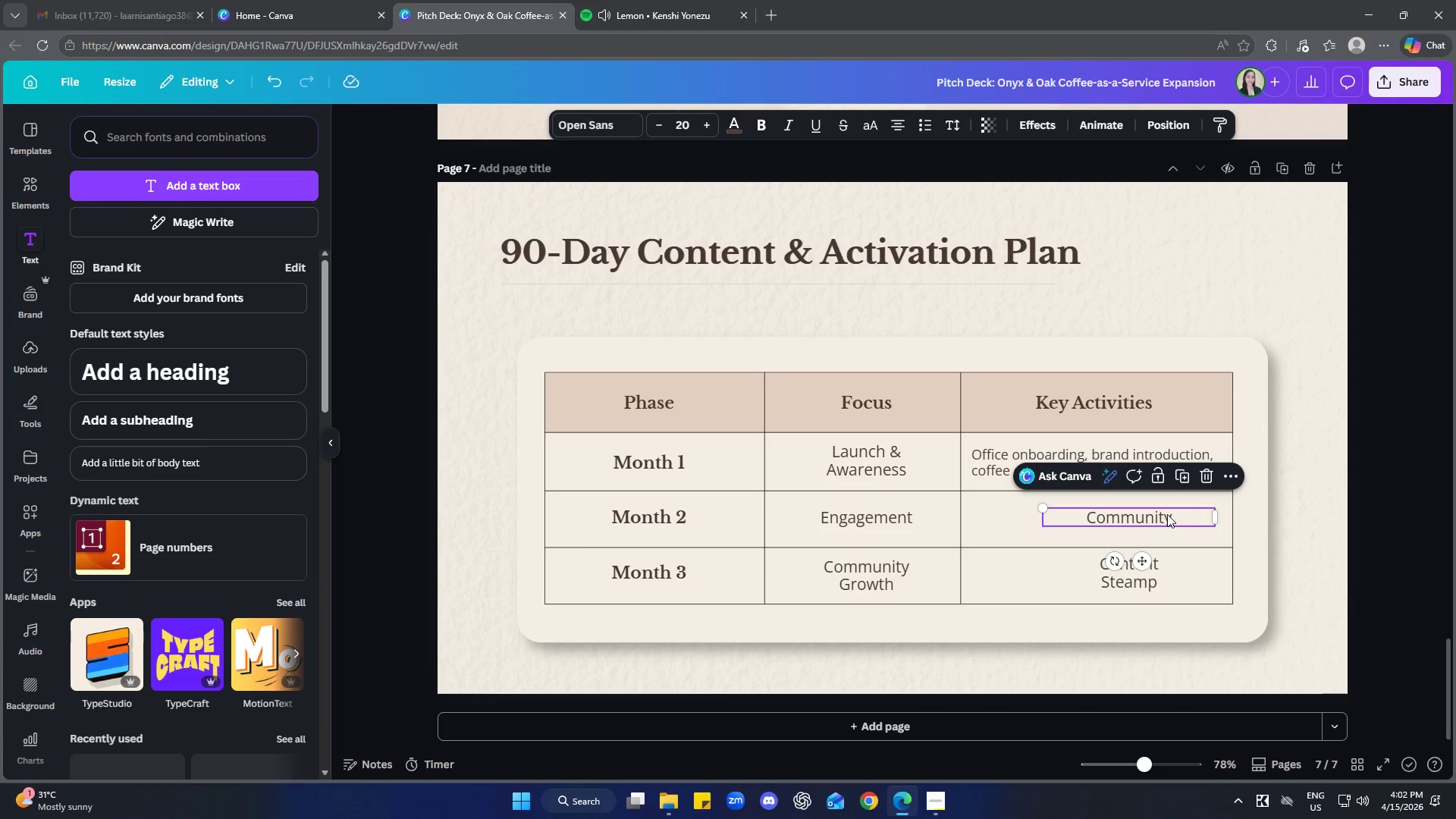 
left_click_drag(start_coordinate=[1167, 514], to_coordinate=[1100, 513])
 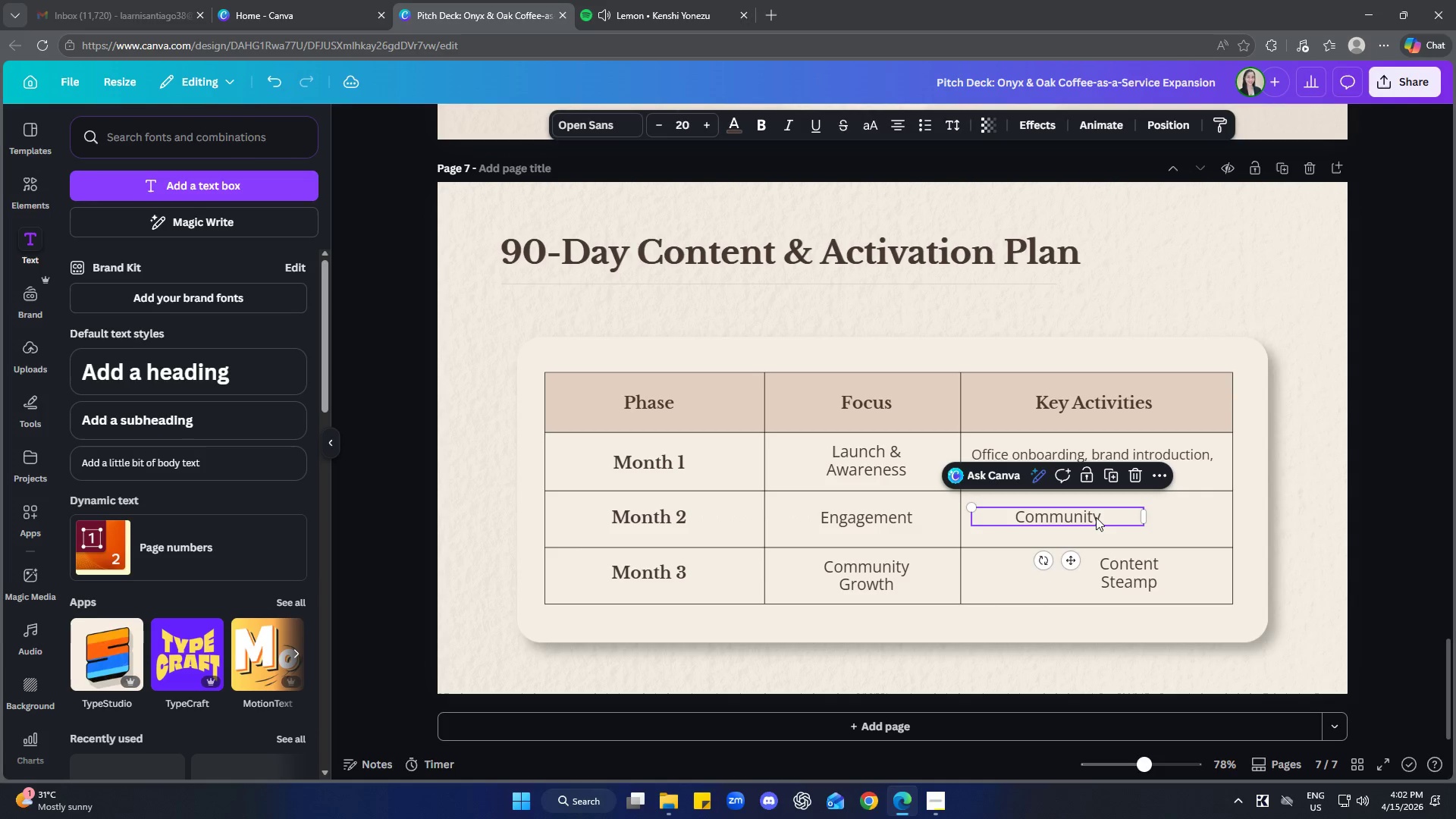 
left_click([1095, 518])
 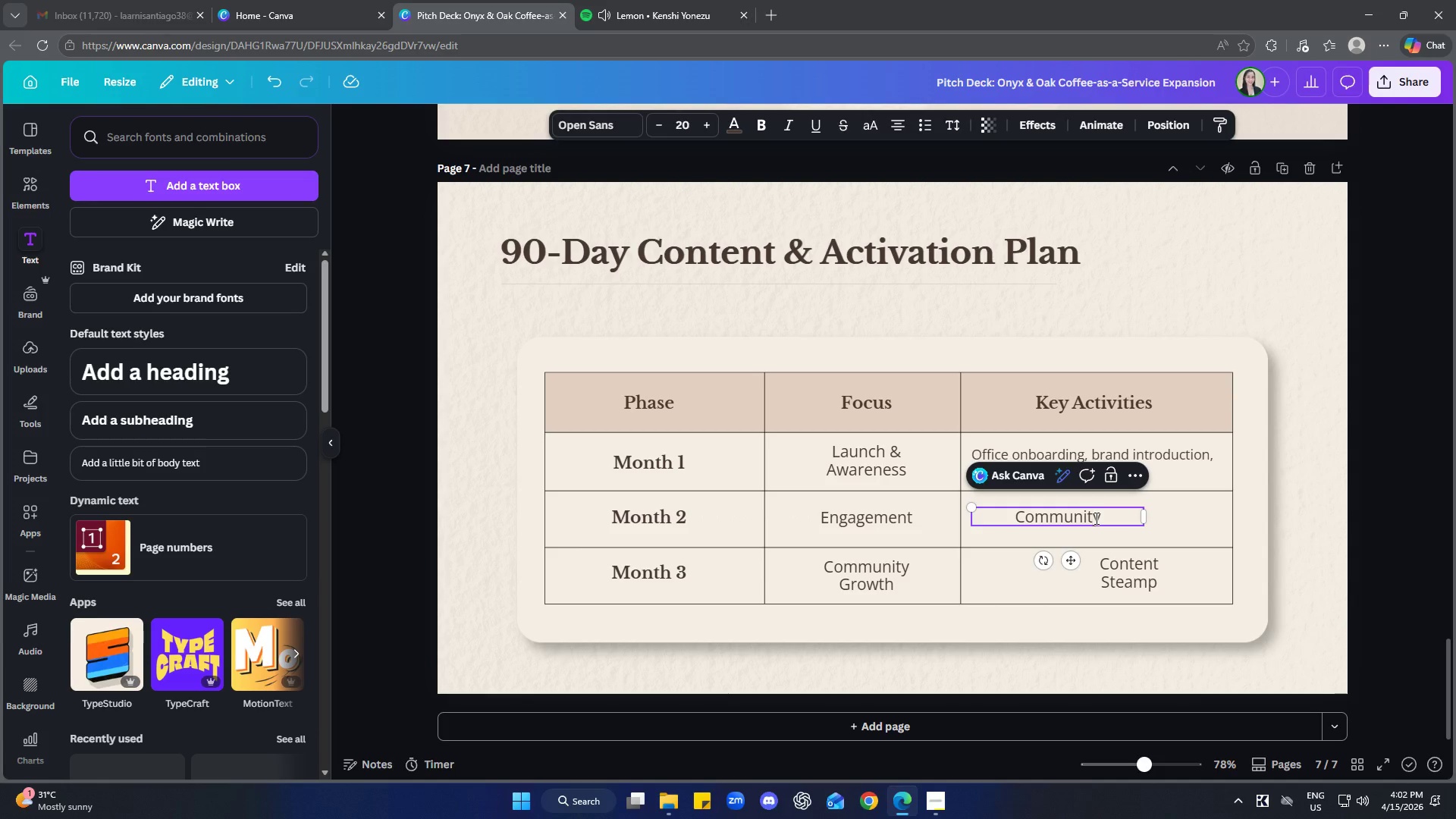 
double_click([1095, 518])
 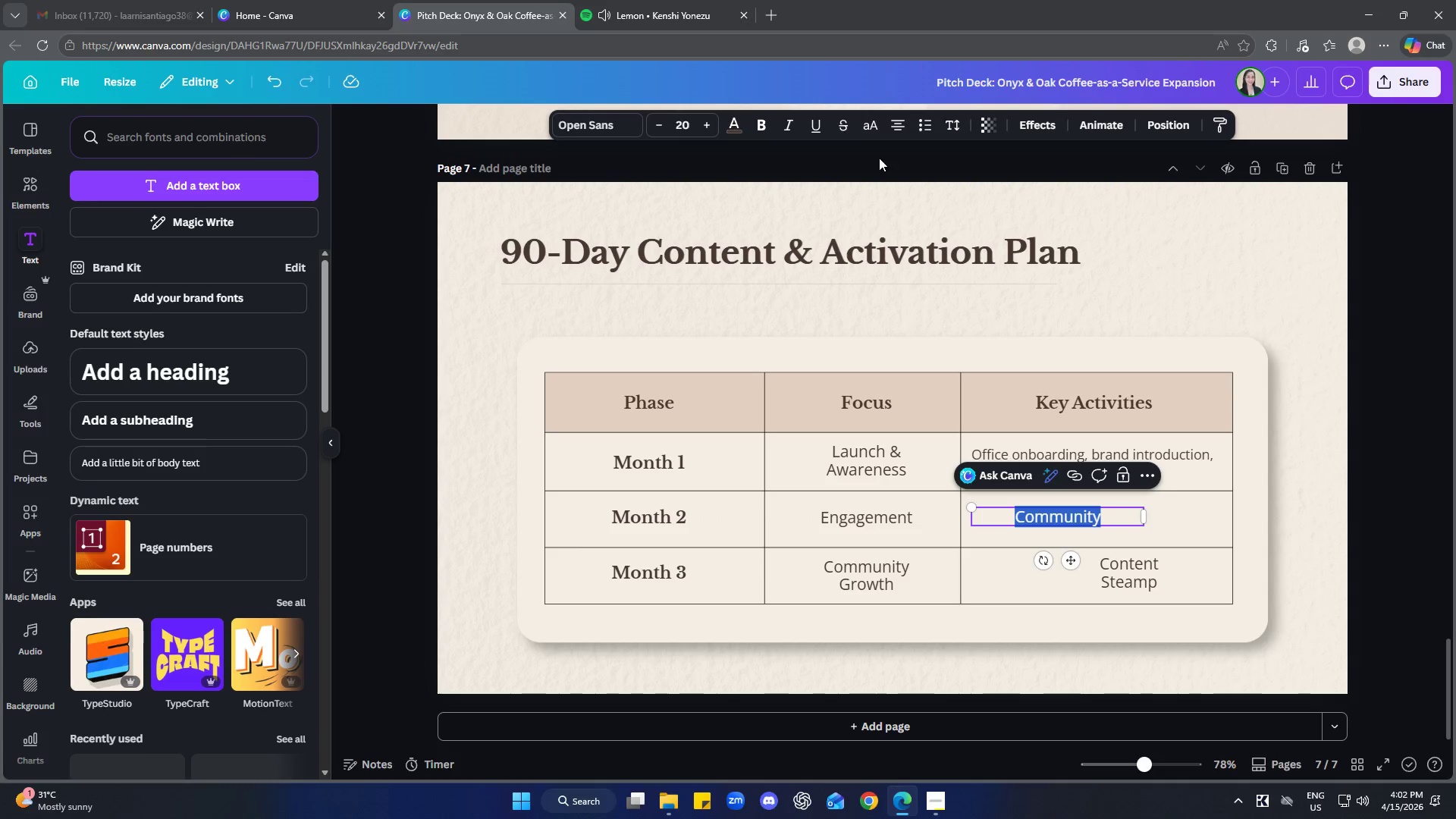 
left_click([904, 127])
 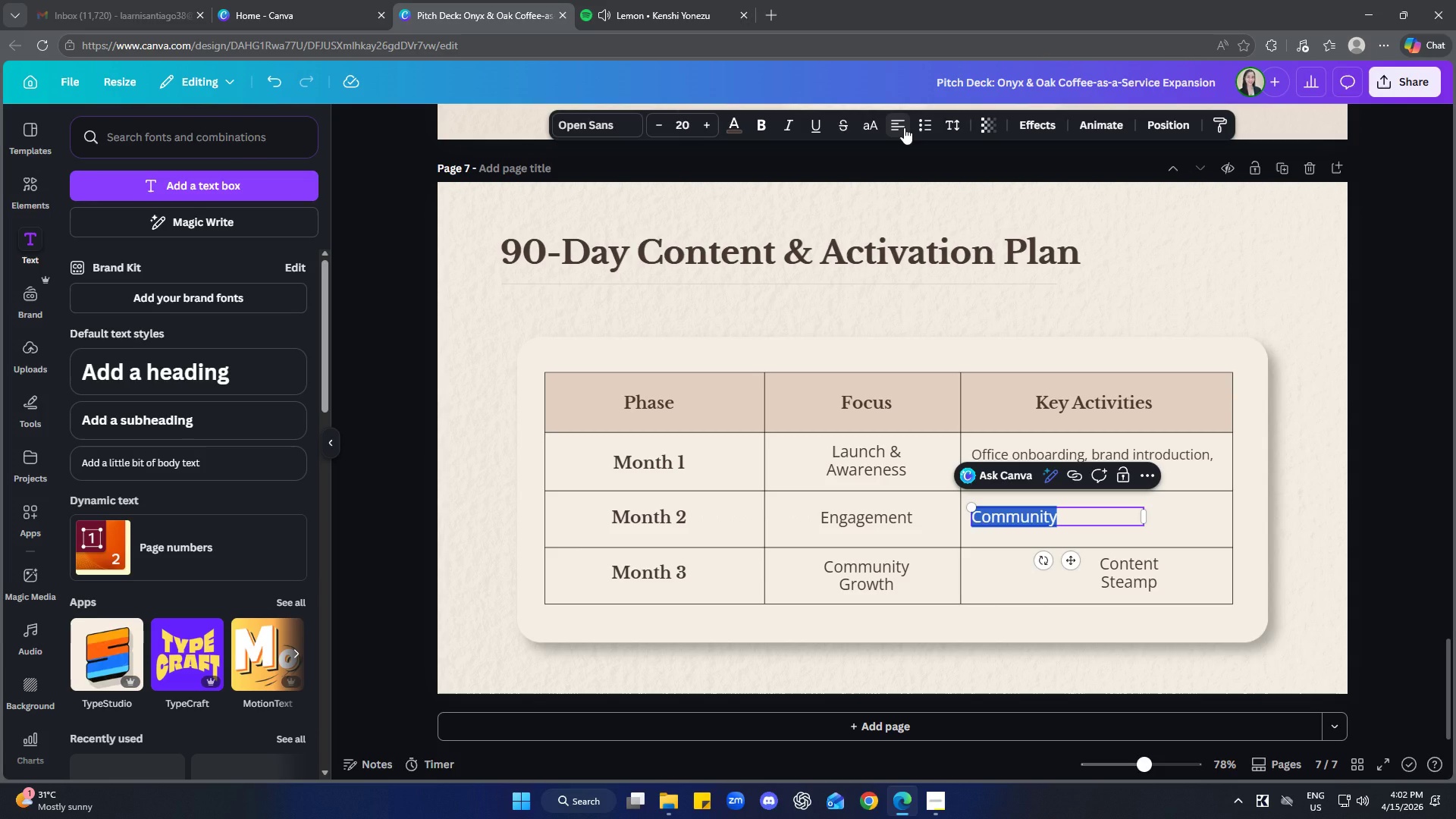 
type(Daily rituals.)
key(Backspace)
type(, content creation, emploue)
key(Backspace)
key(Backspace)
type(yee inetr)
key(Backspace)
key(Backspace)
key(Backspace)
key(Backspace)
type(nteratio)
key(Backspace)
key(Backspace)
type(c)
key(Backspace)
type(io)
key(Backspace)
key(Backspace)
type(tion)
 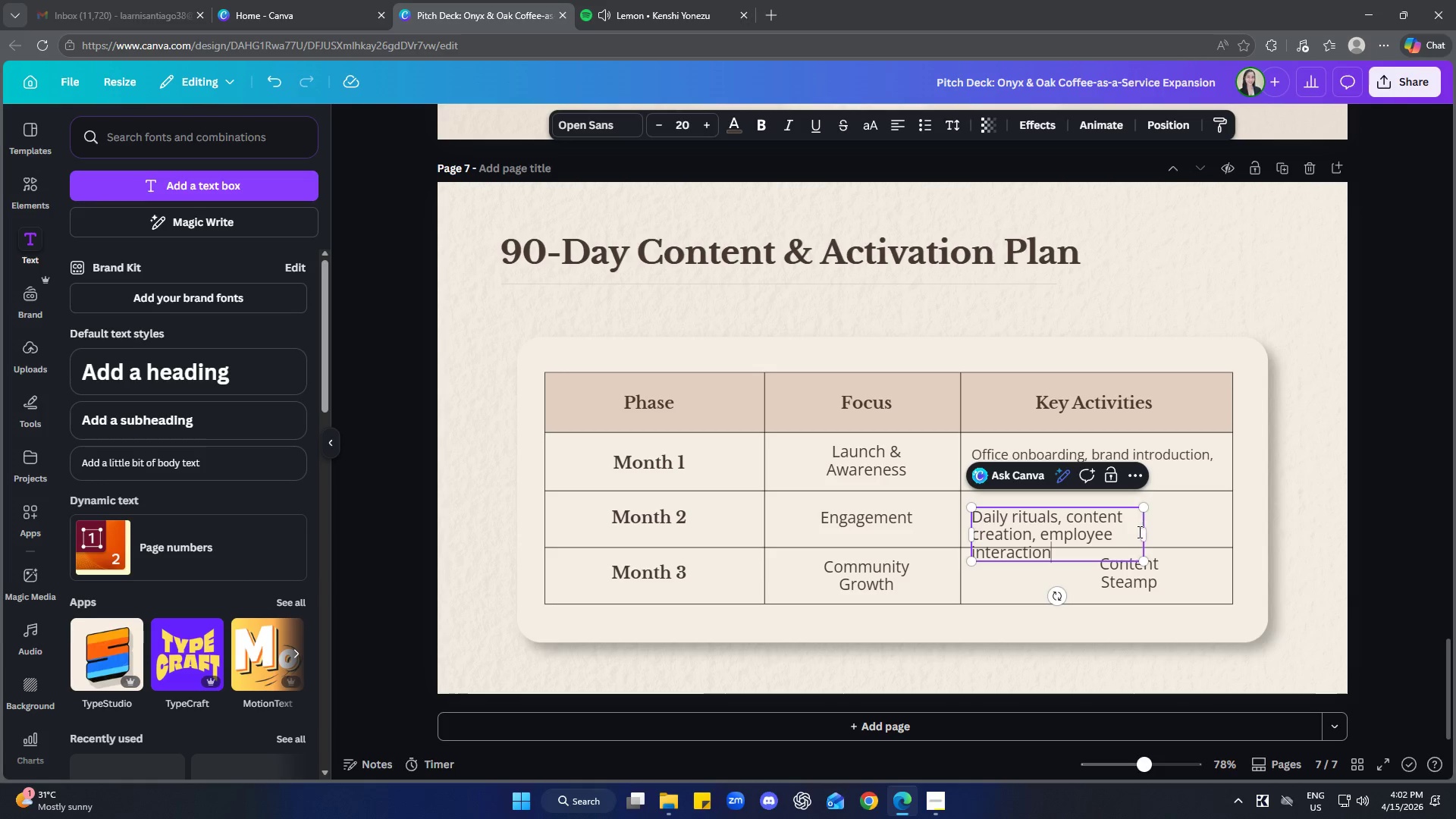 
left_click_drag(start_coordinate=[1146, 537], to_coordinate=[1197, 531])
 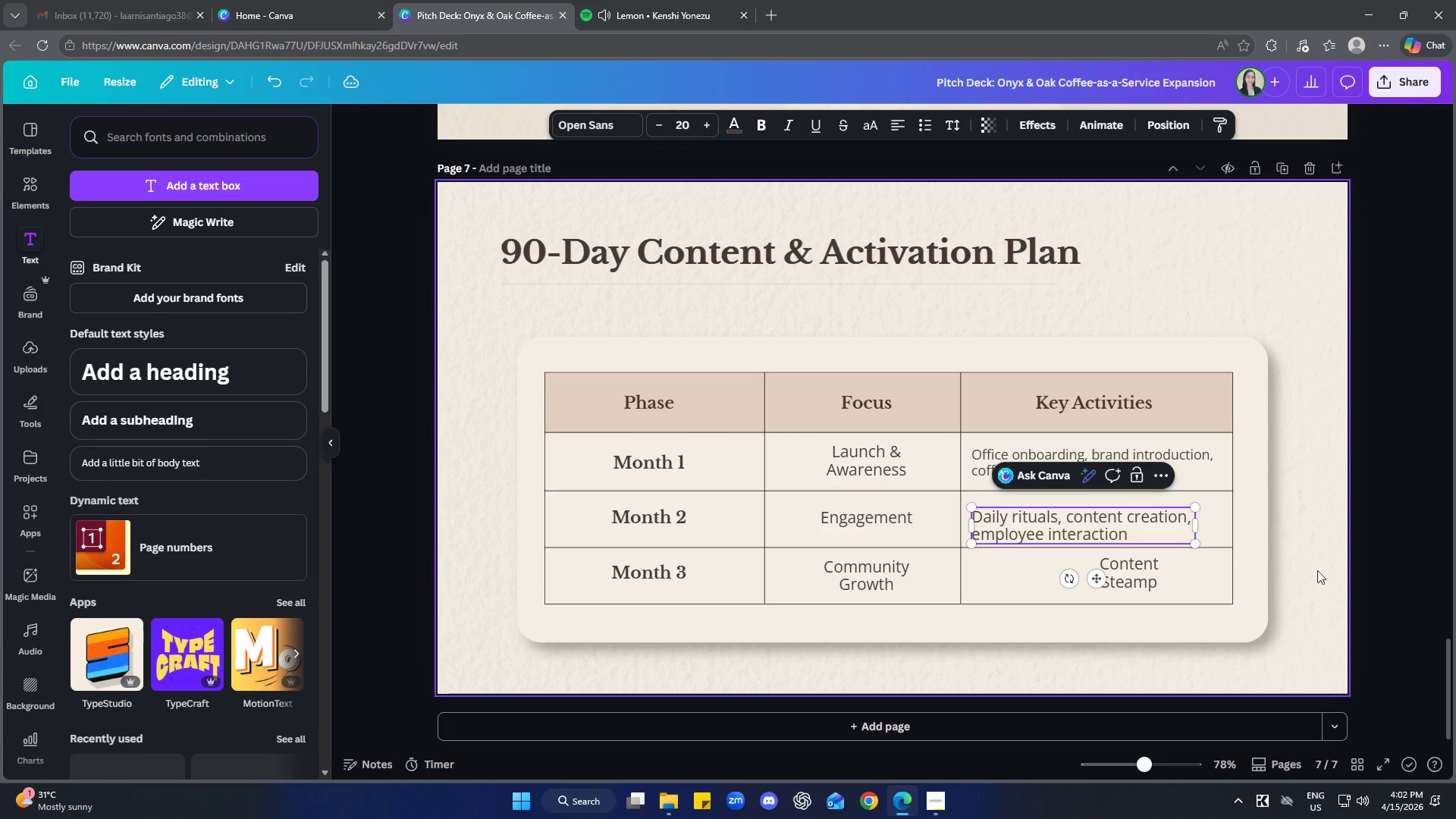 
left_click([1351, 566])
 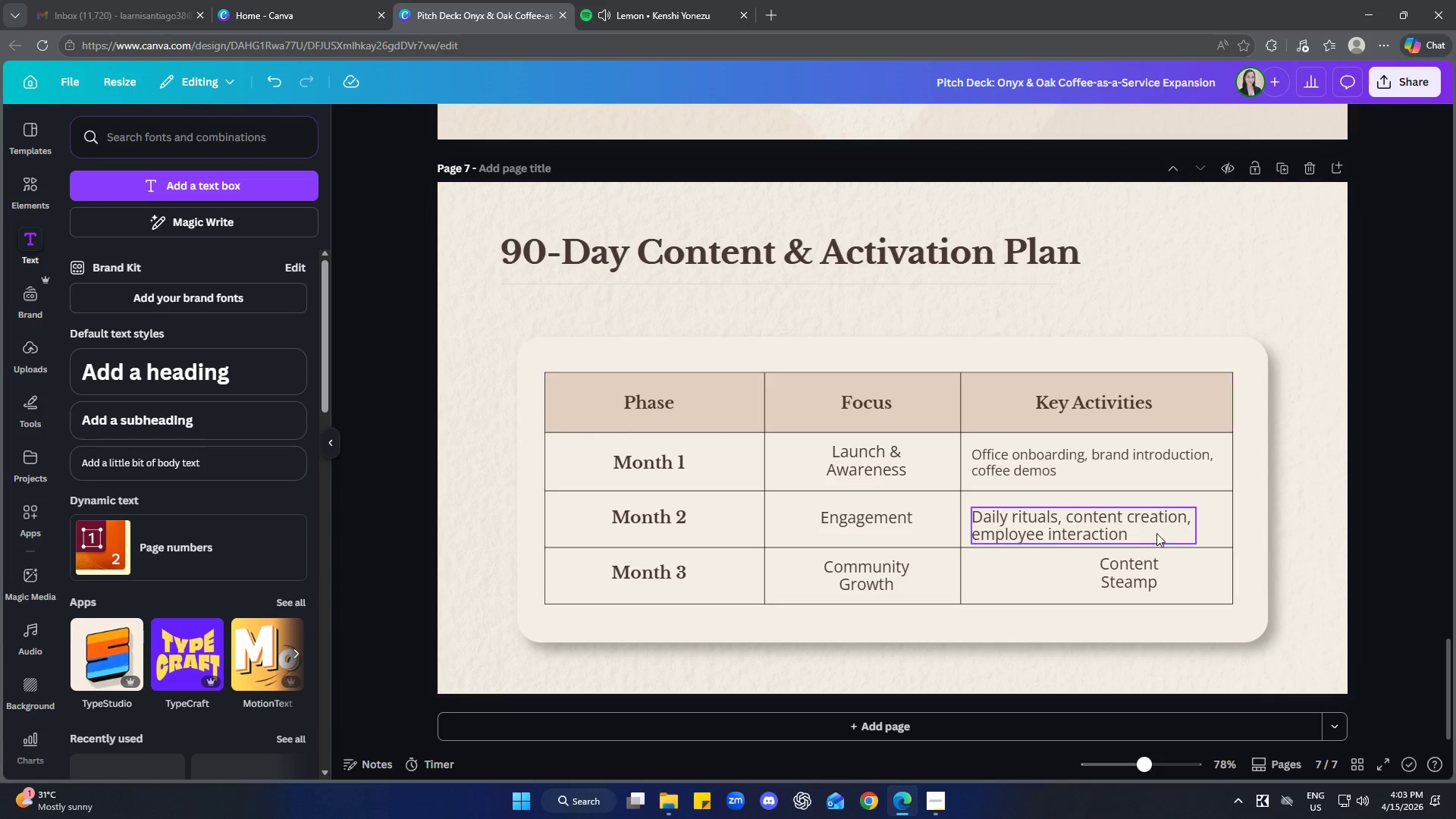 
left_click_drag(start_coordinate=[1124, 523], to_coordinate=[1126, 519])
 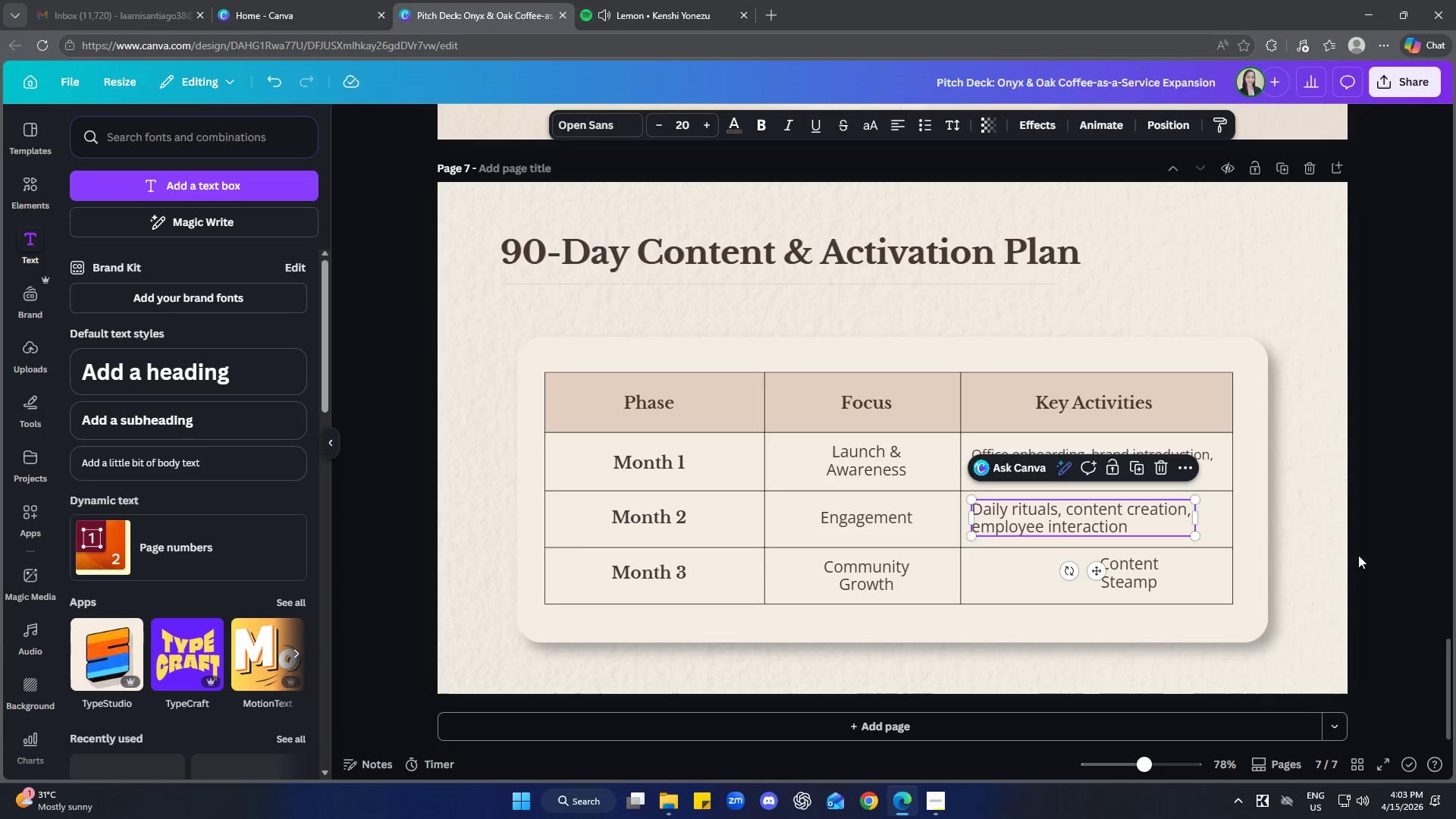 
left_click([1361, 554])
 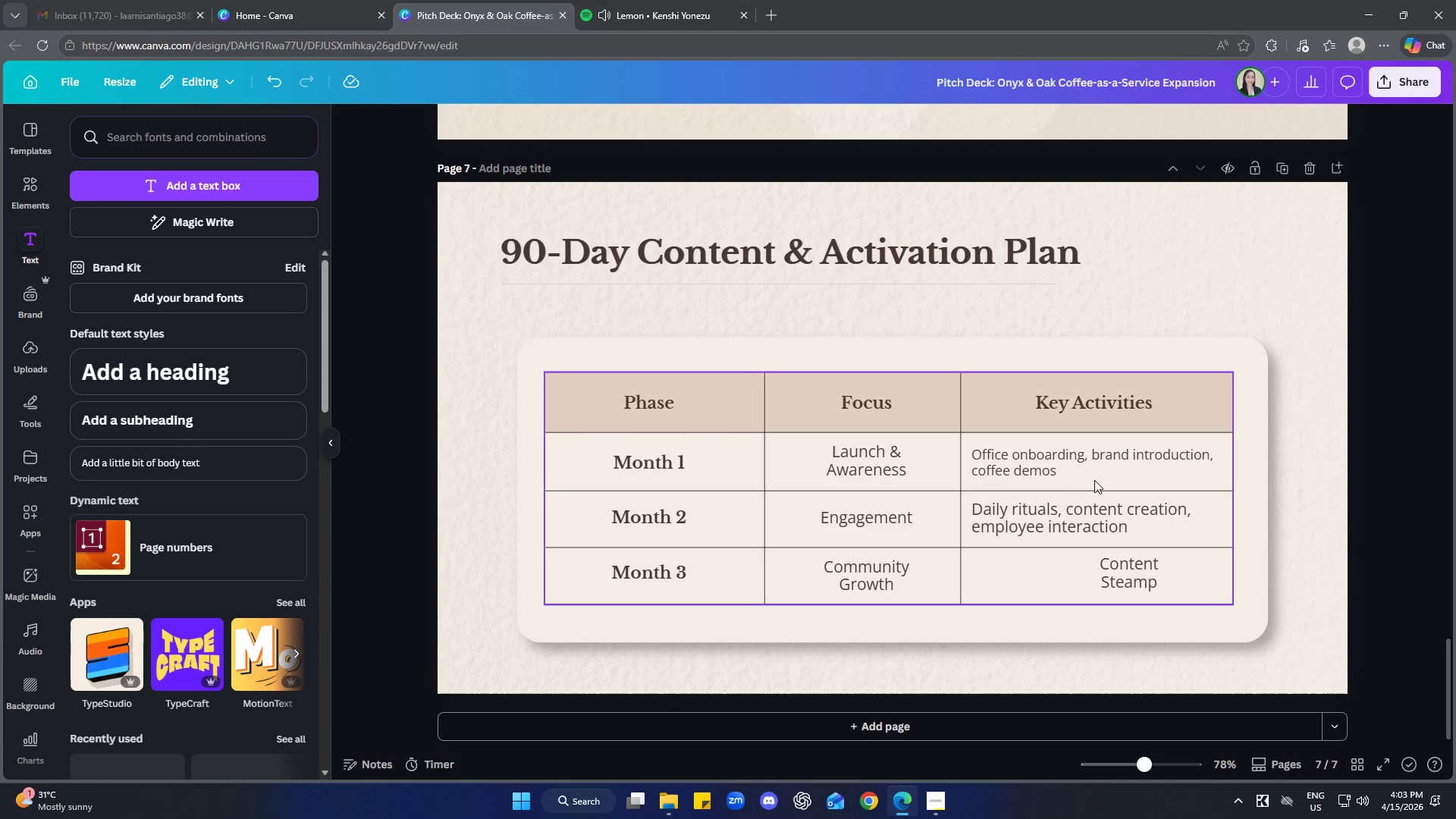 
left_click([1073, 469])
 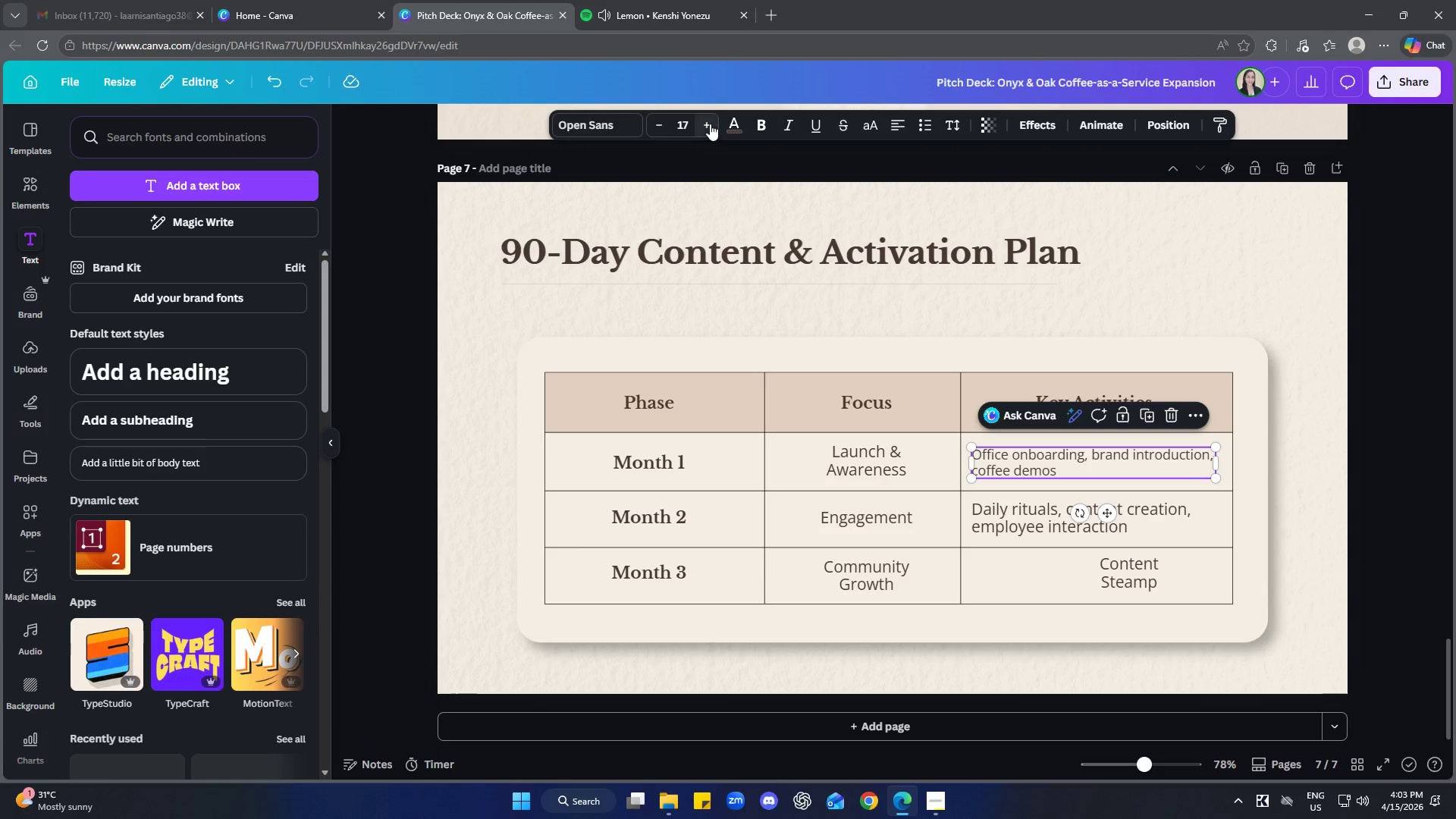 
double_click([710, 124])
 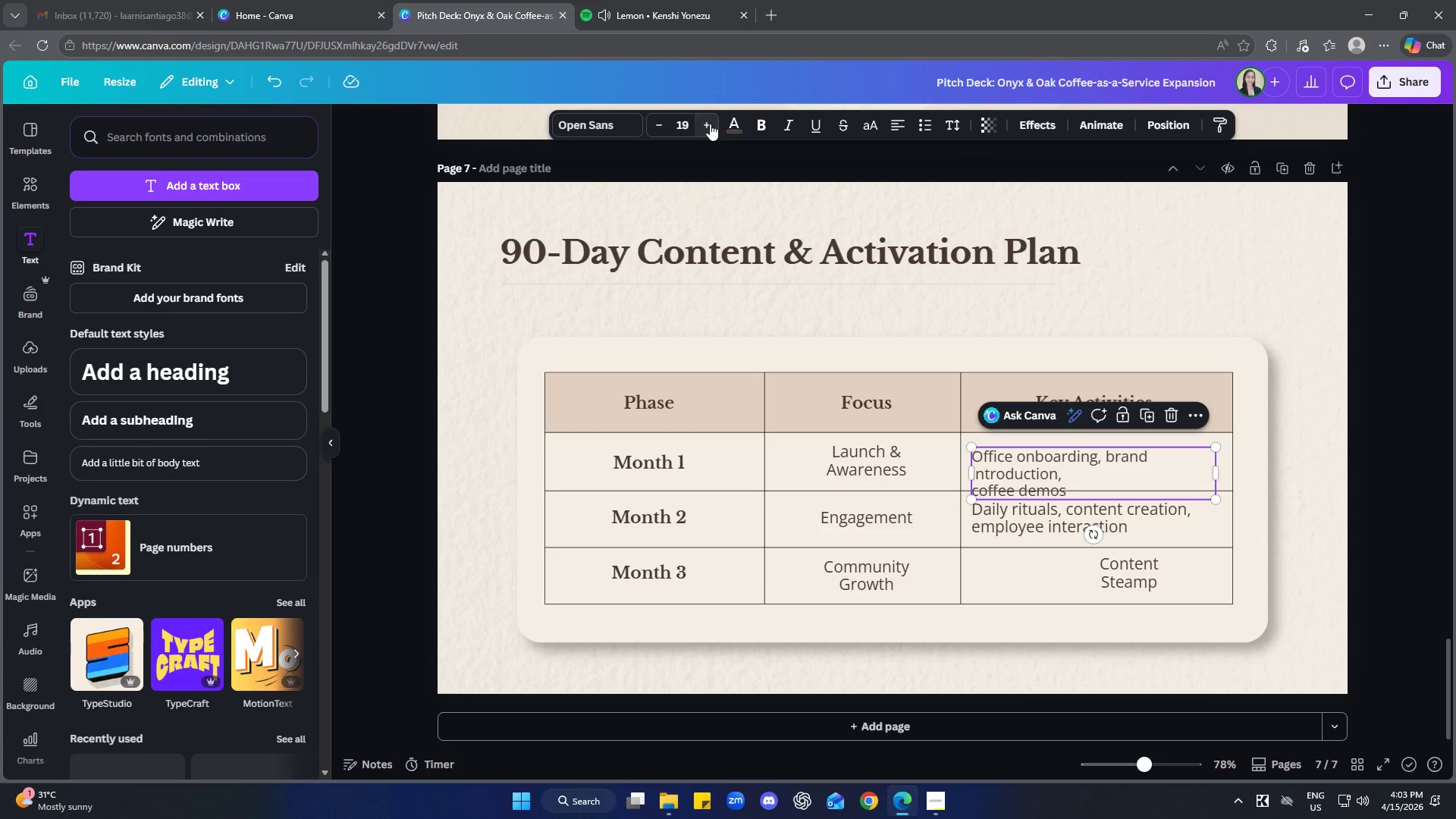 
triple_click([710, 124])
 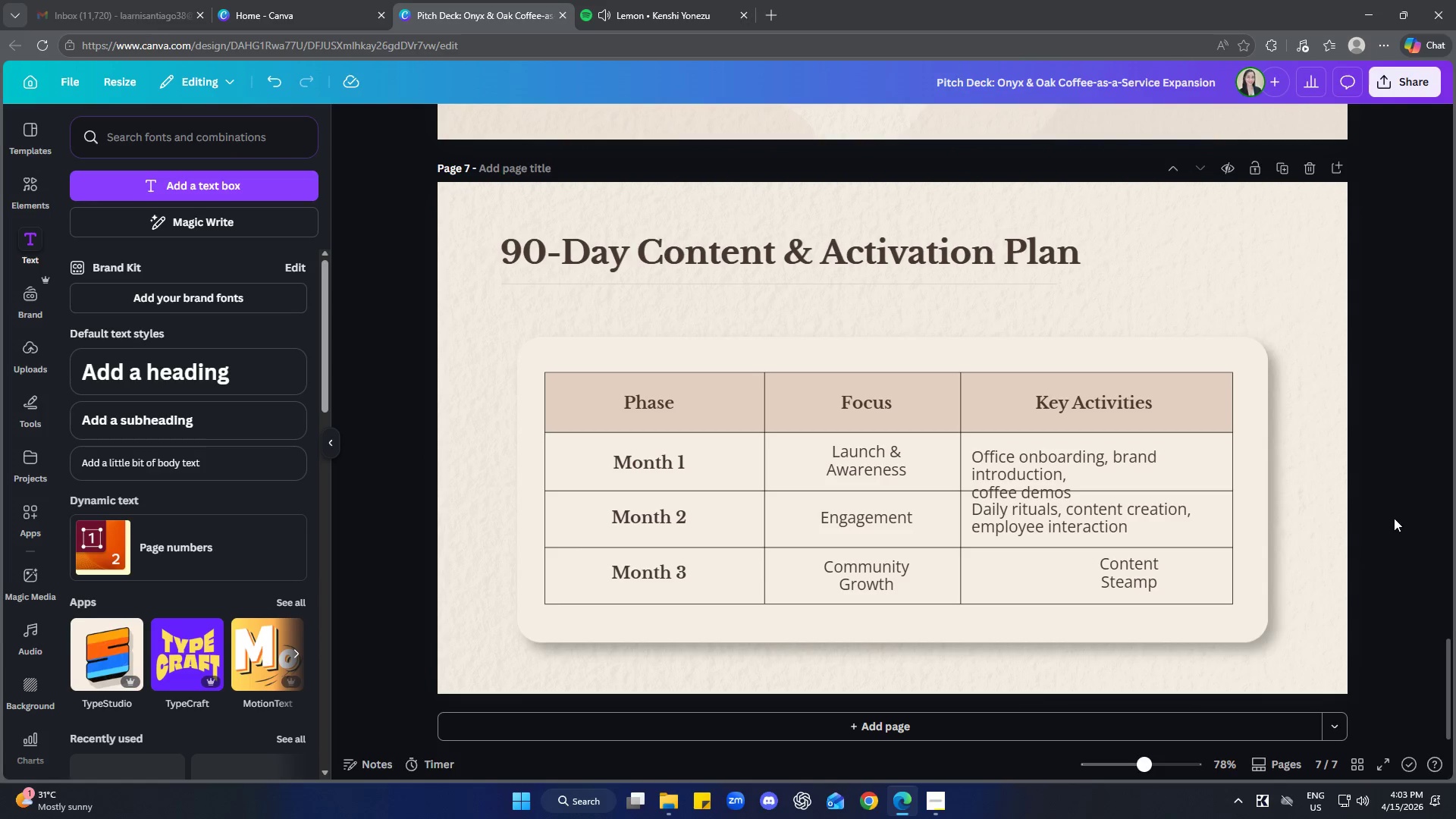 
left_click_drag(start_coordinate=[1166, 462], to_coordinate=[1166, 452])
 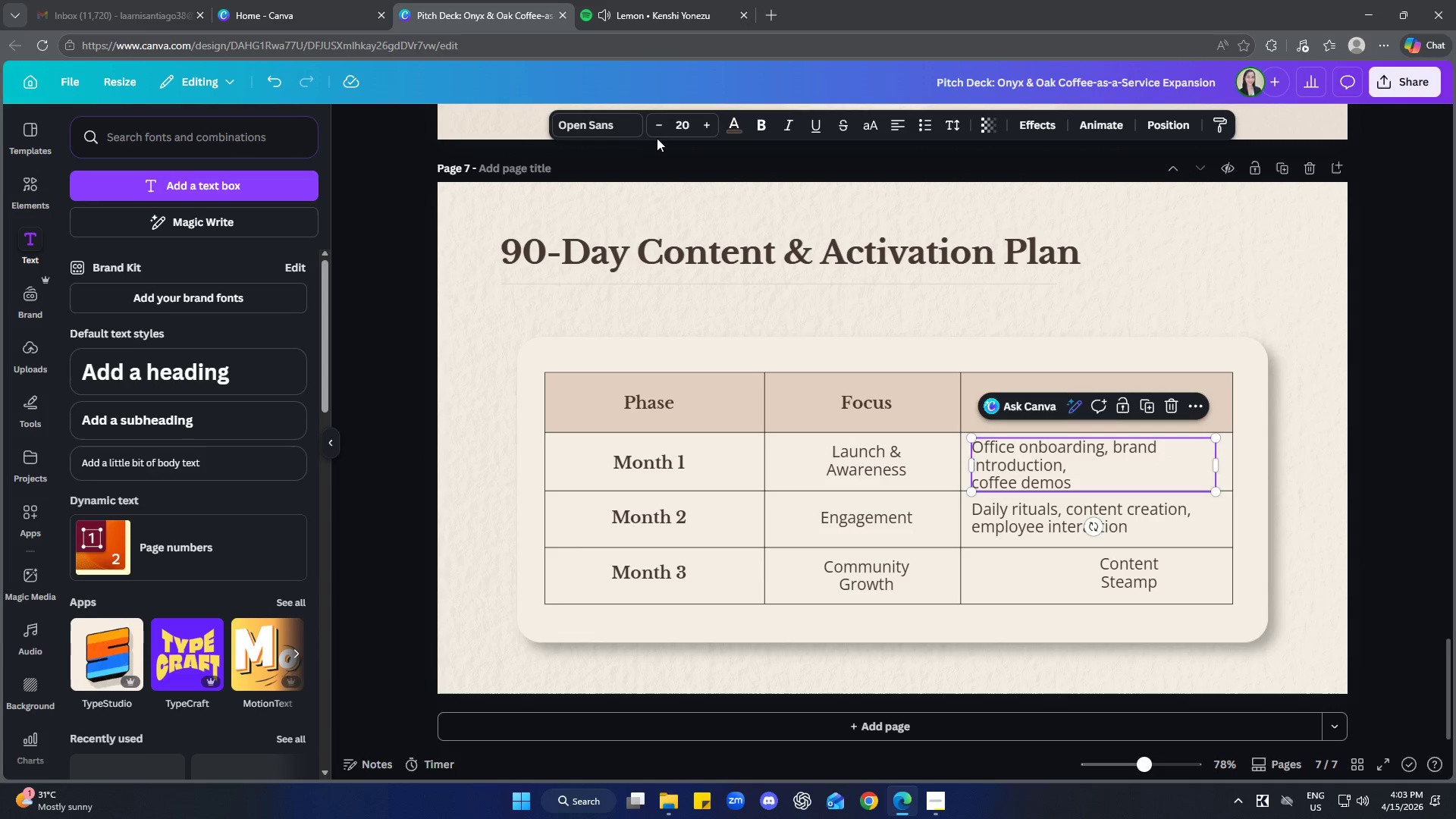 
double_click([657, 129])
 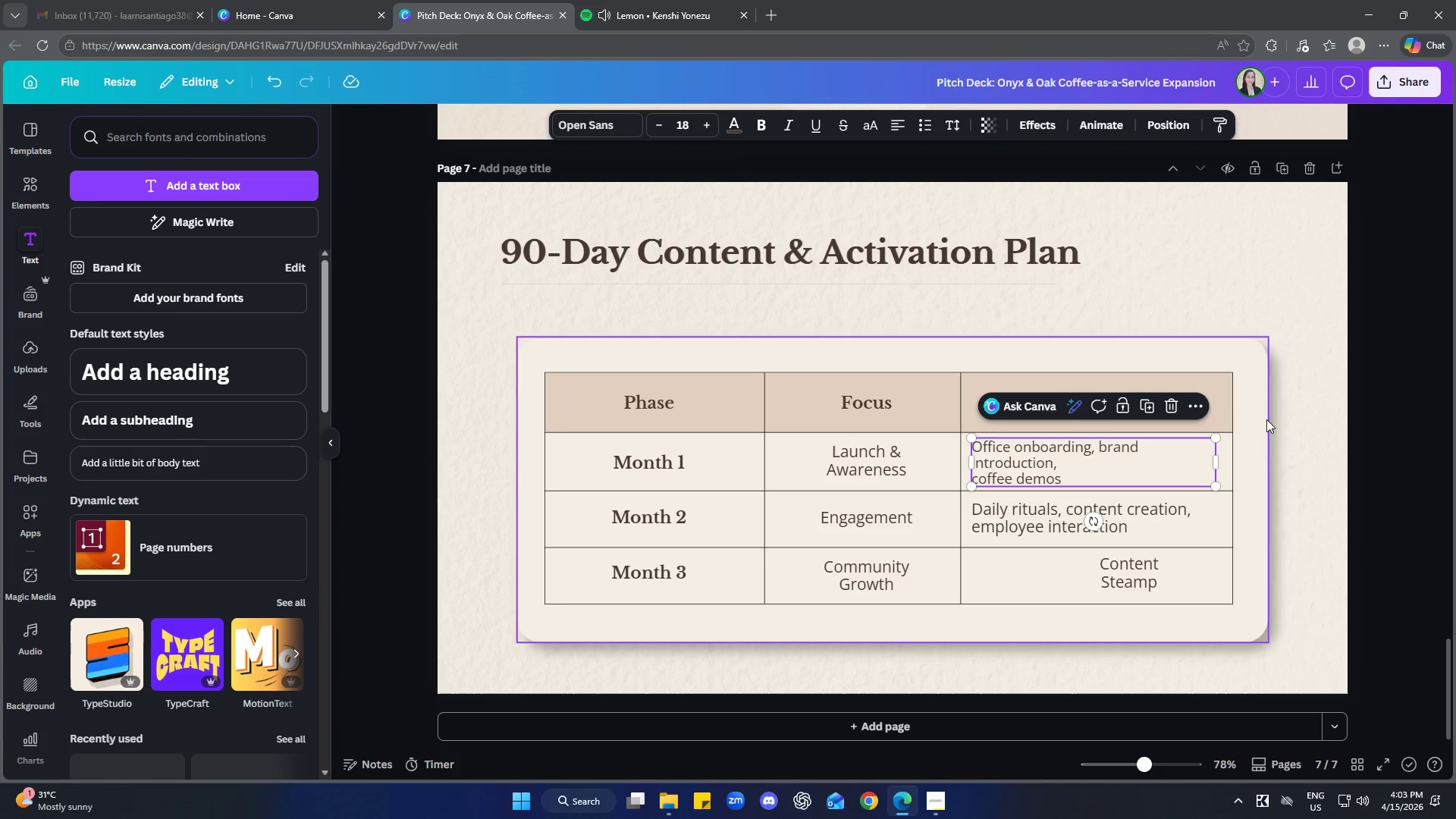 
left_click([661, 129])
 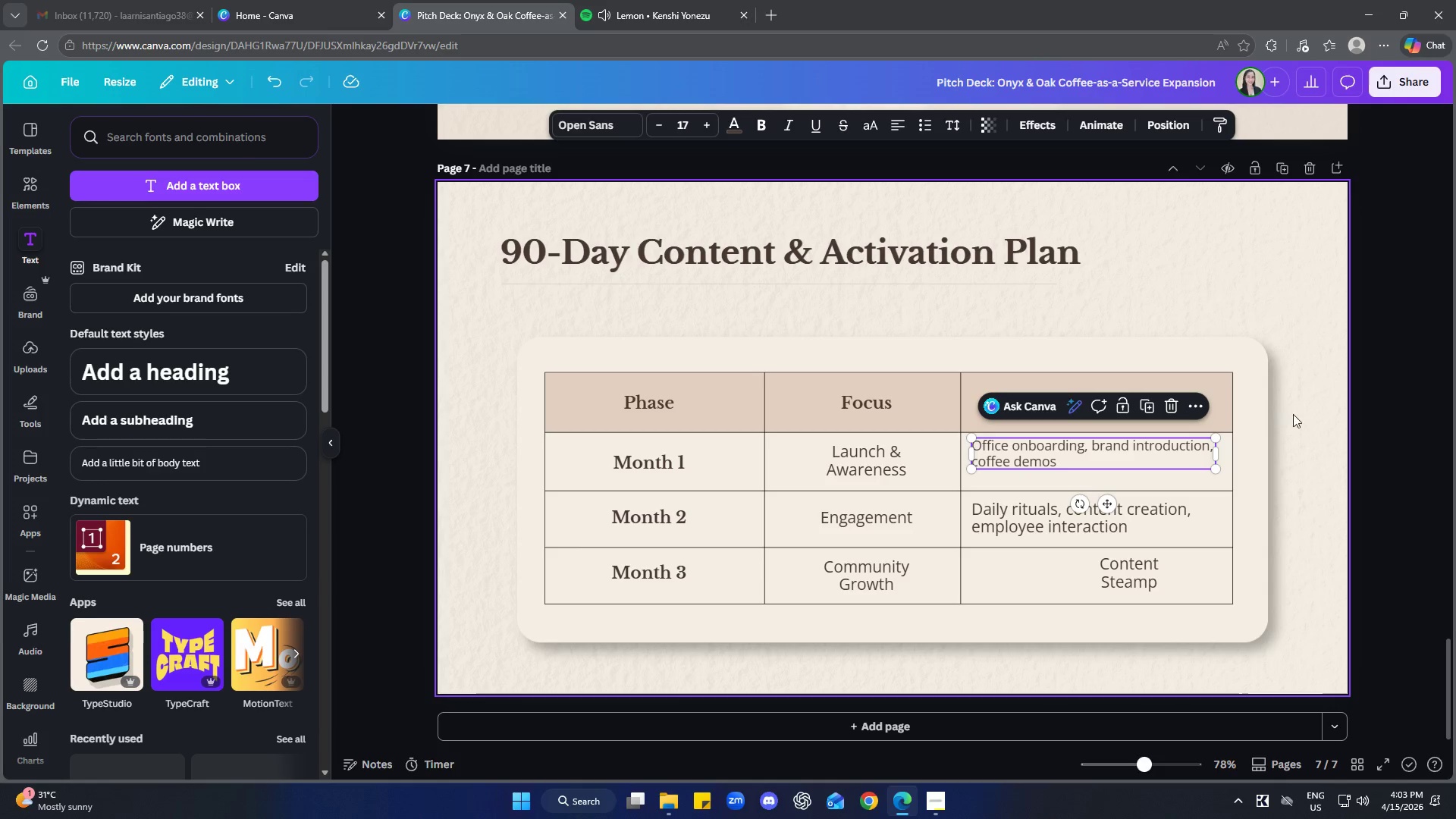 
left_click([1339, 413])
 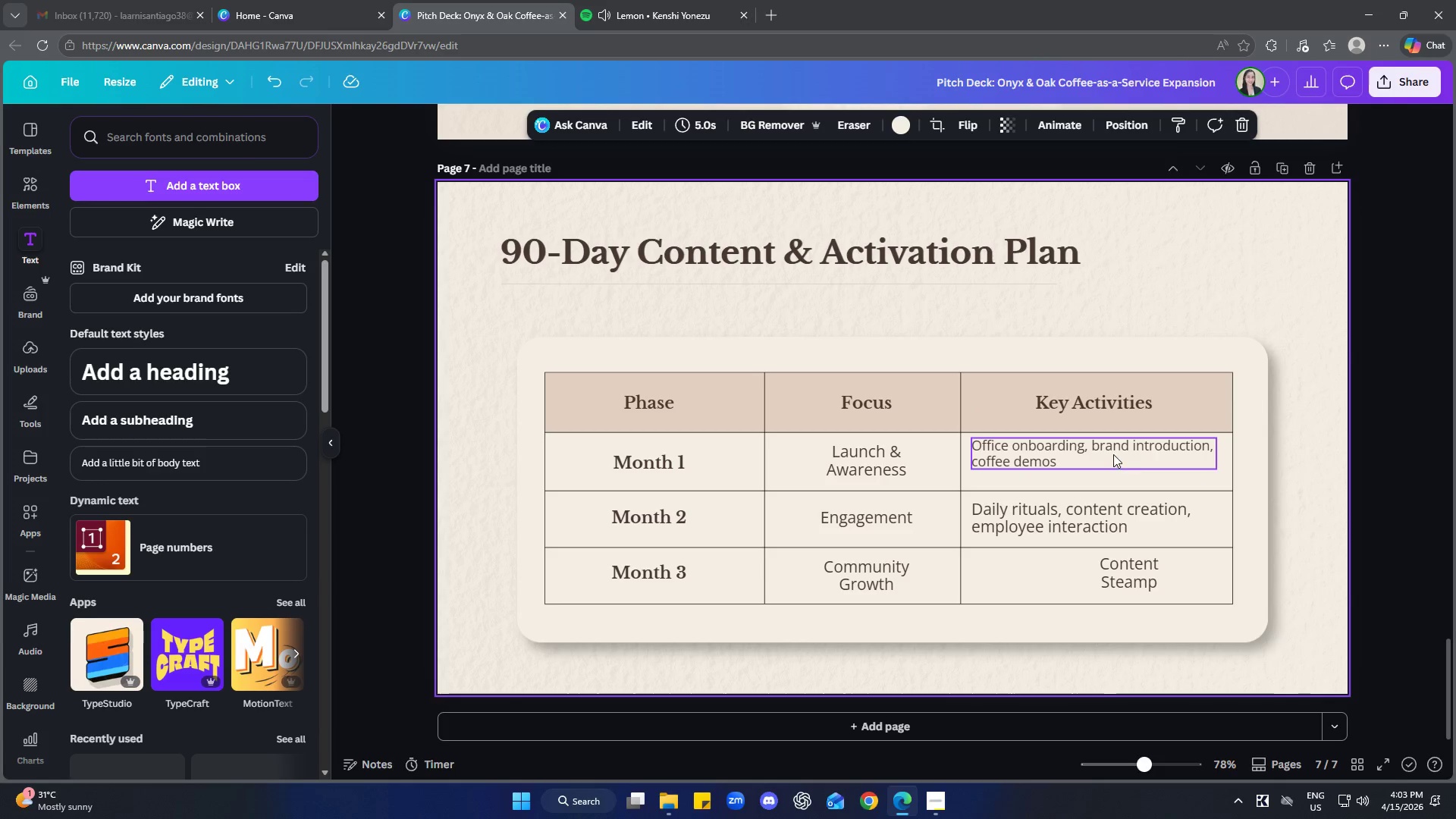 
left_click_drag(start_coordinate=[1113, 451], to_coordinate=[1115, 457])
 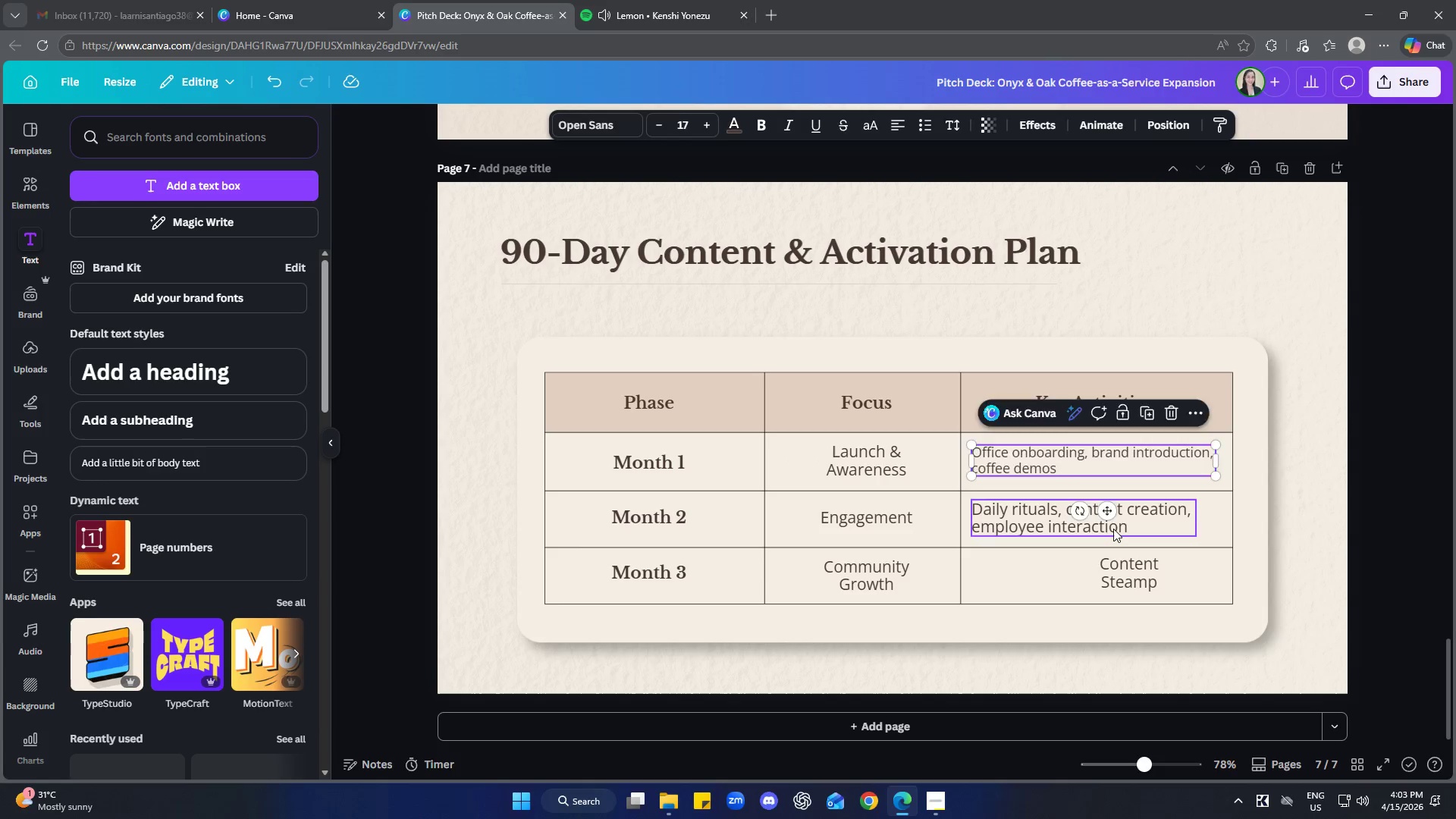 
left_click([1113, 529])
 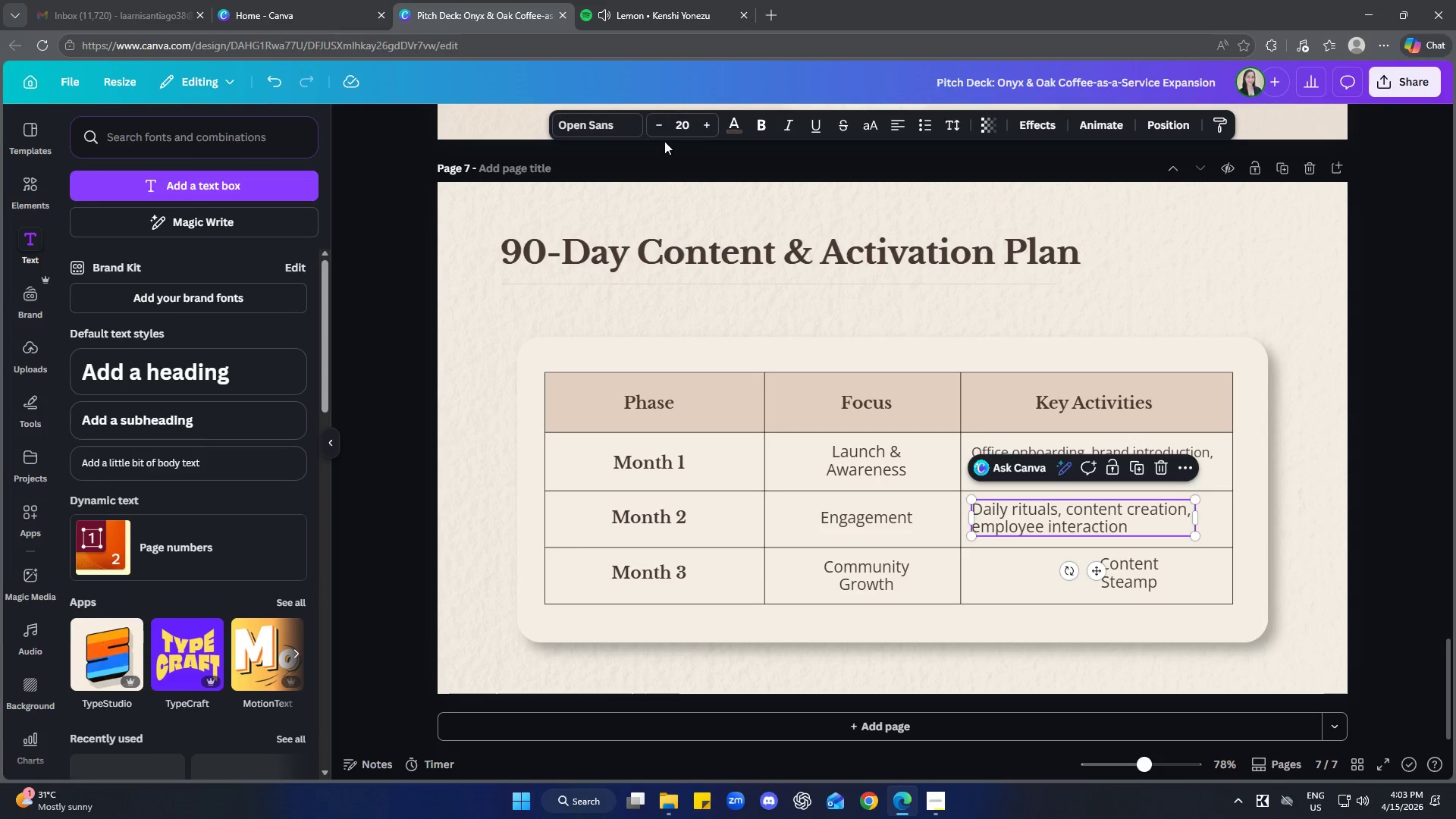 
double_click([657, 122])
 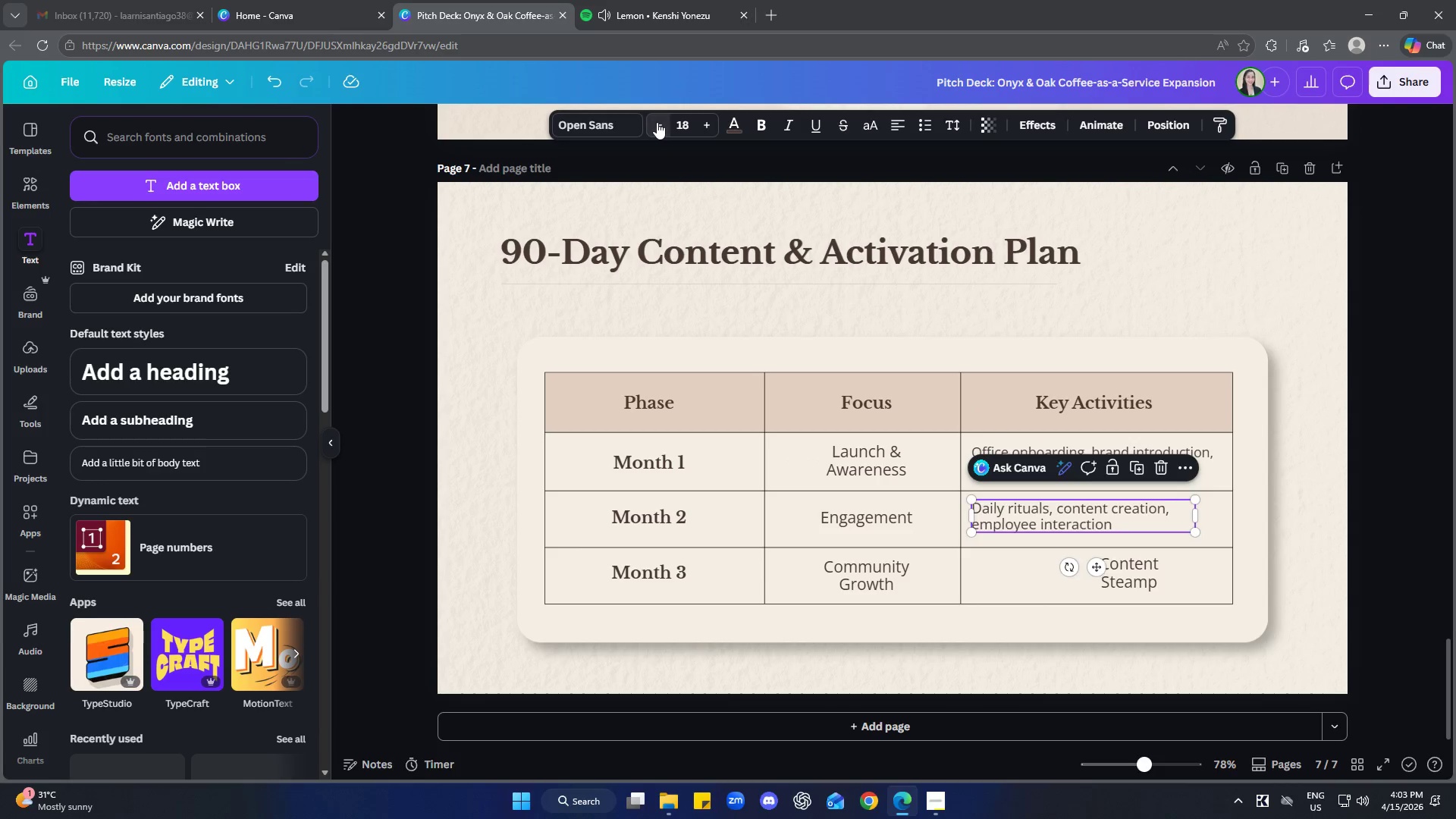 
triple_click([657, 122])
 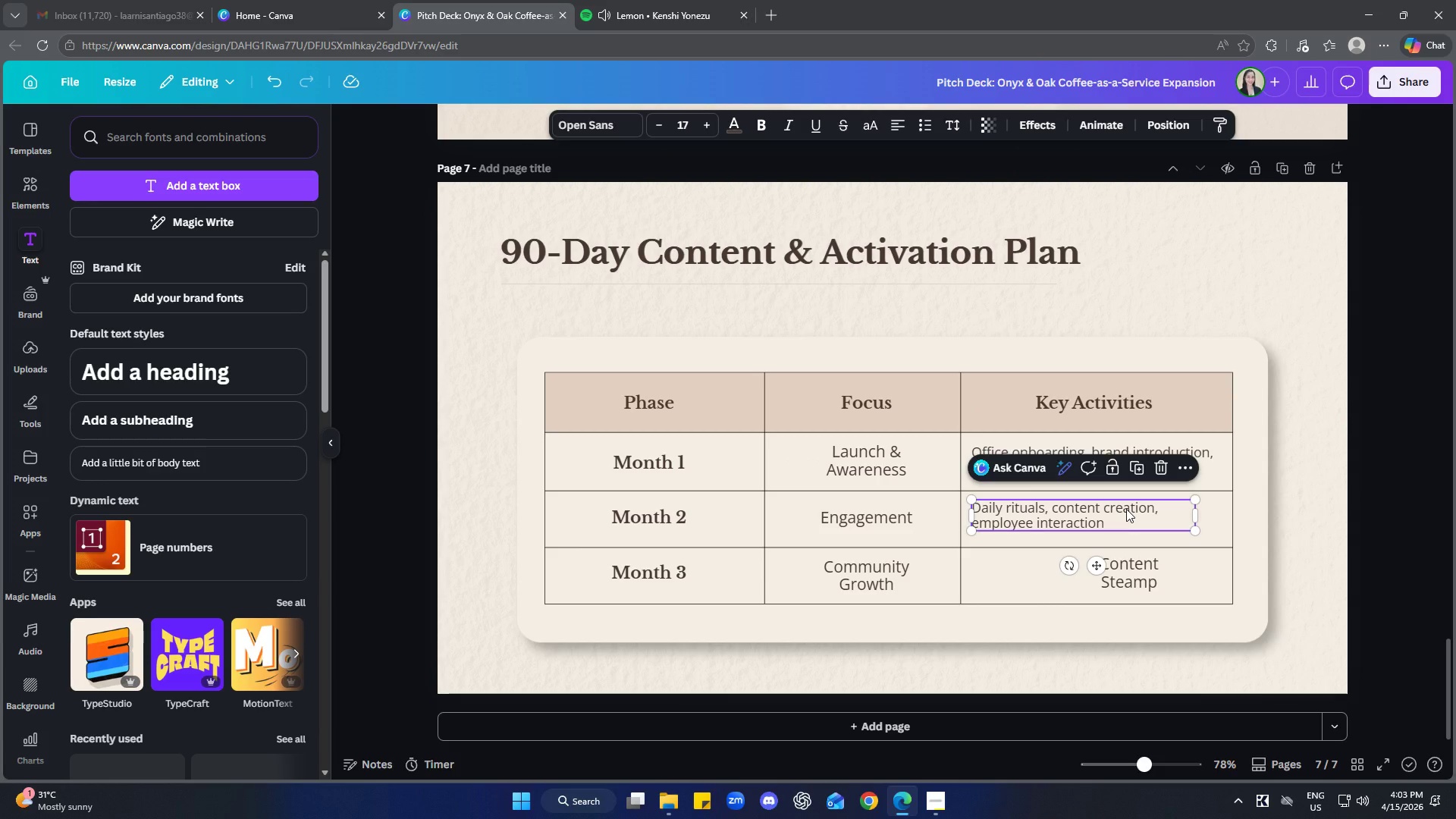 
left_click([1126, 509])
 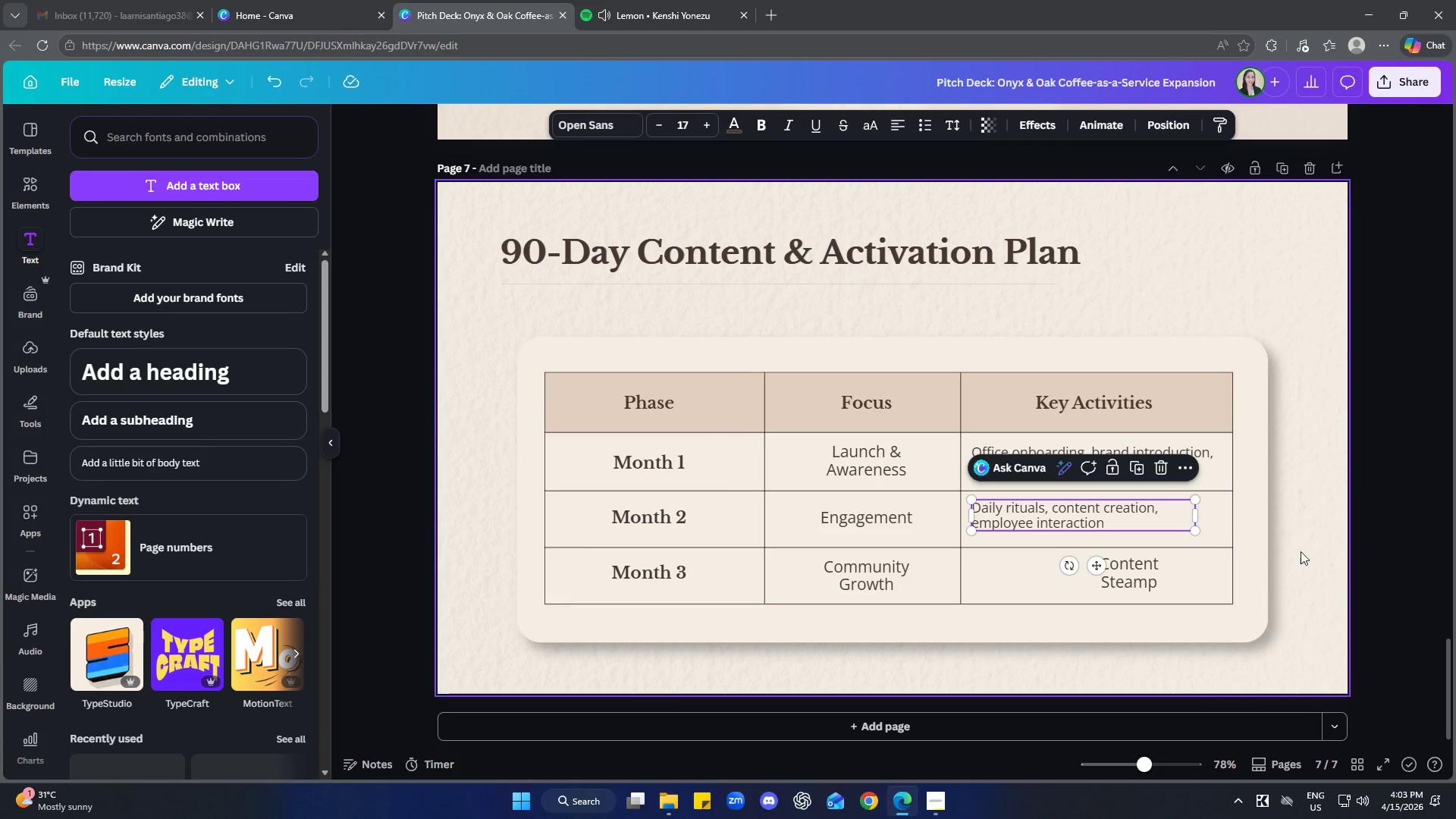 
left_click([1352, 533])
 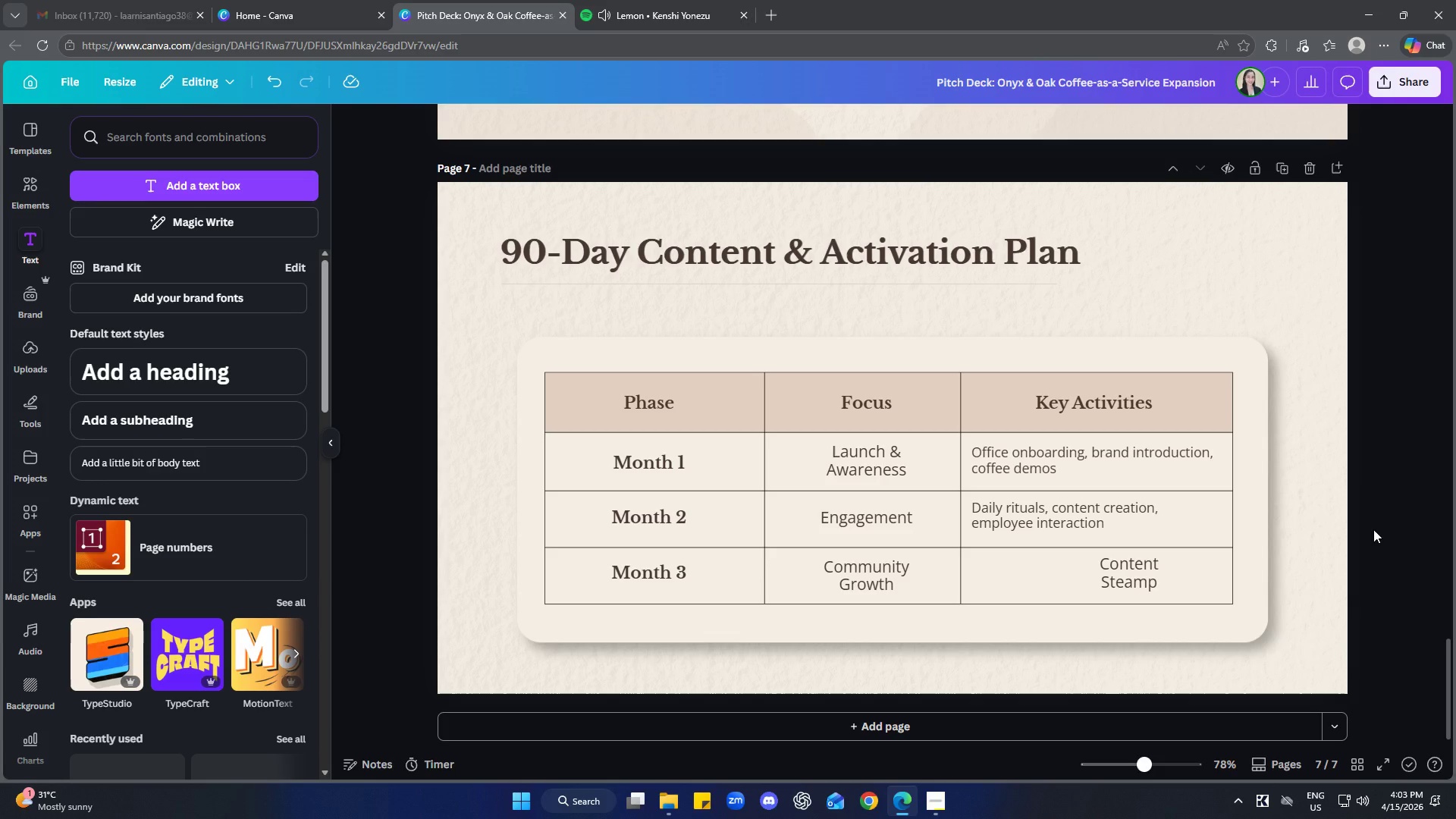 
left_click([1149, 566])
 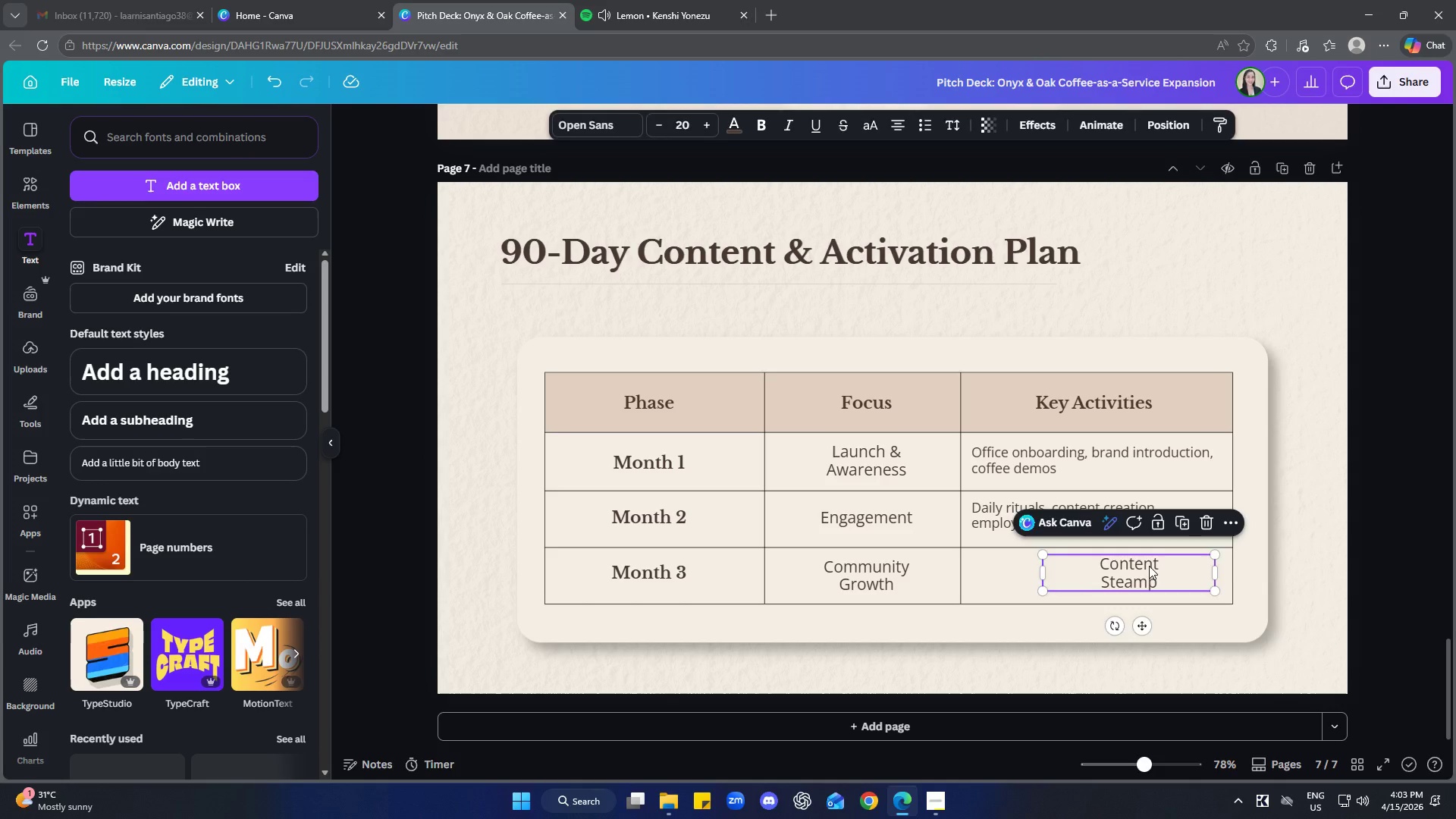 
key(Delete)
 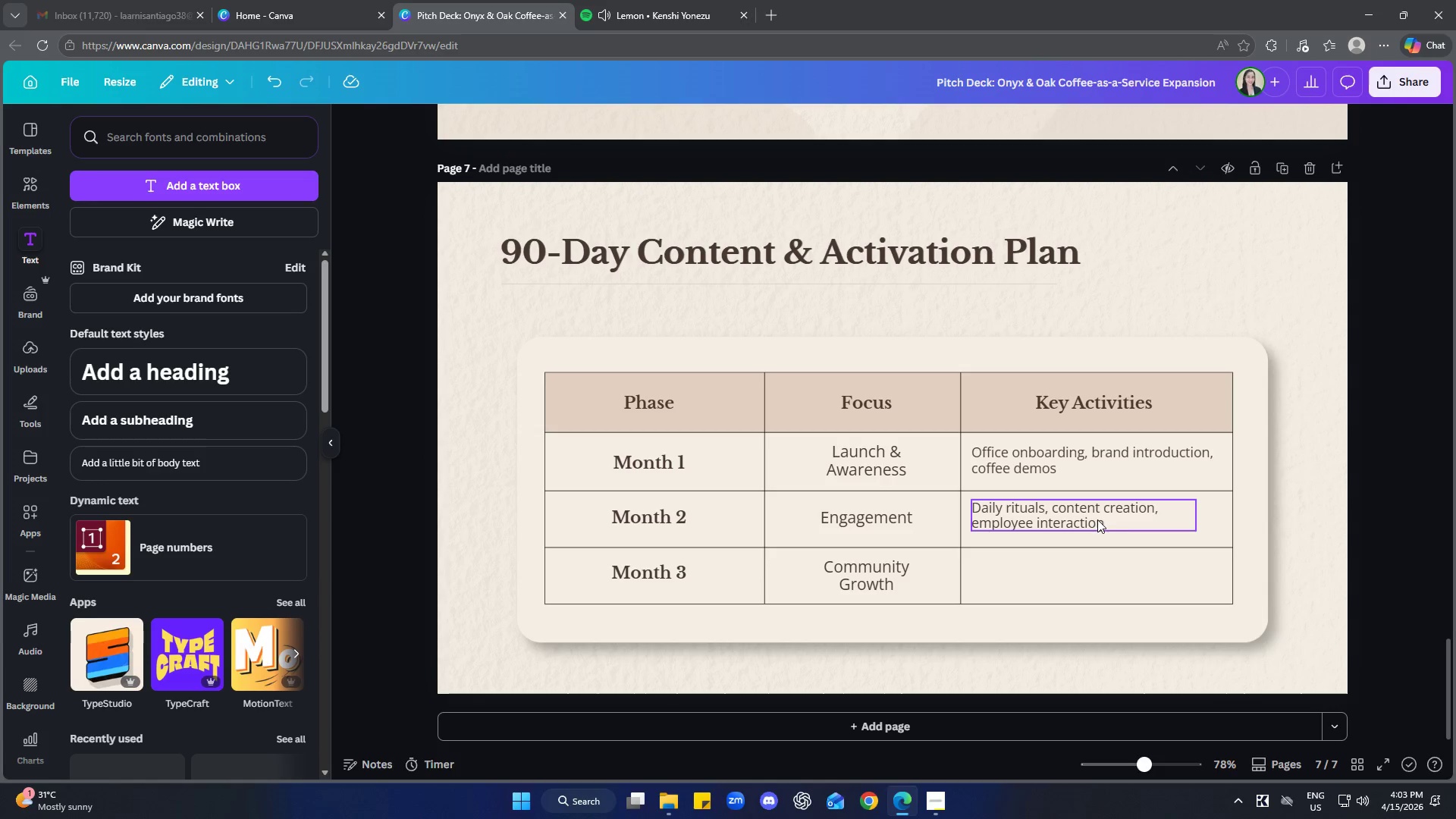 
left_click([1097, 519])
 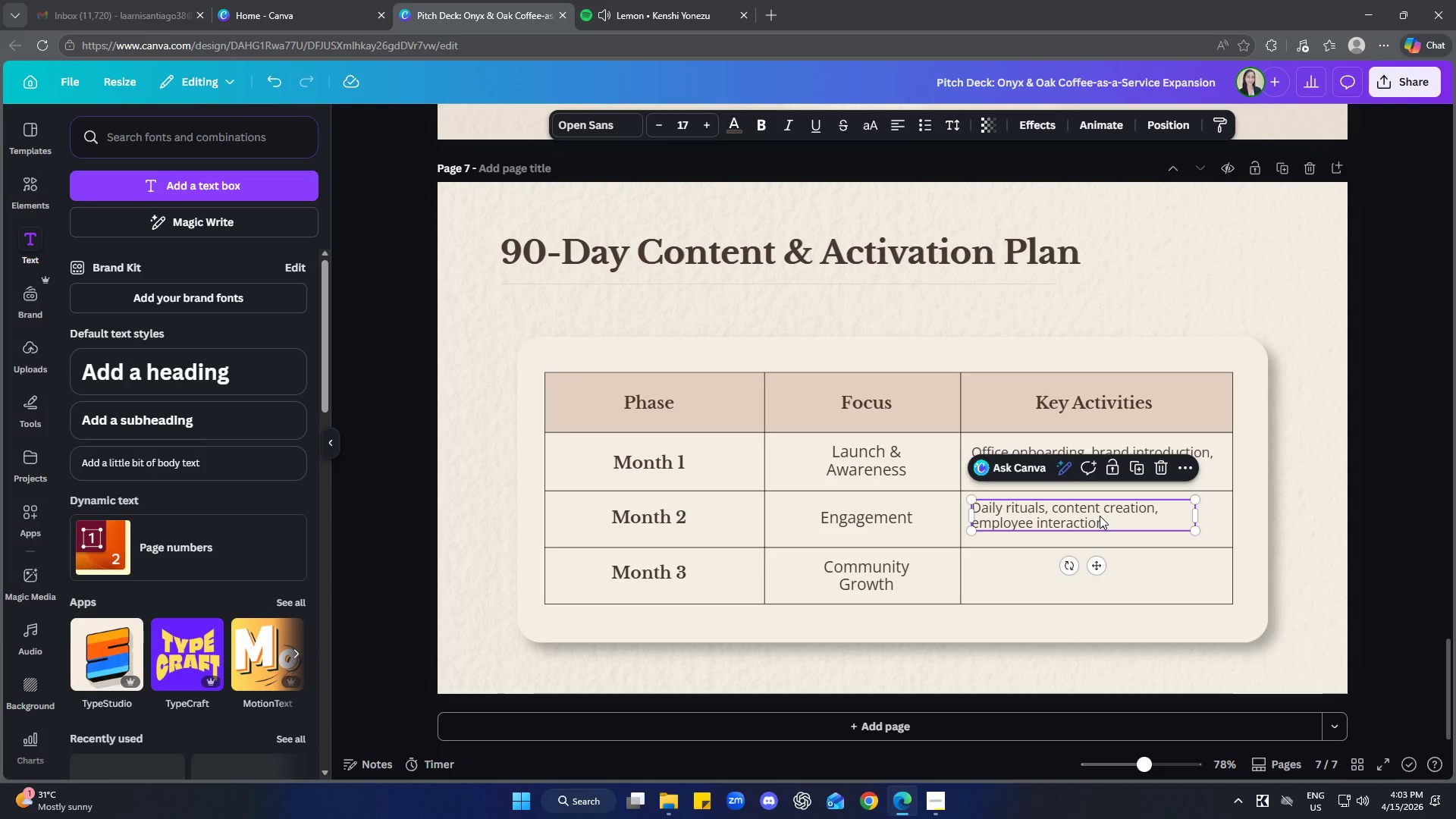 
key(Control+C)
 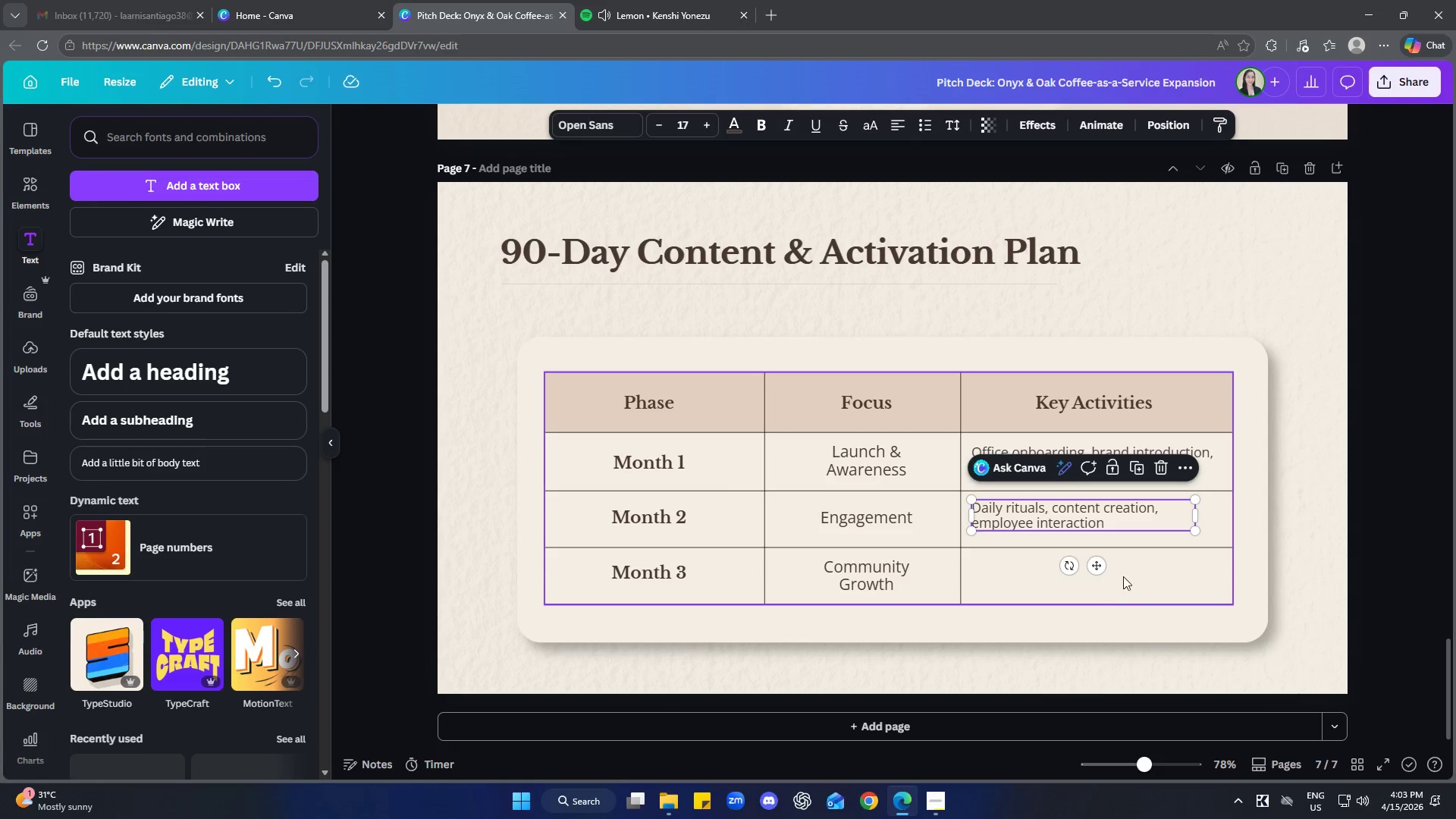 
left_click([1124, 575])
 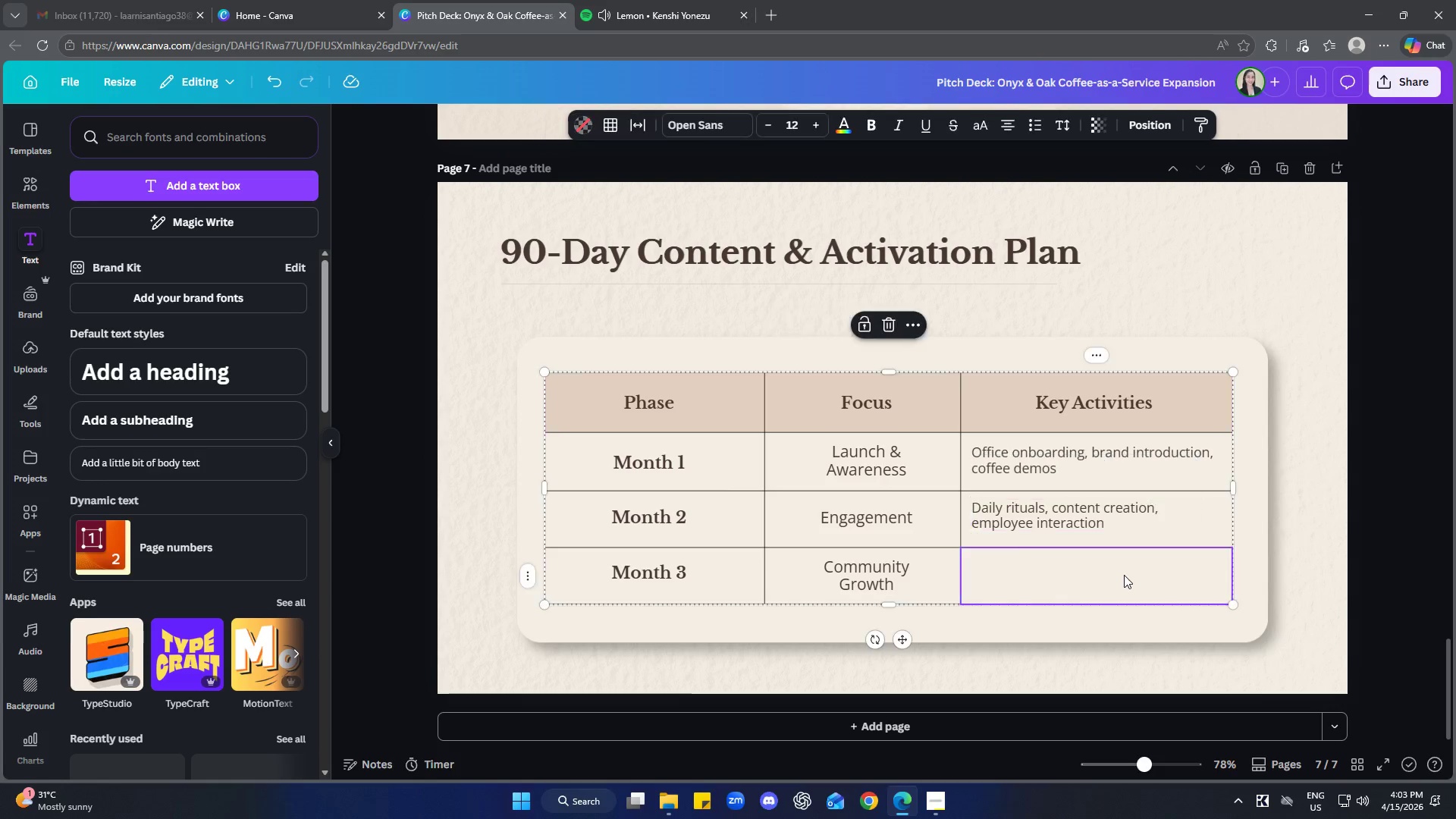 
key(Control+ControlLeft)
 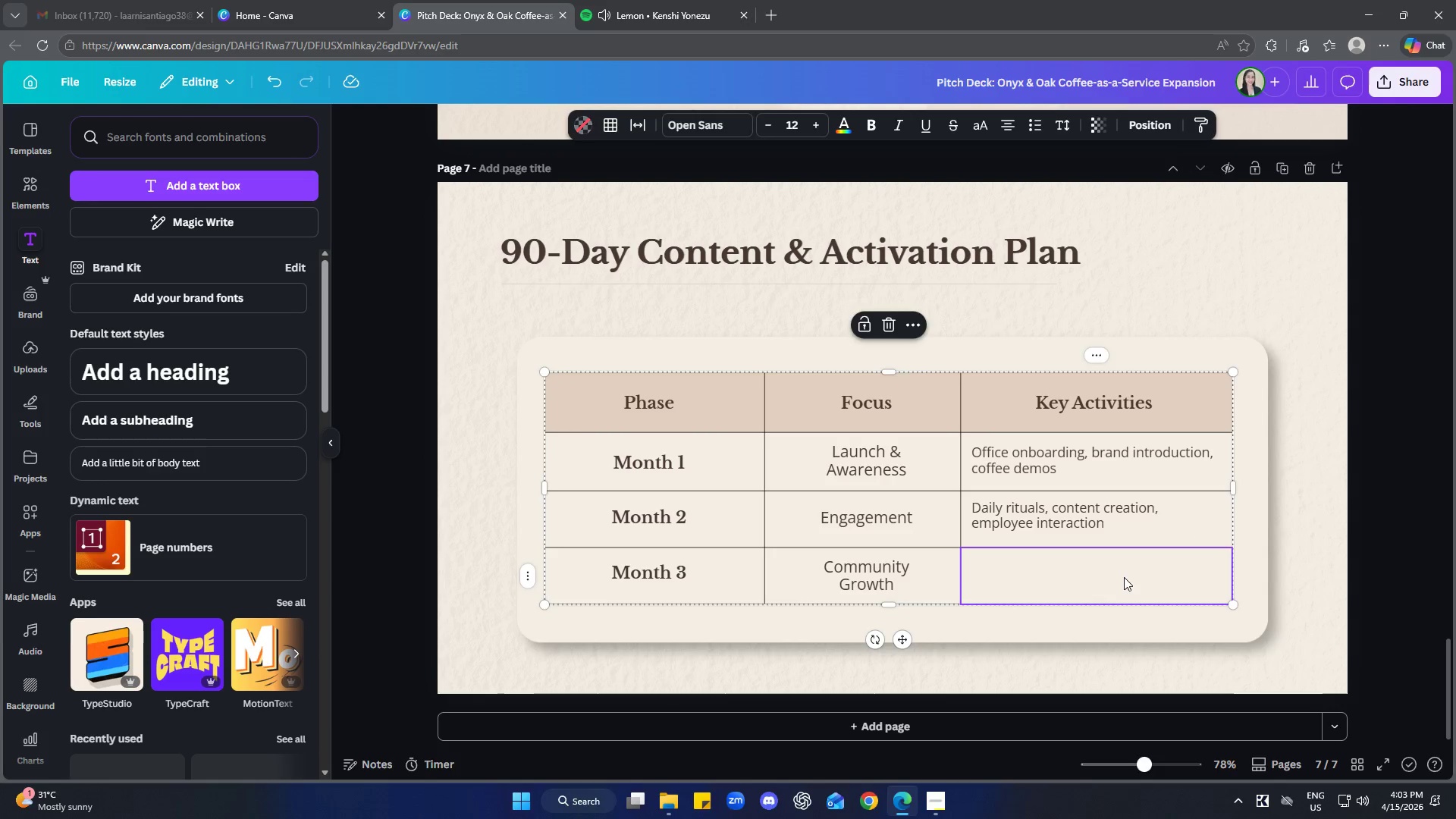 
key(Control+V)
 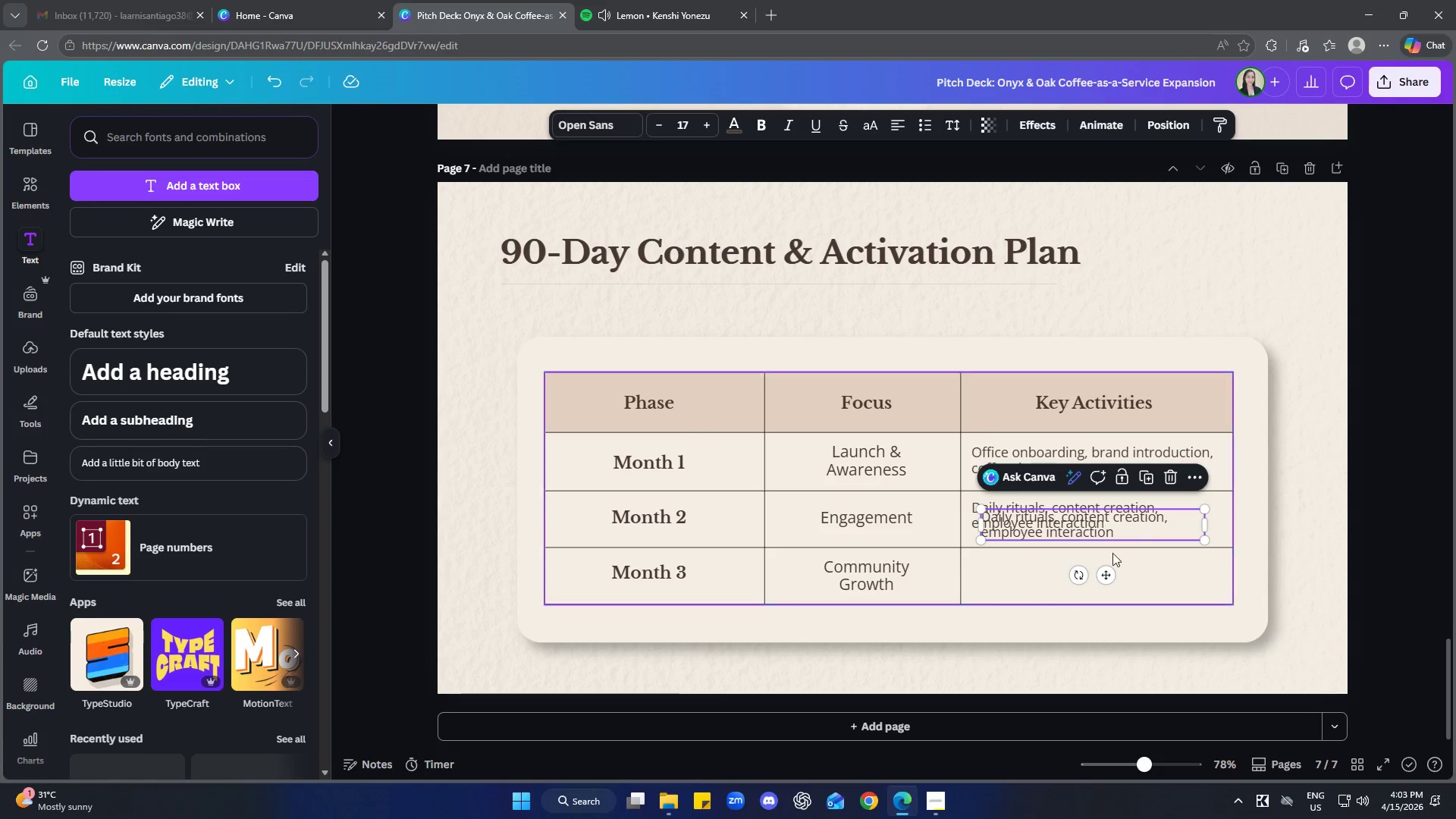 
left_click_drag(start_coordinate=[1109, 575], to_coordinate=[1100, 623])
 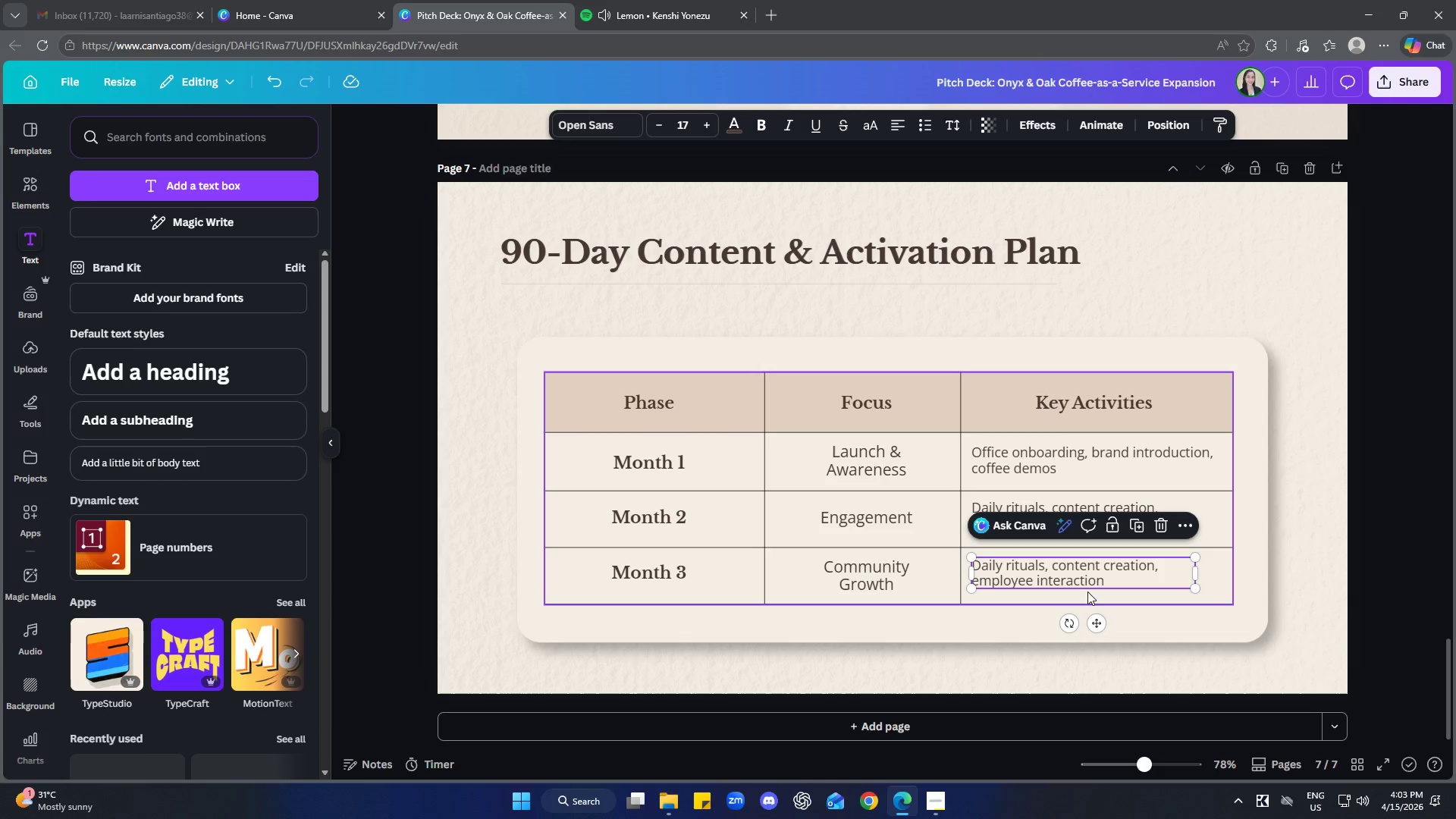 
left_click([1088, 582])
 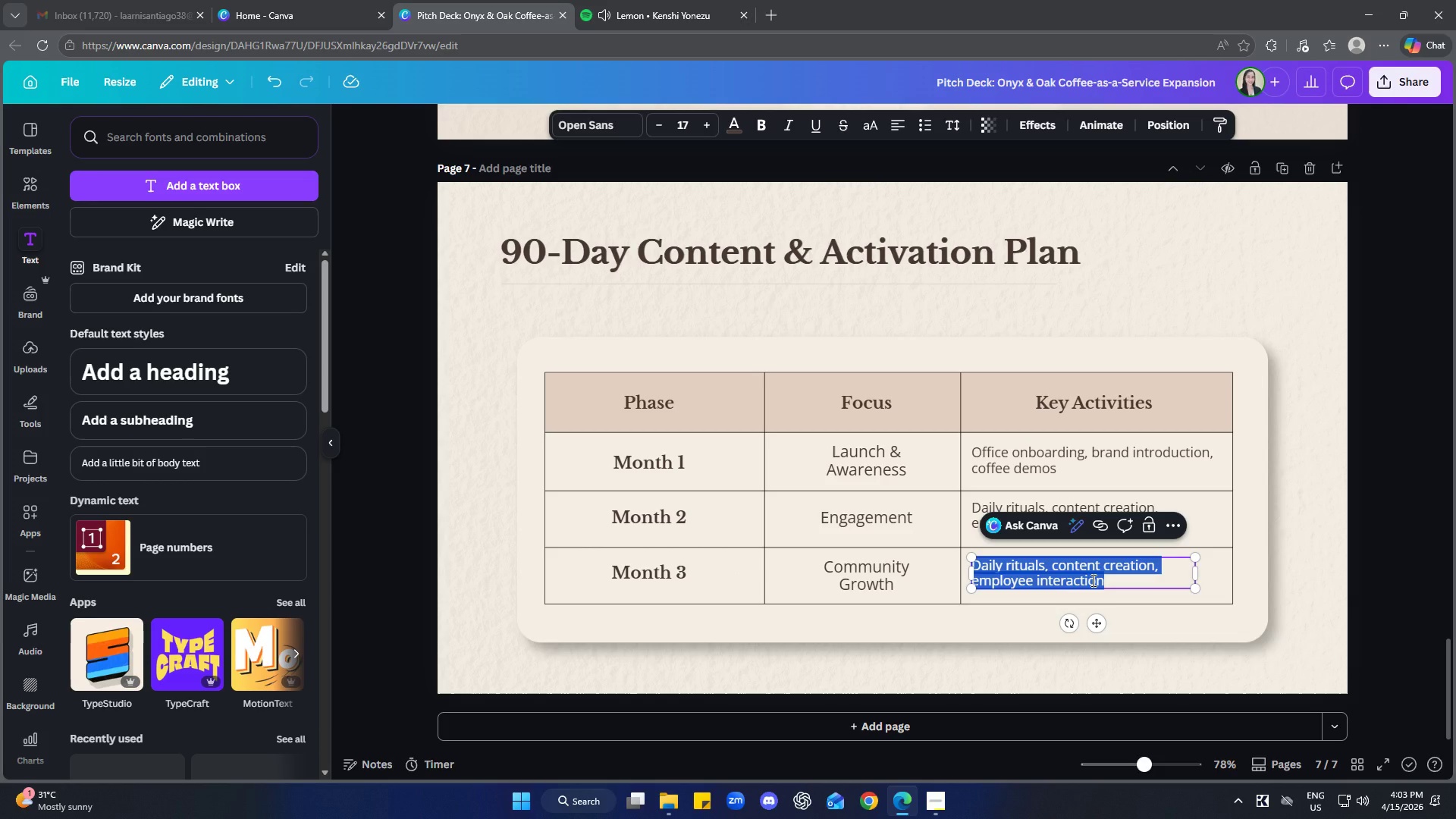 
type(VEne)
key(Backspace)
key(Backspace)
key(Backspace)
key(Backspace)
type(Events, referrals, retention stratu)
key(Backspace)
type(egies)
 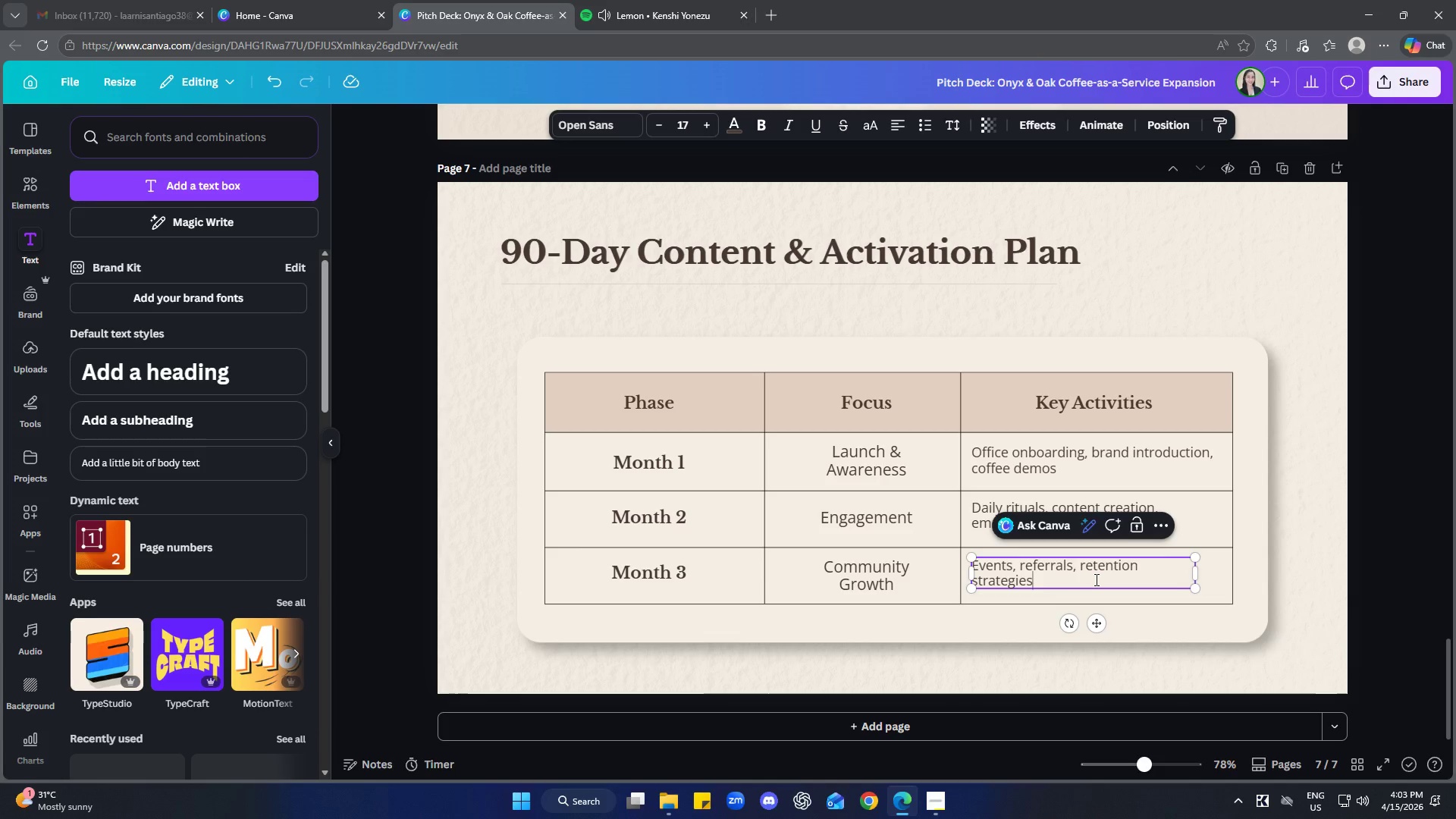 
left_click([1080, 566])
 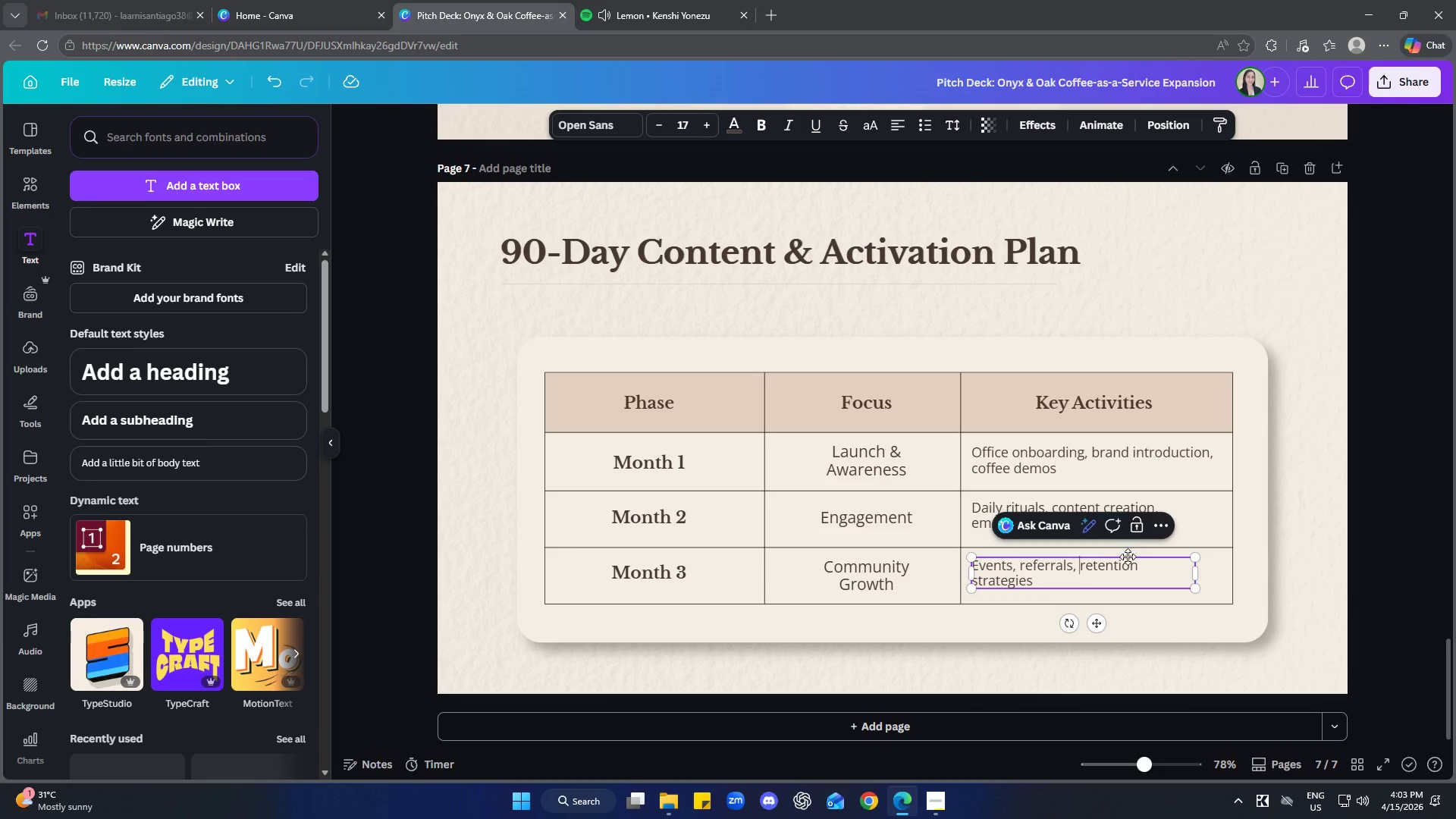 
left_click([1319, 538])
 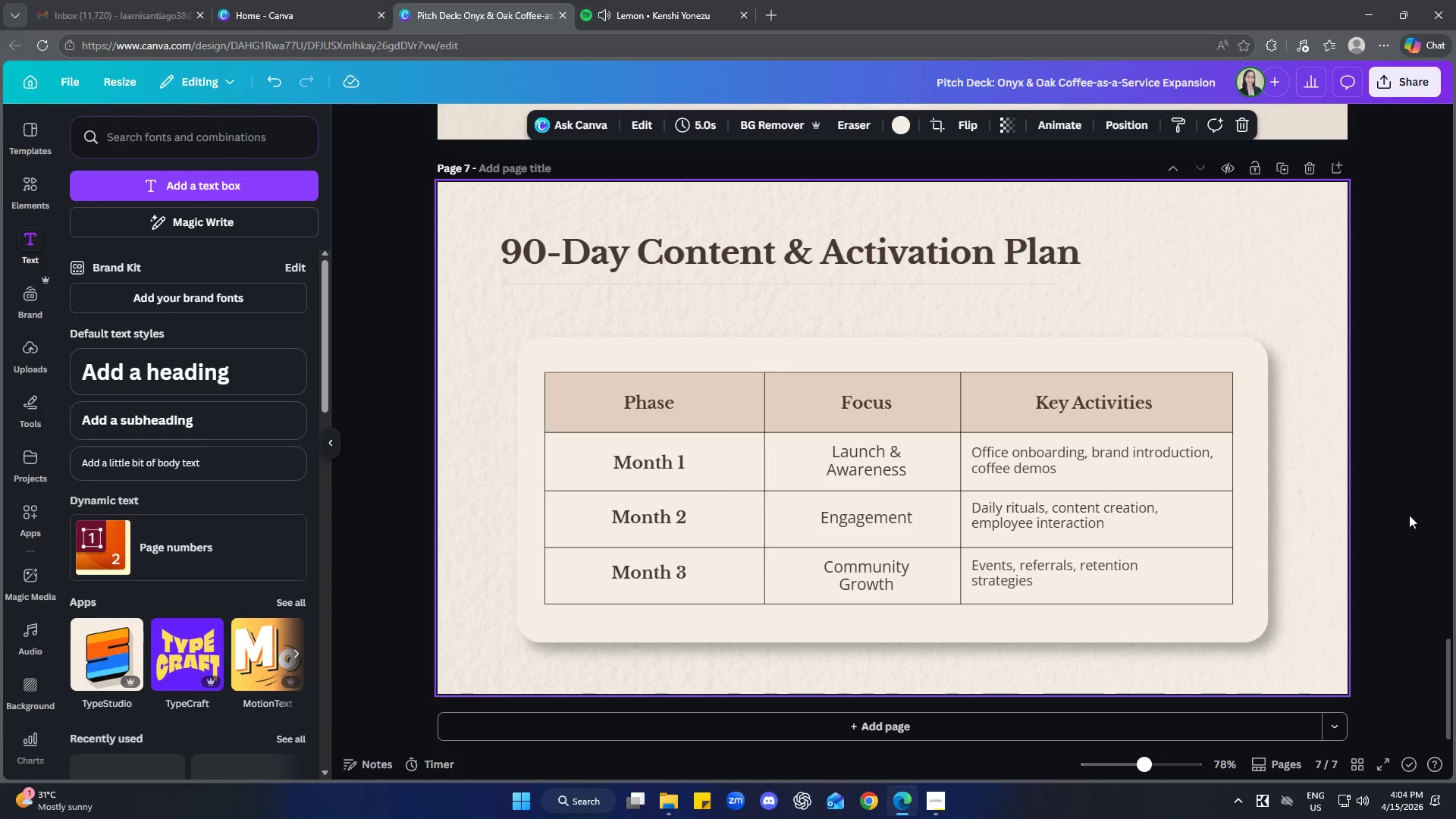 
wait(5.38)
 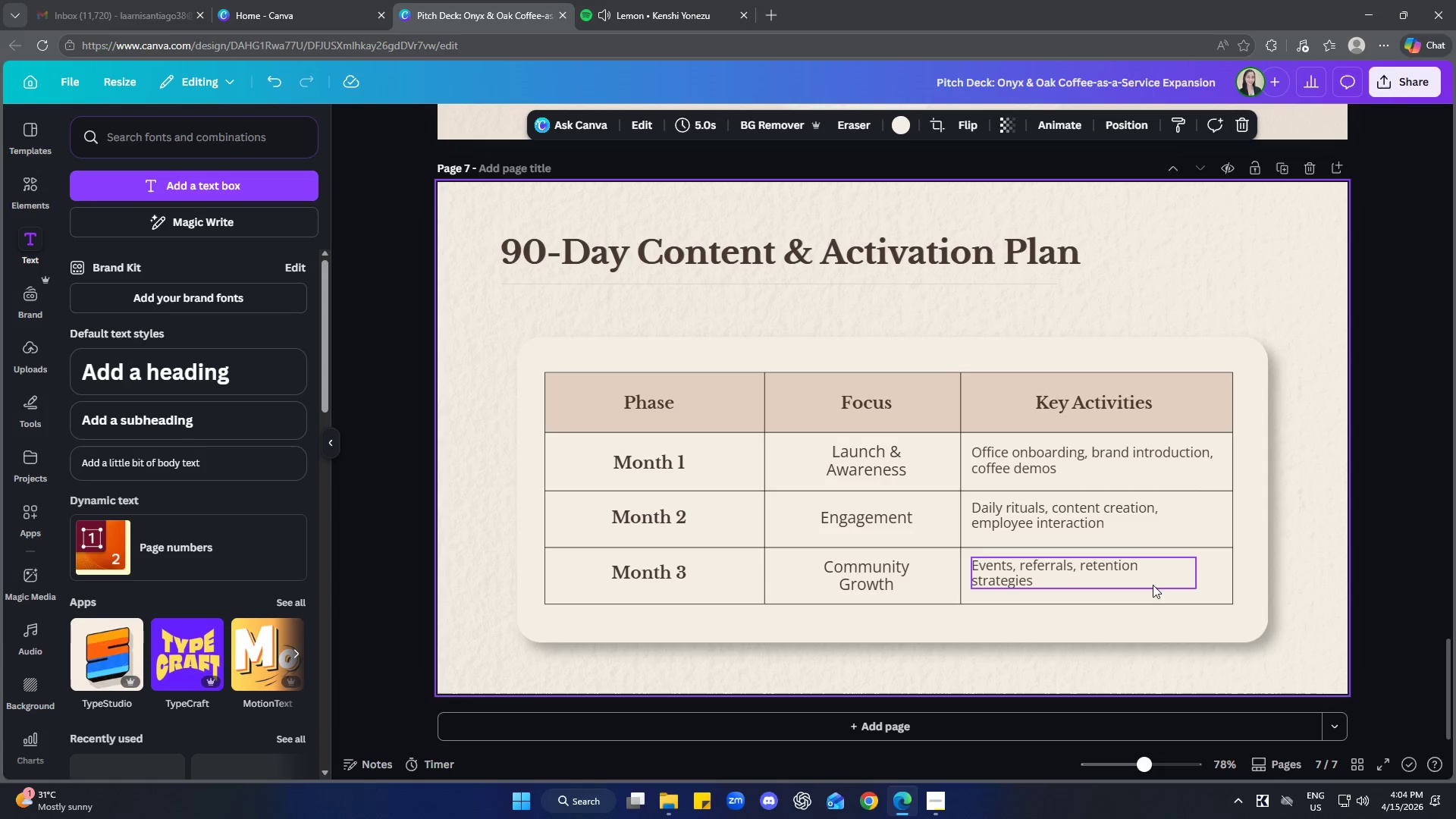 
left_click([941, 798])